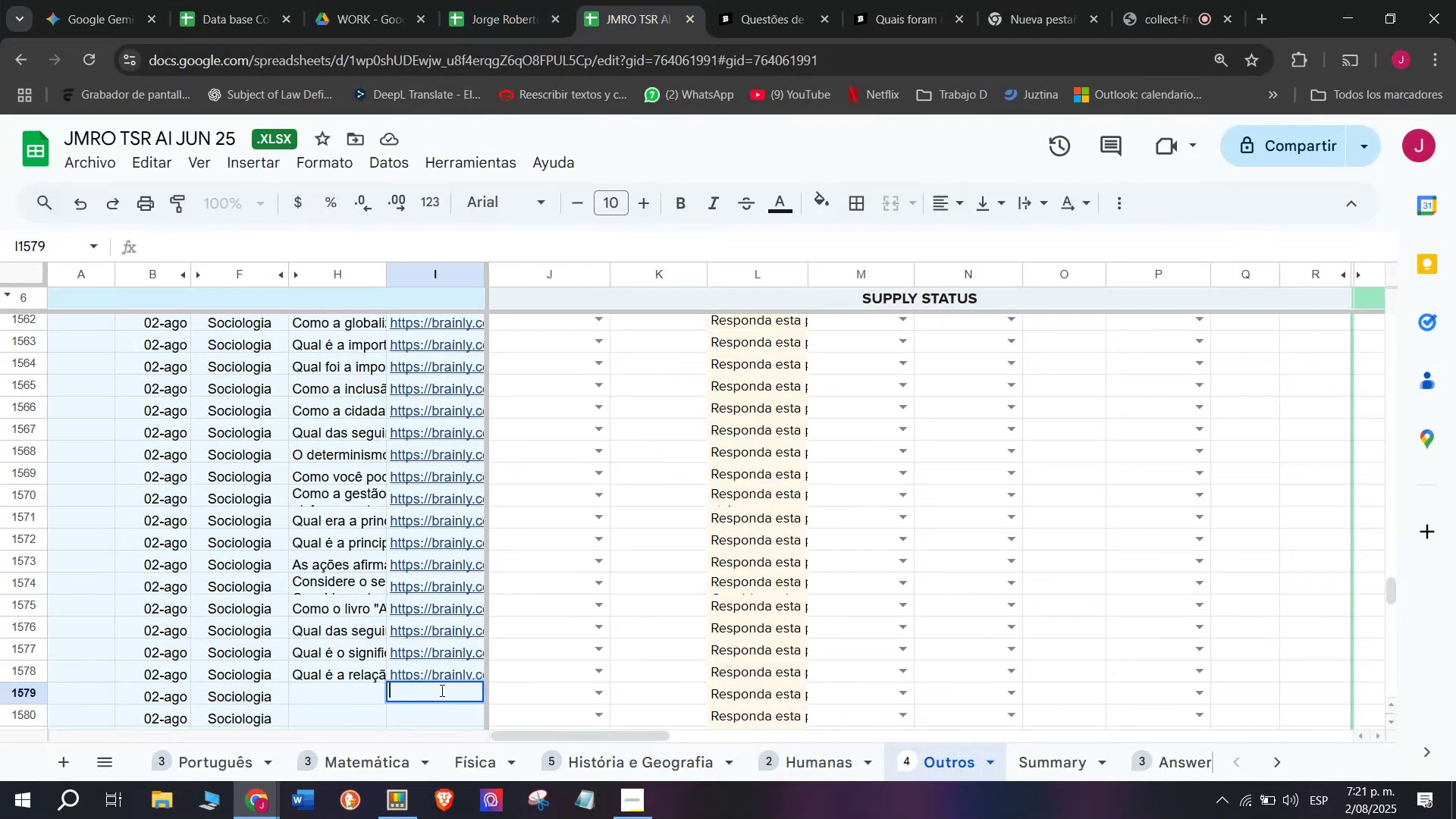 
key(Control+V)
 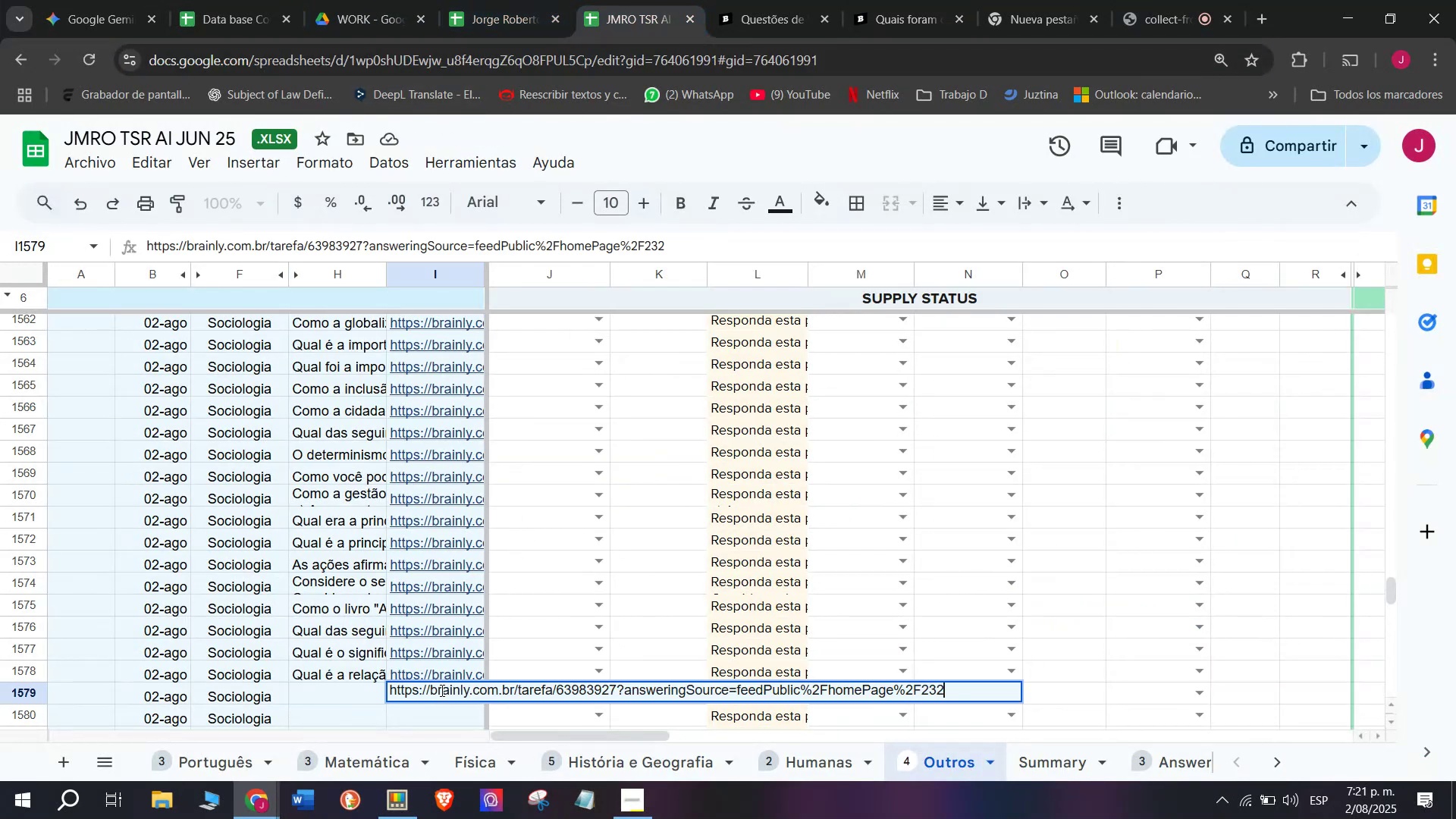 
key(Enter)
 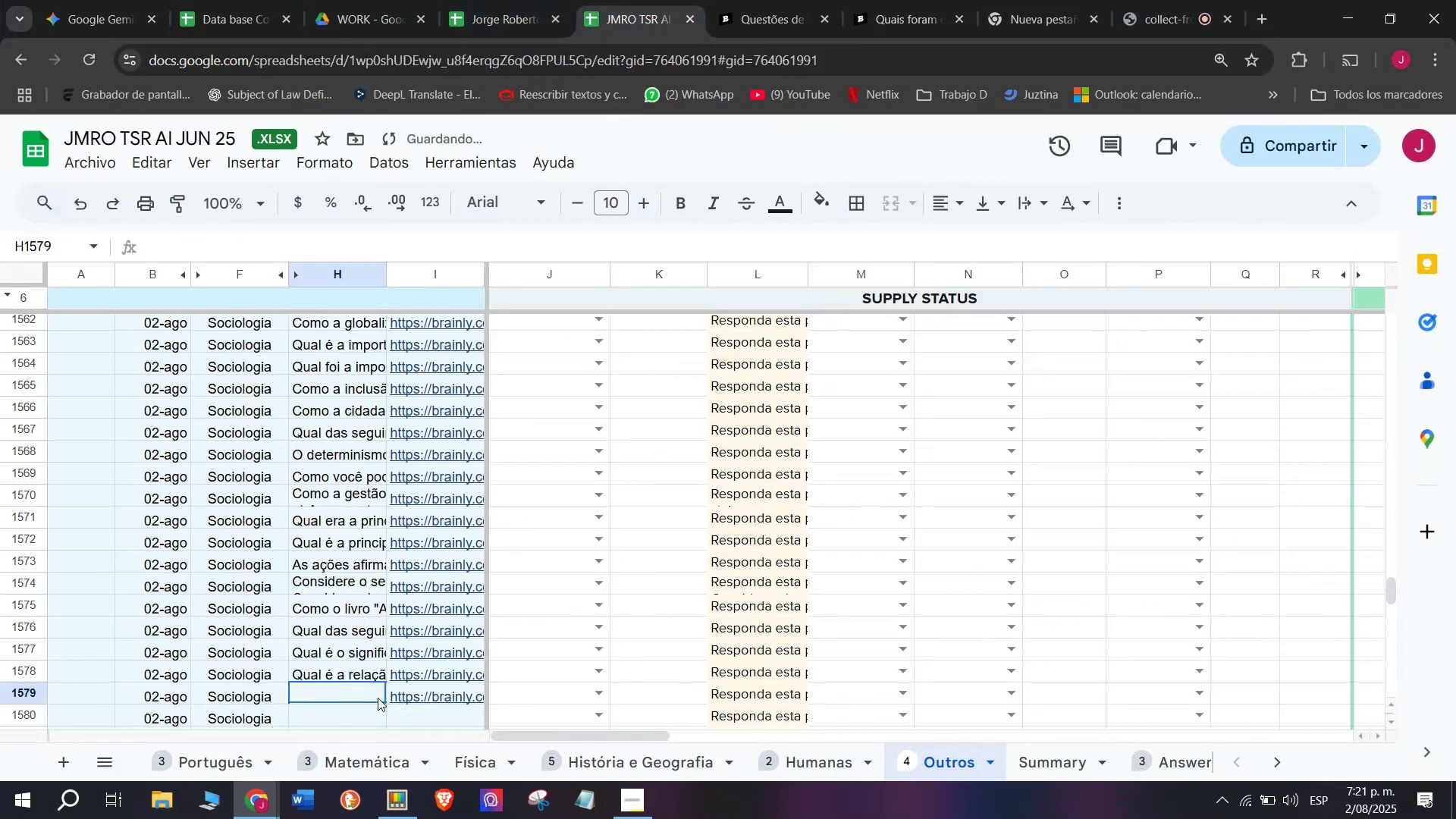 
double_click([378, 698])
 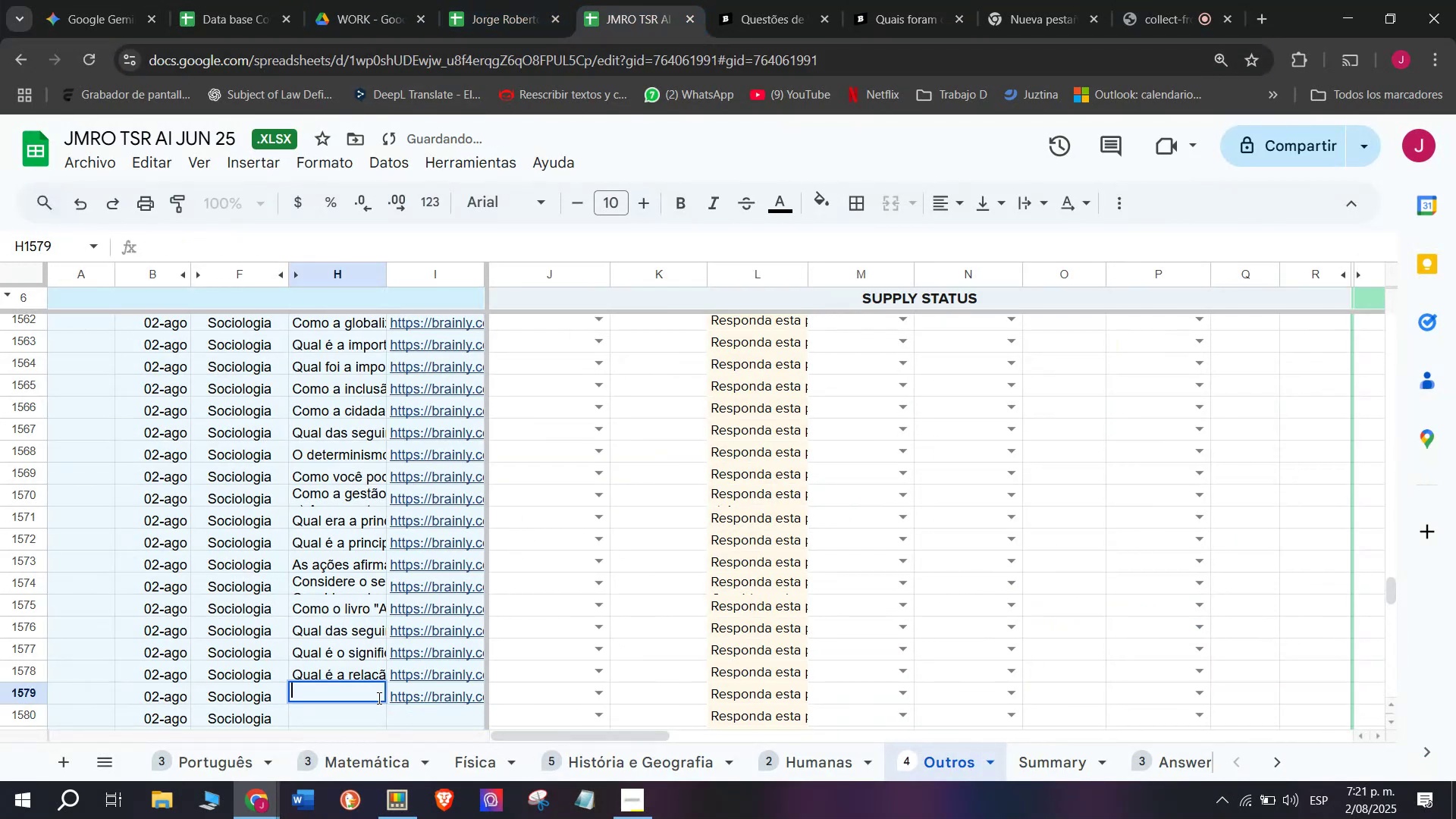 
key(Meta+V)
 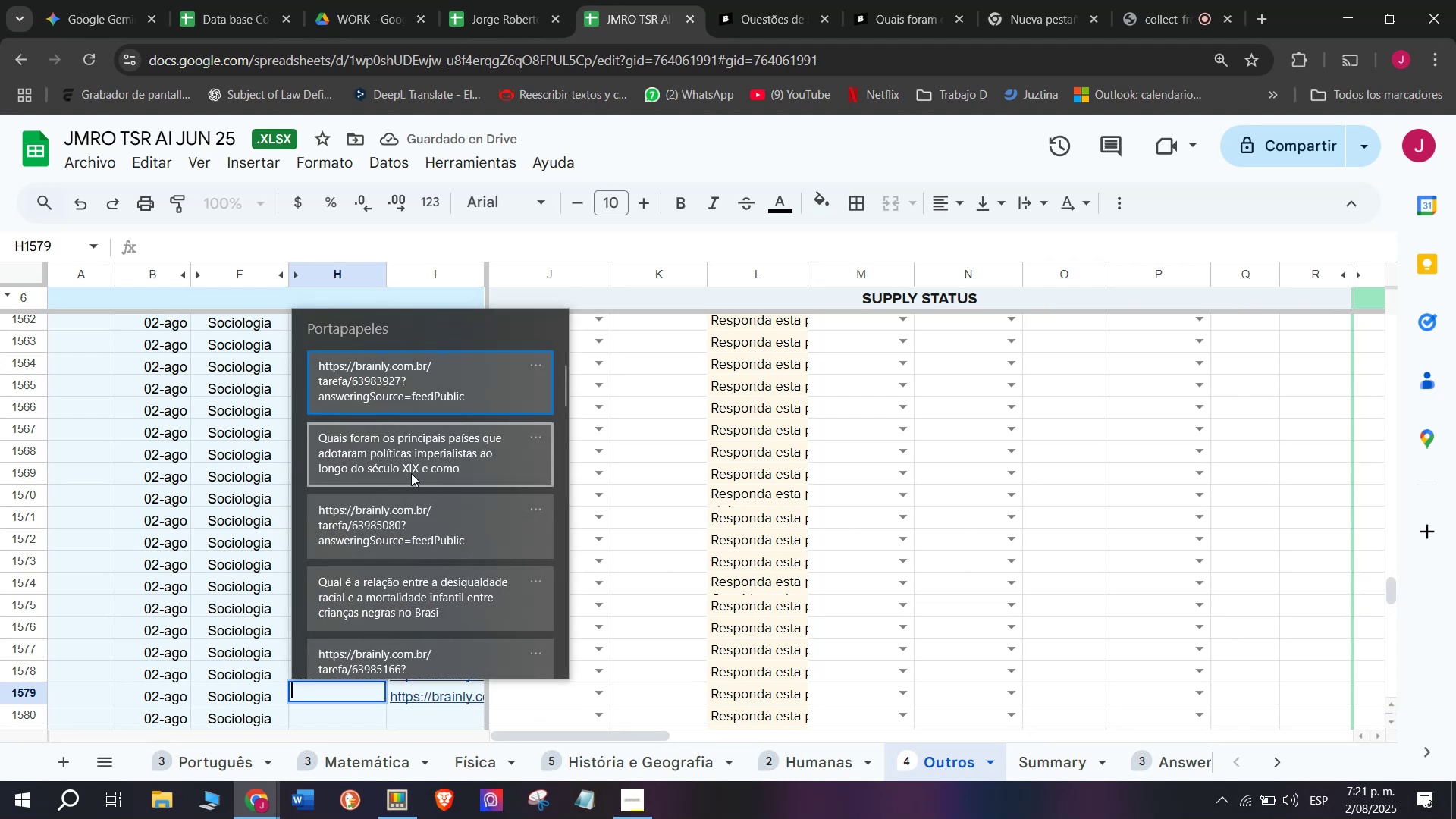 
left_click([408, 458])
 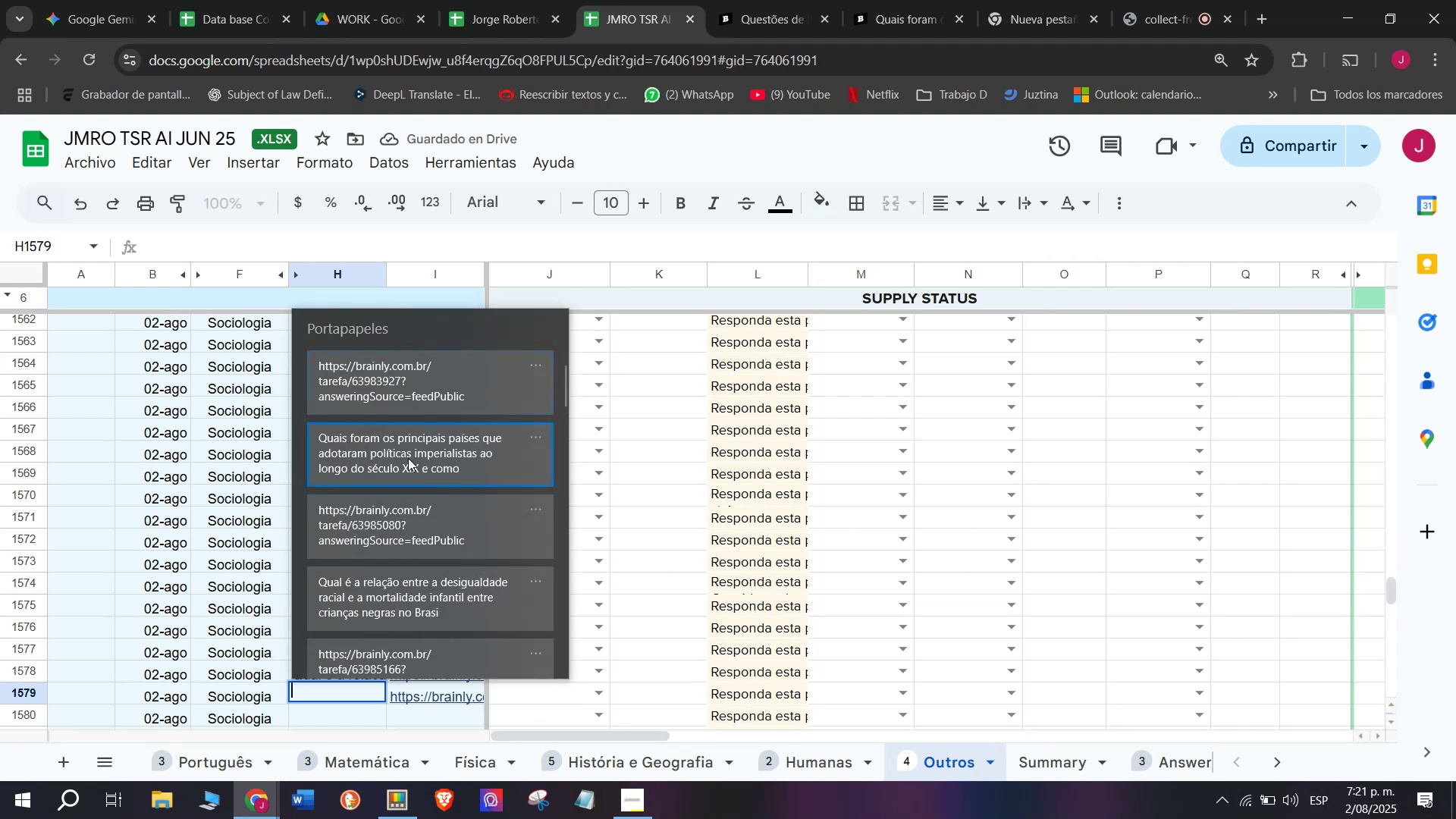 
key(Control+ControlLeft)
 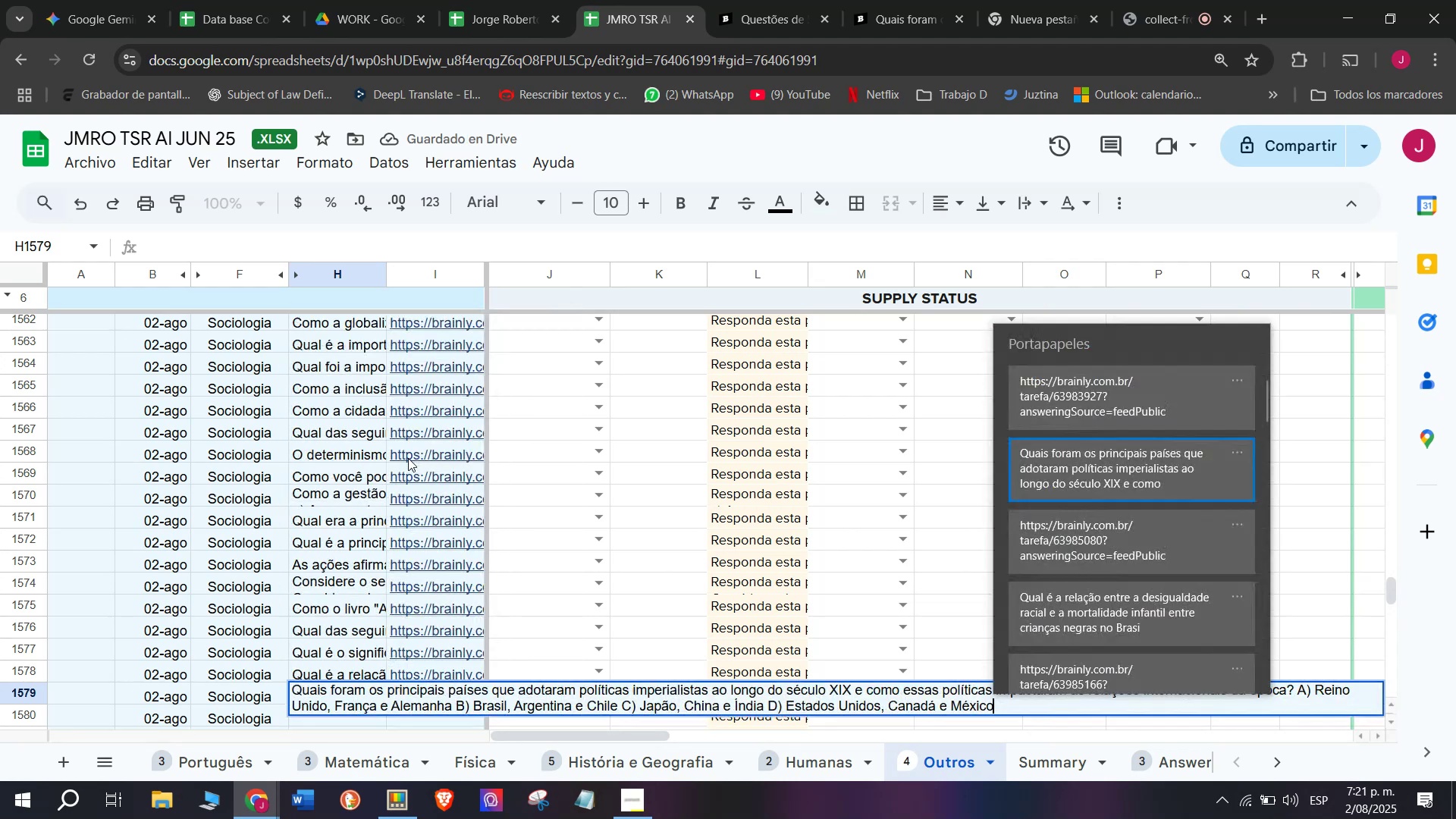 
key(Control+V)
 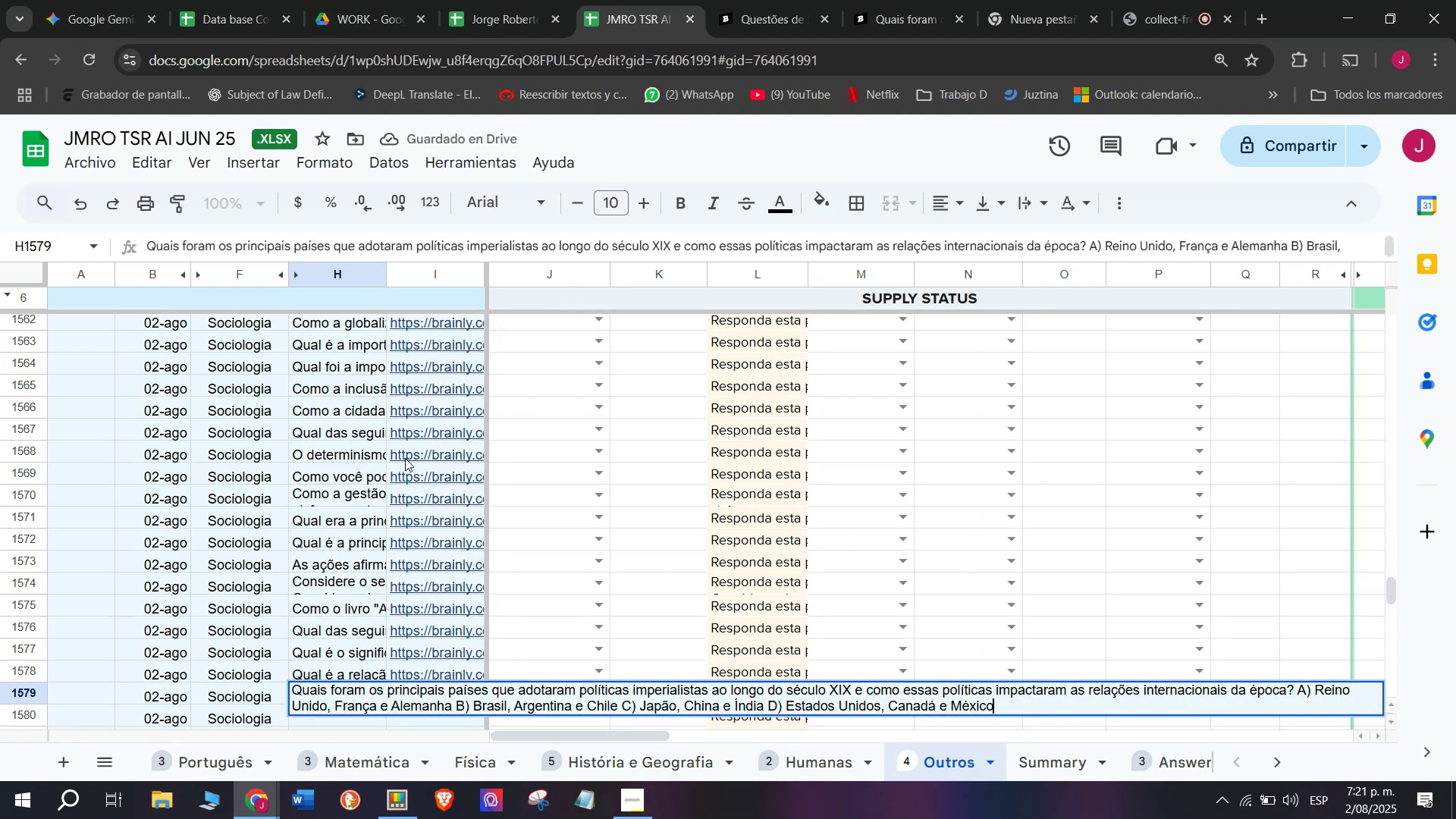 
key(Enter)
 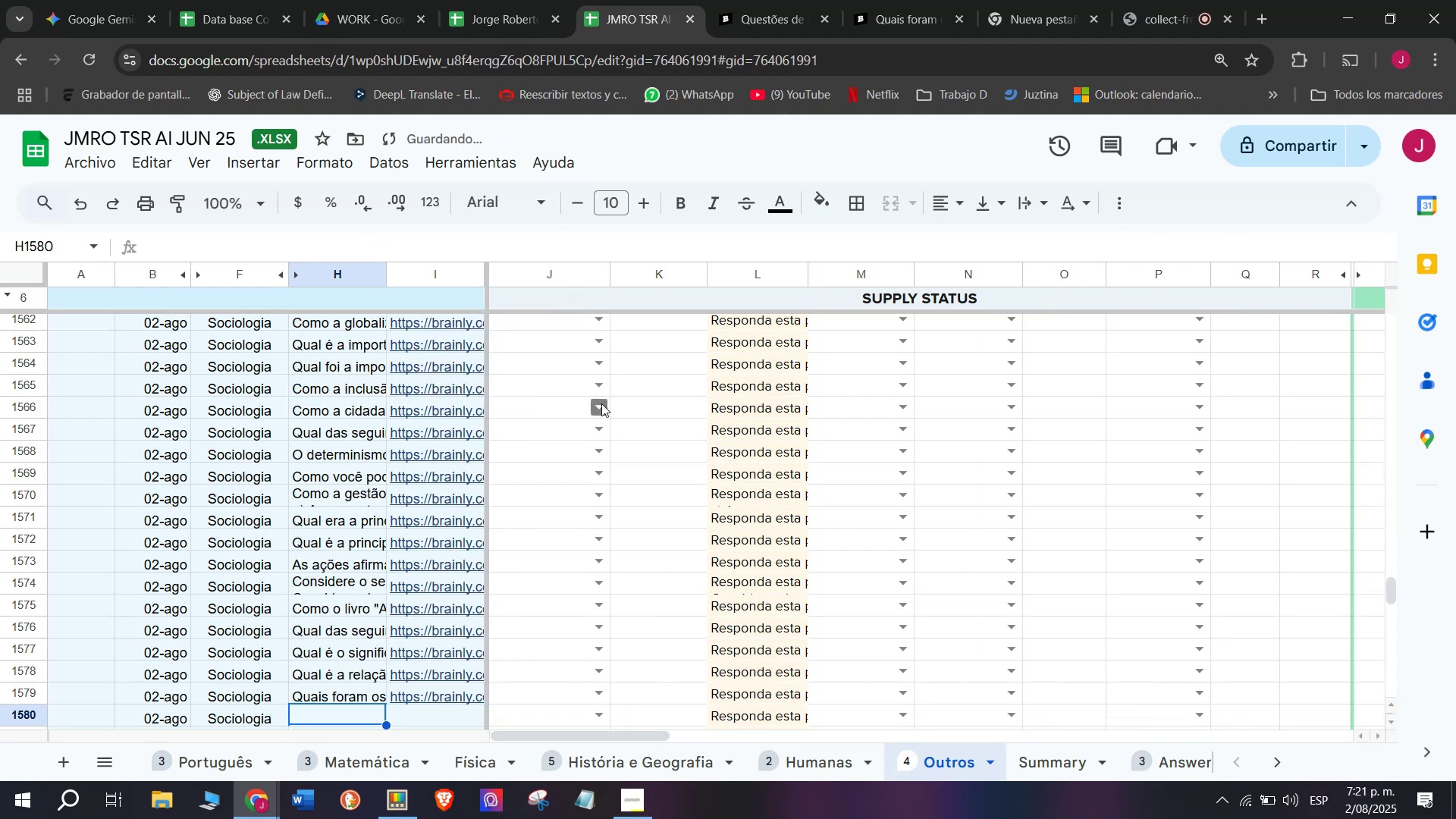 
scroll: coordinate [608, 410], scroll_direction: down, amount: 1.0
 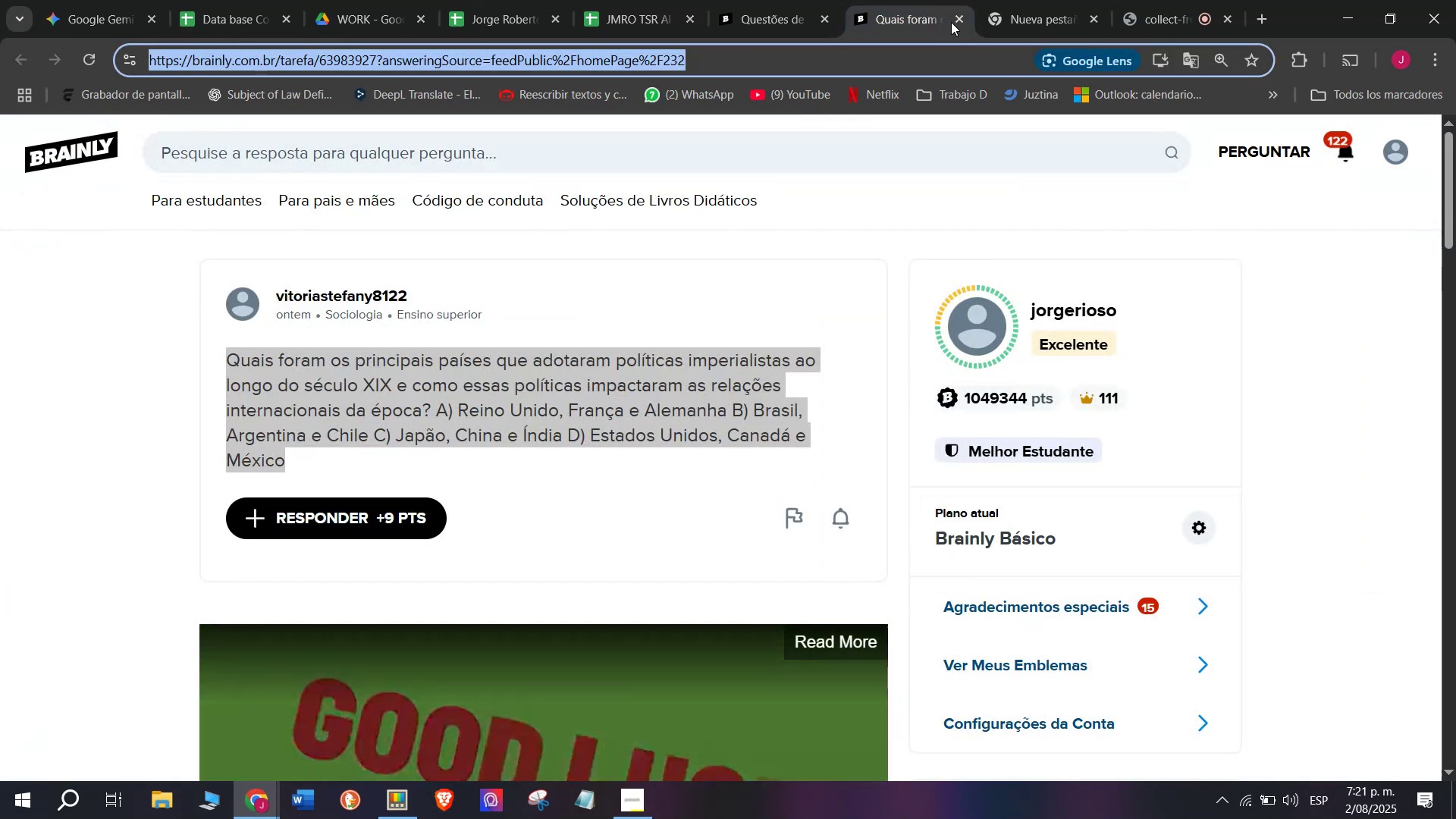 
double_click([769, 0])
 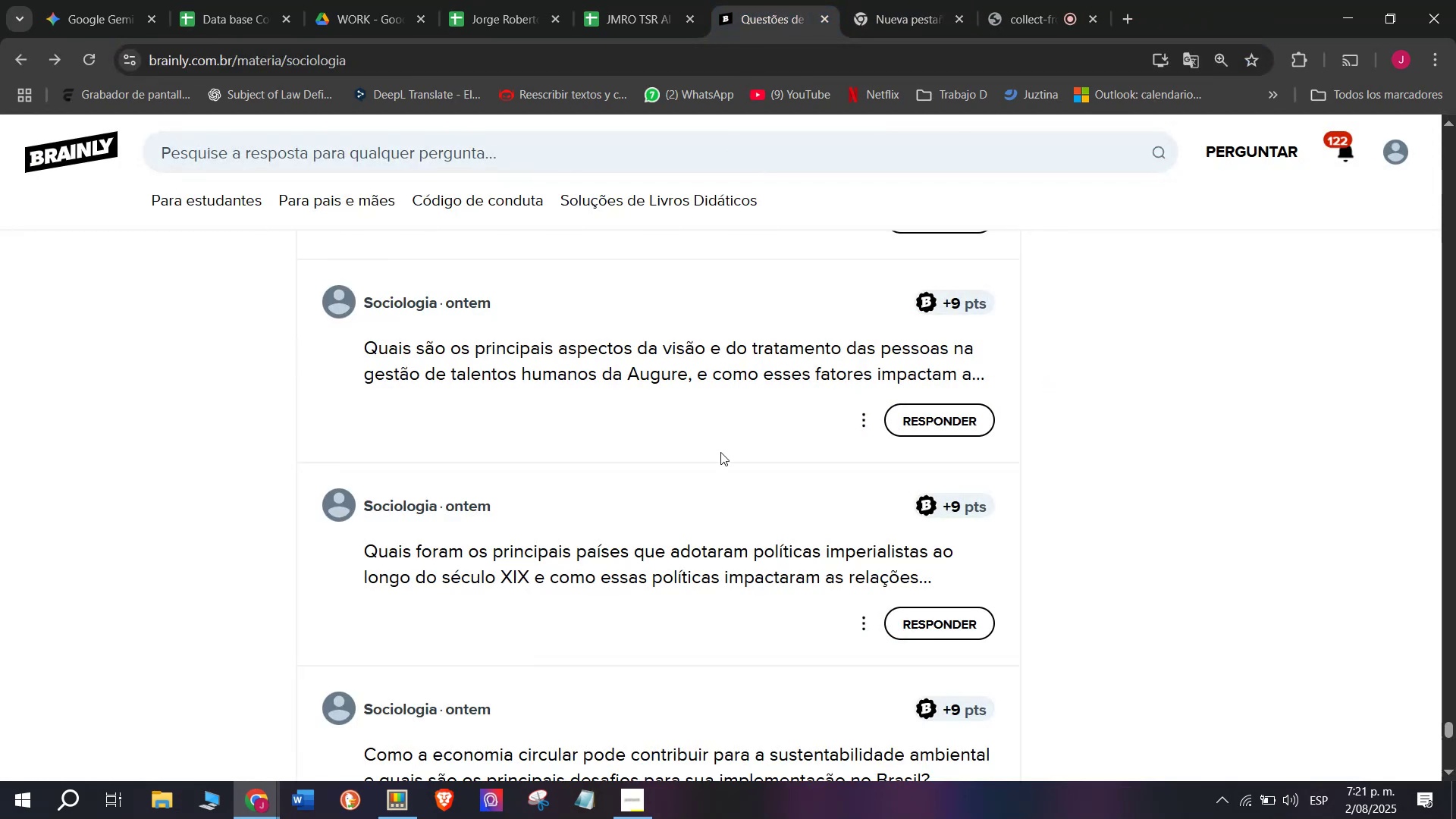 
scroll: coordinate [719, 452], scroll_direction: down, amount: 1.0
 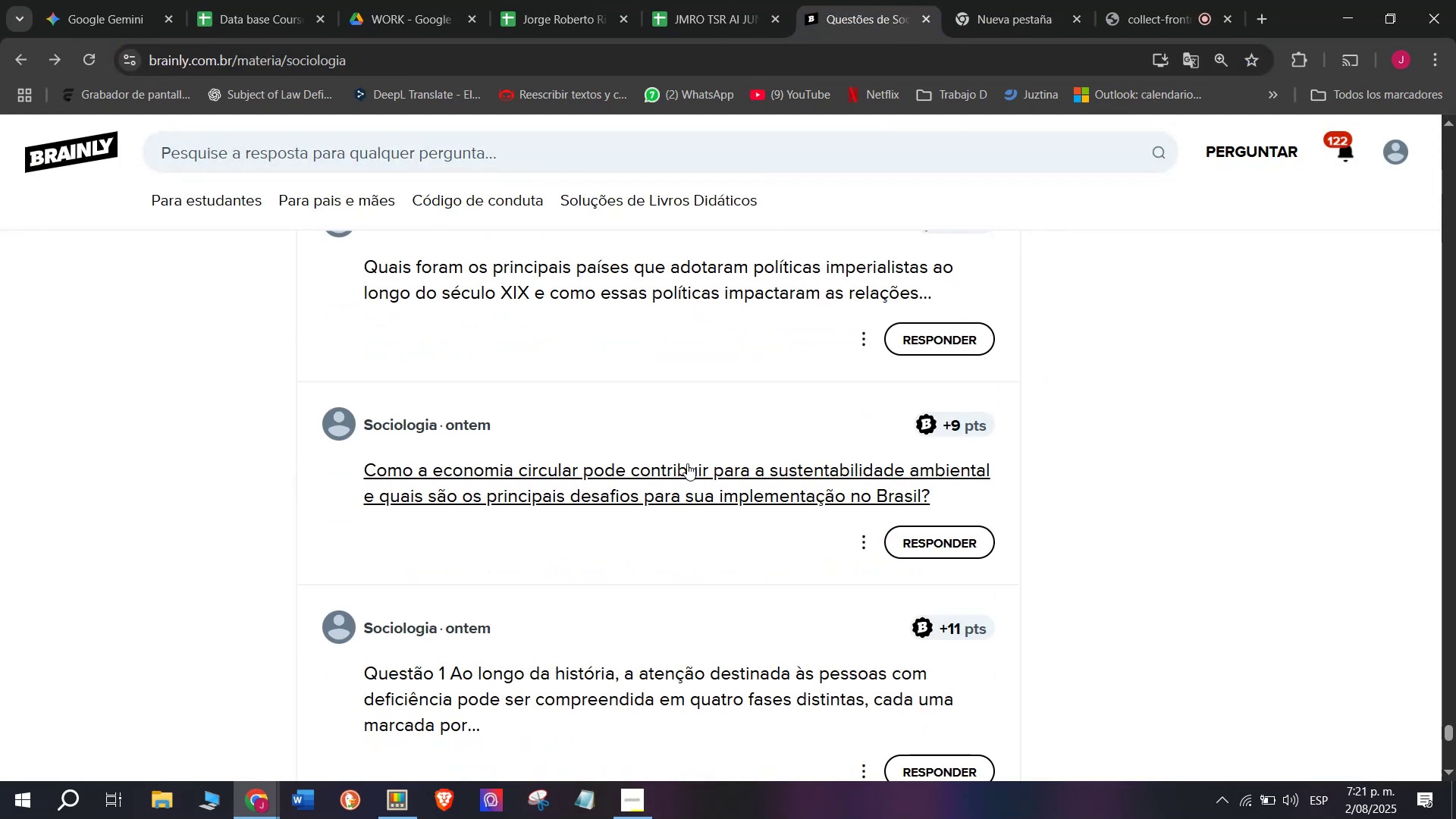 
right_click([678, 475])
 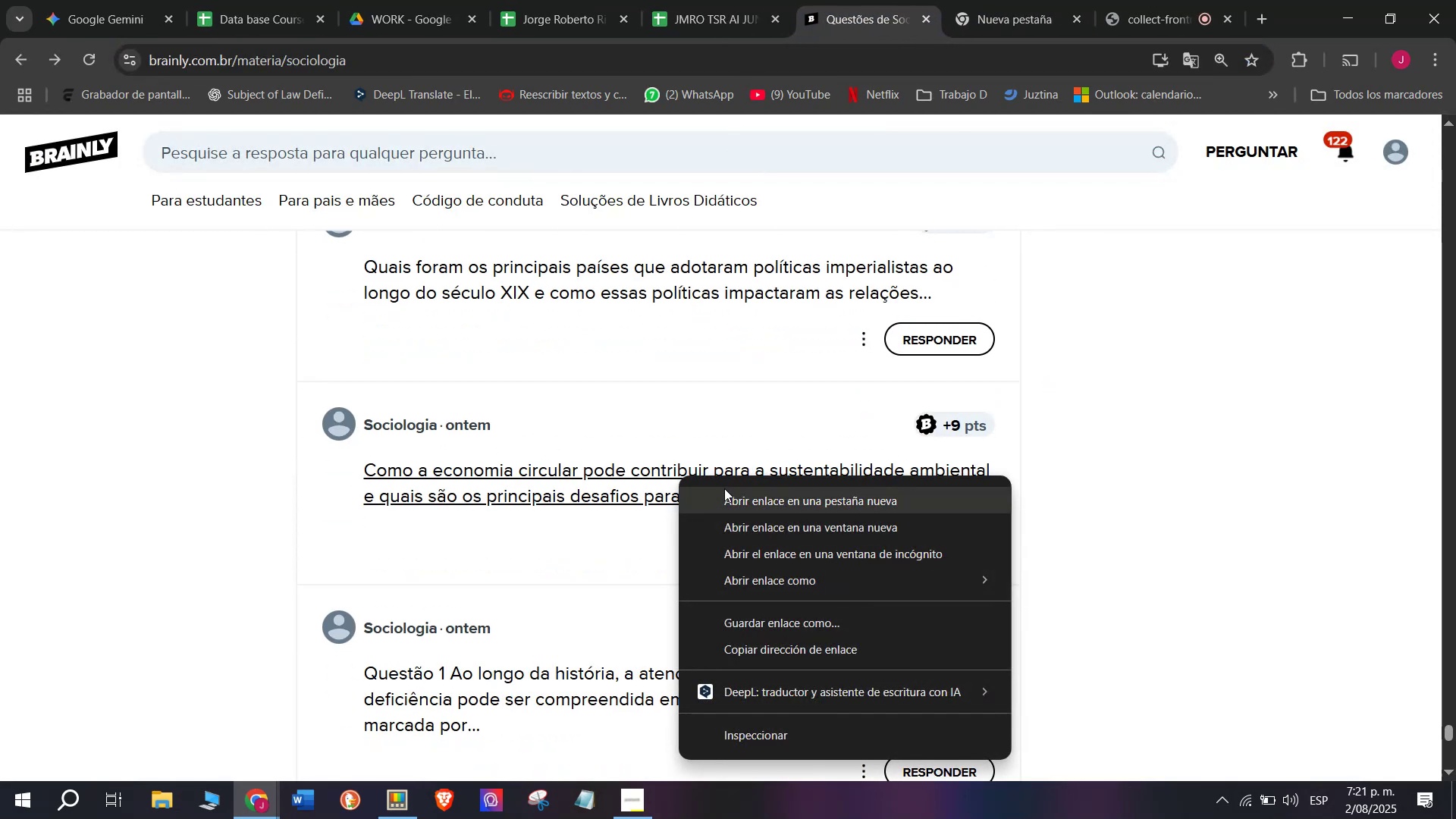 
left_click([724, 488])
 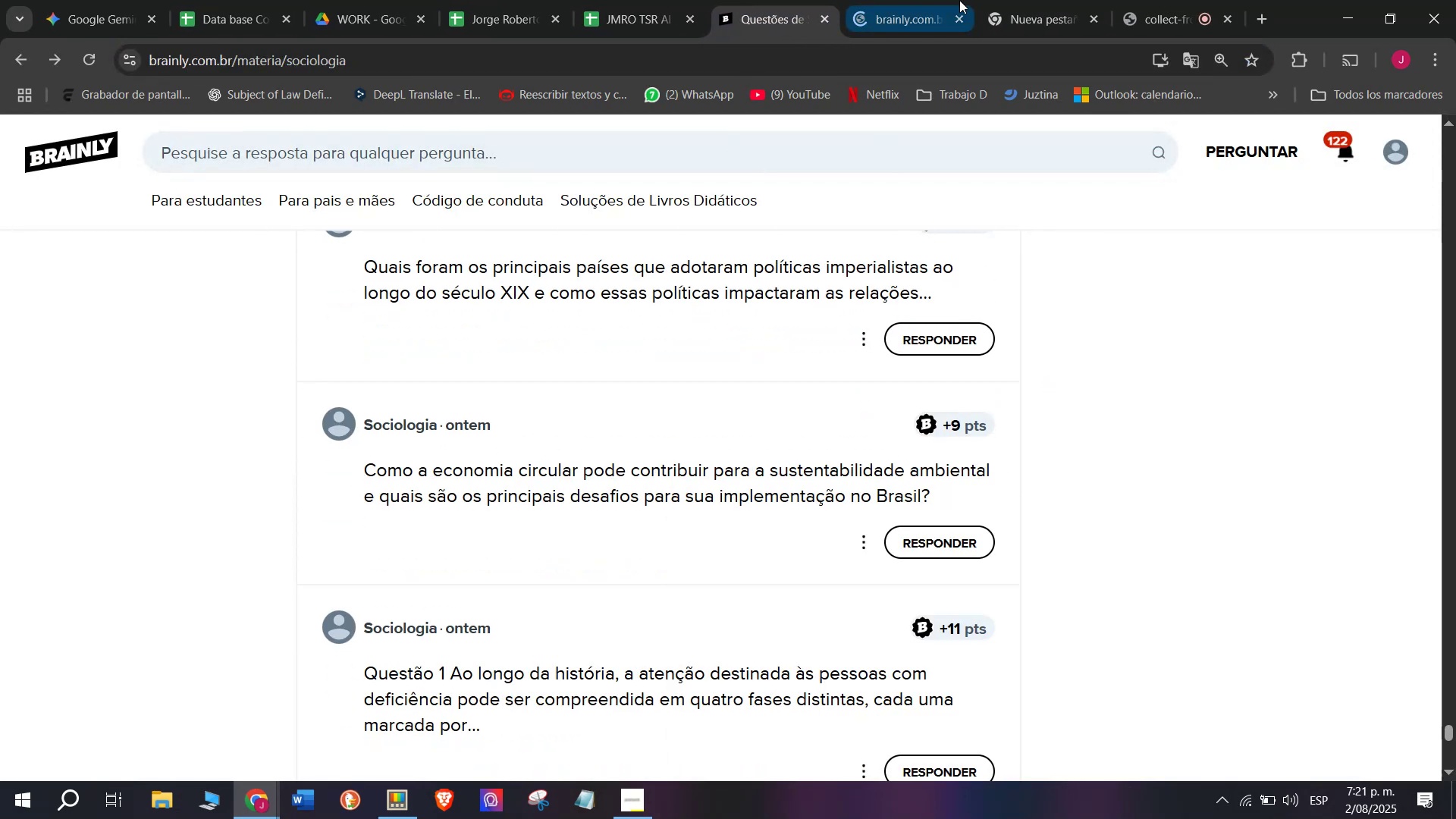 
left_click([959, 0])
 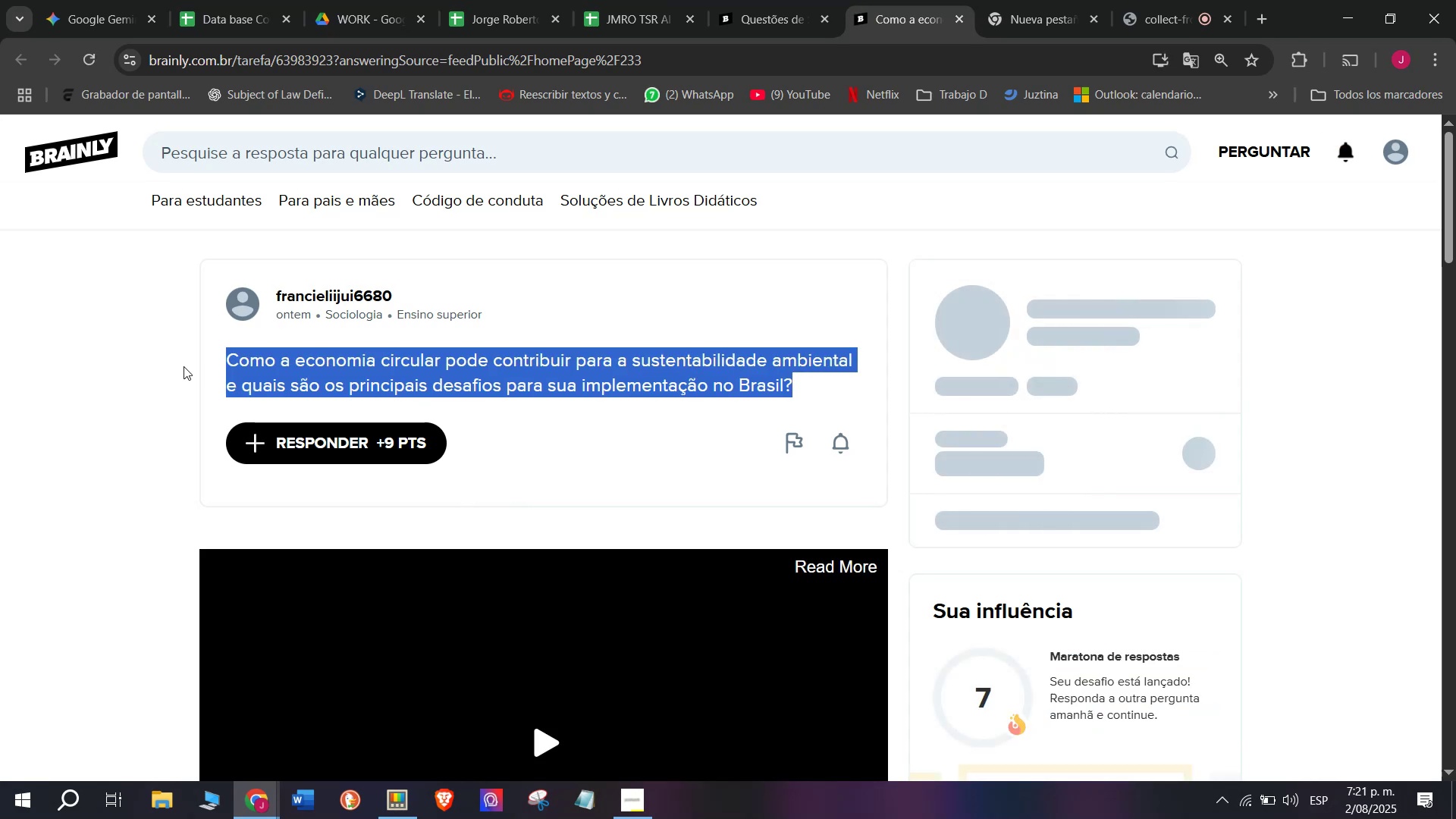 
key(Control+C)
 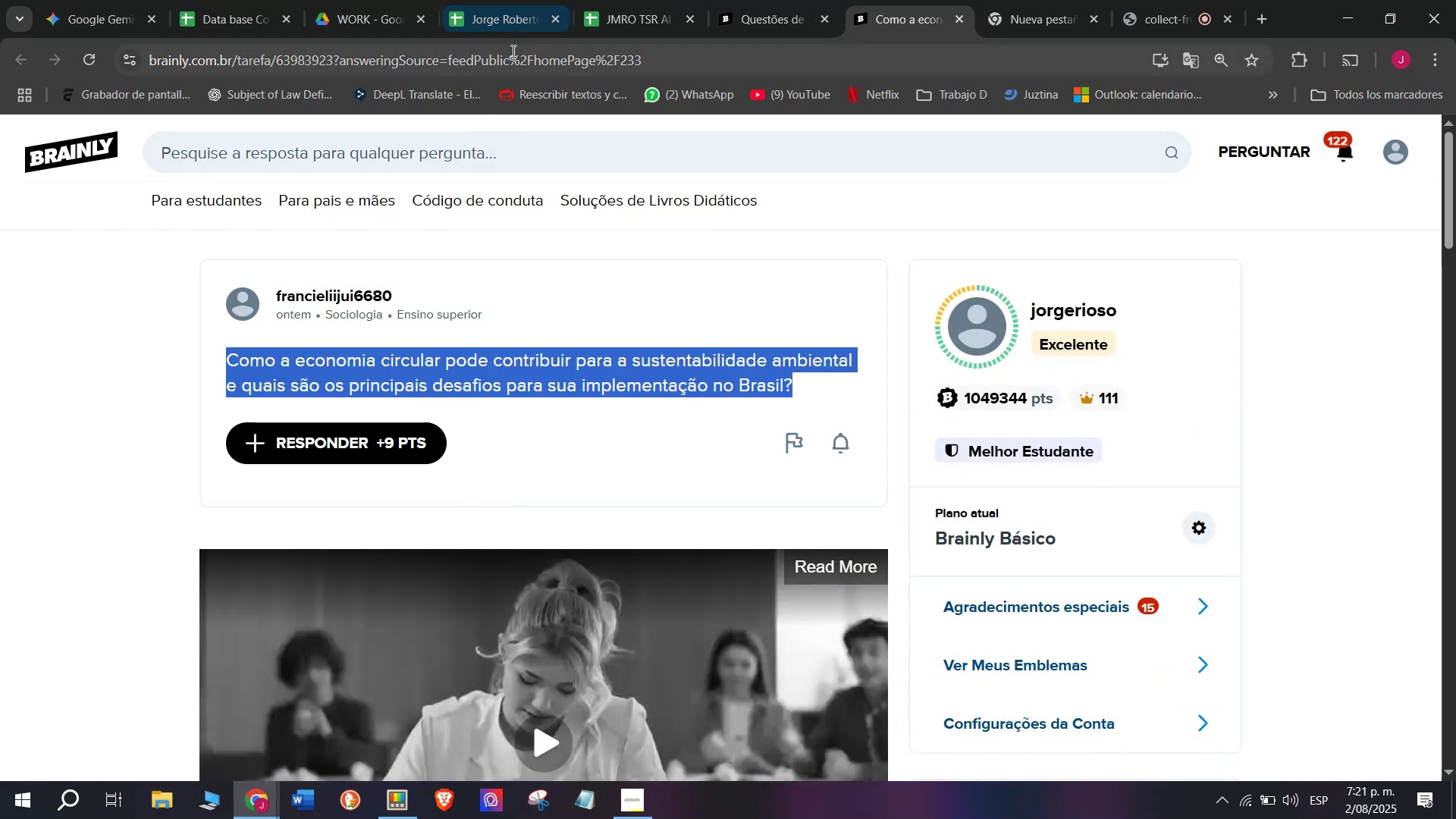 
double_click([512, 51])
 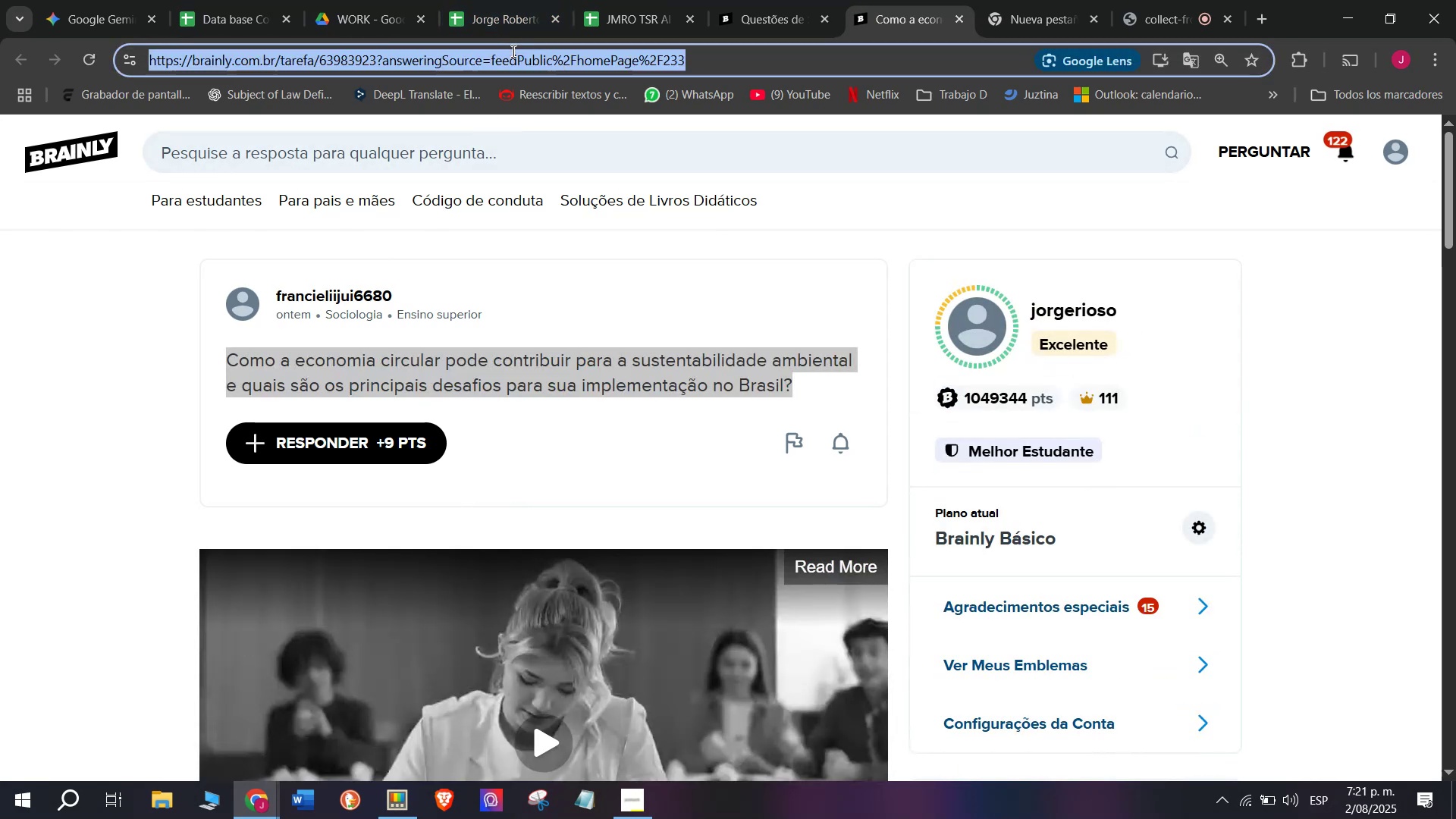 
triple_click([512, 51])
 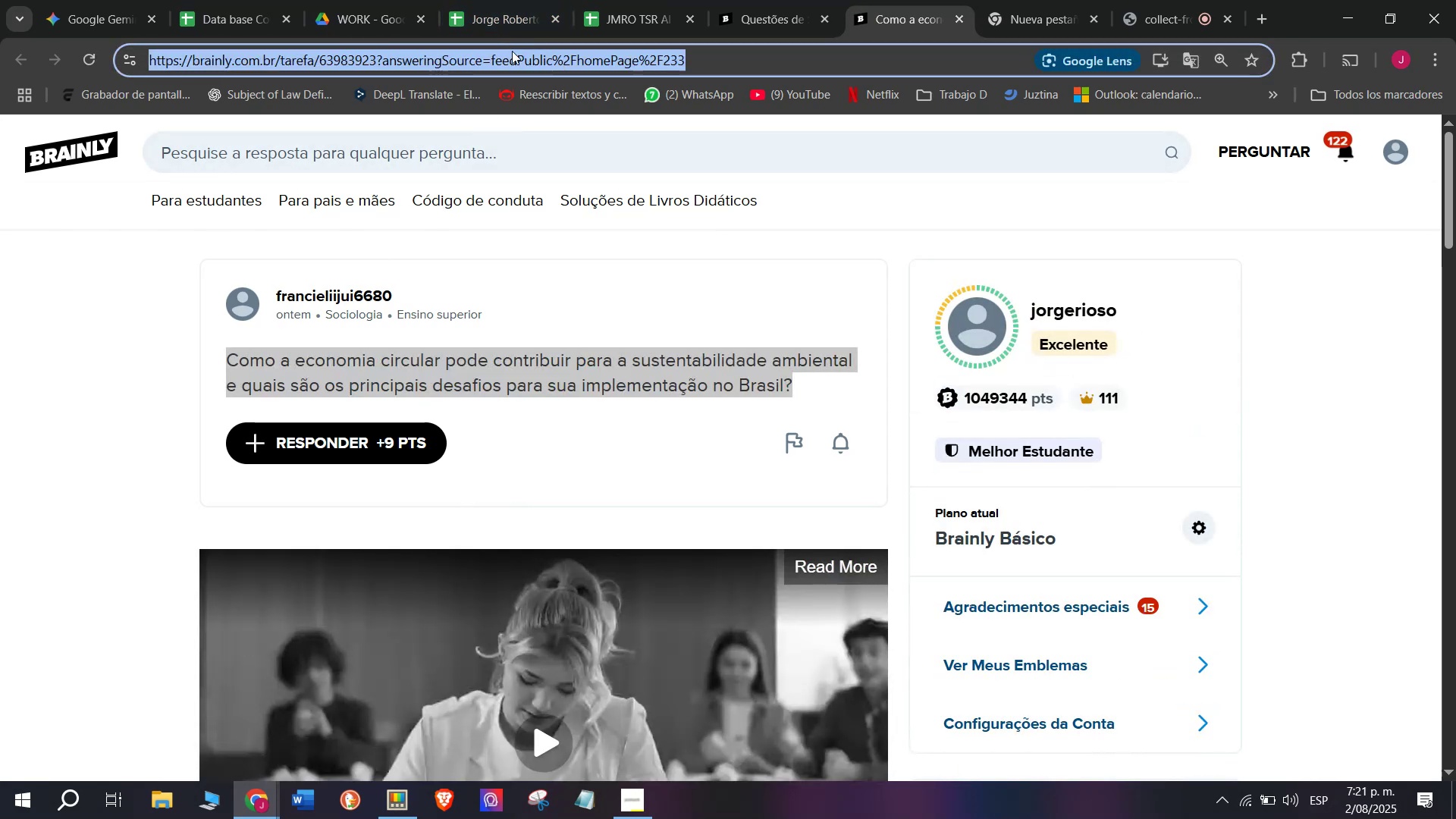 
key(Control+C)
 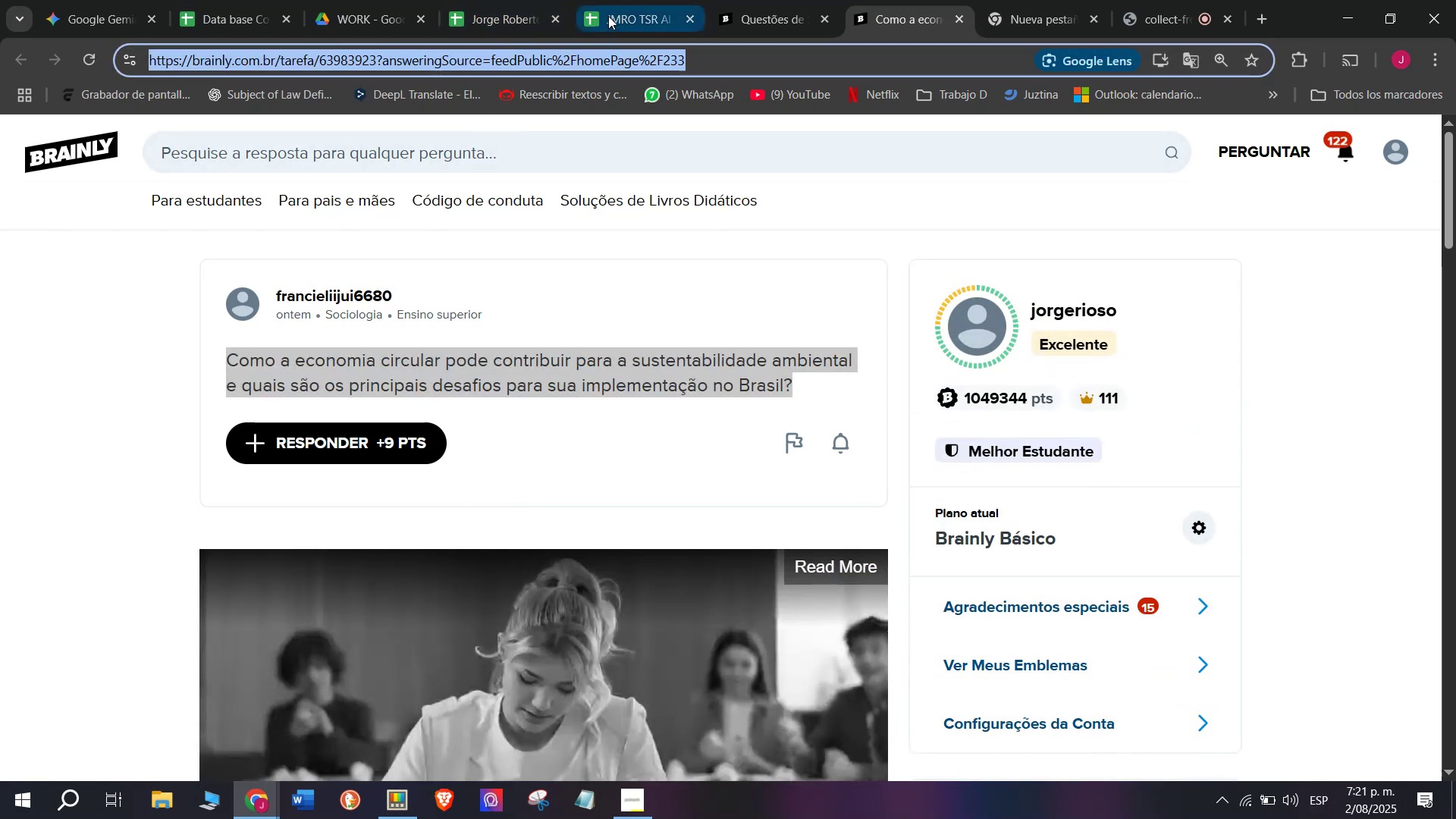 
left_click([620, 0])
 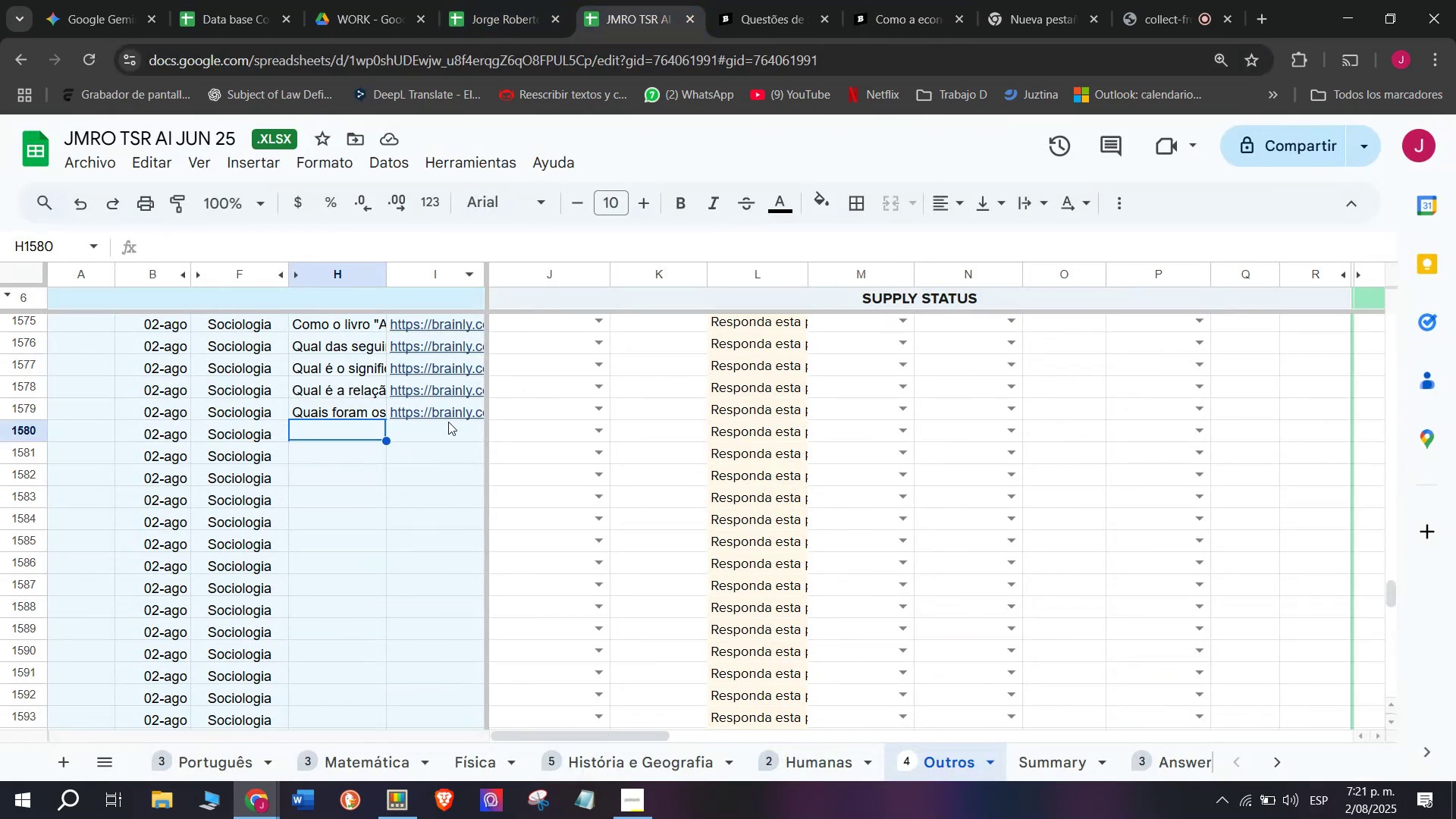 
double_click([444, 426])
 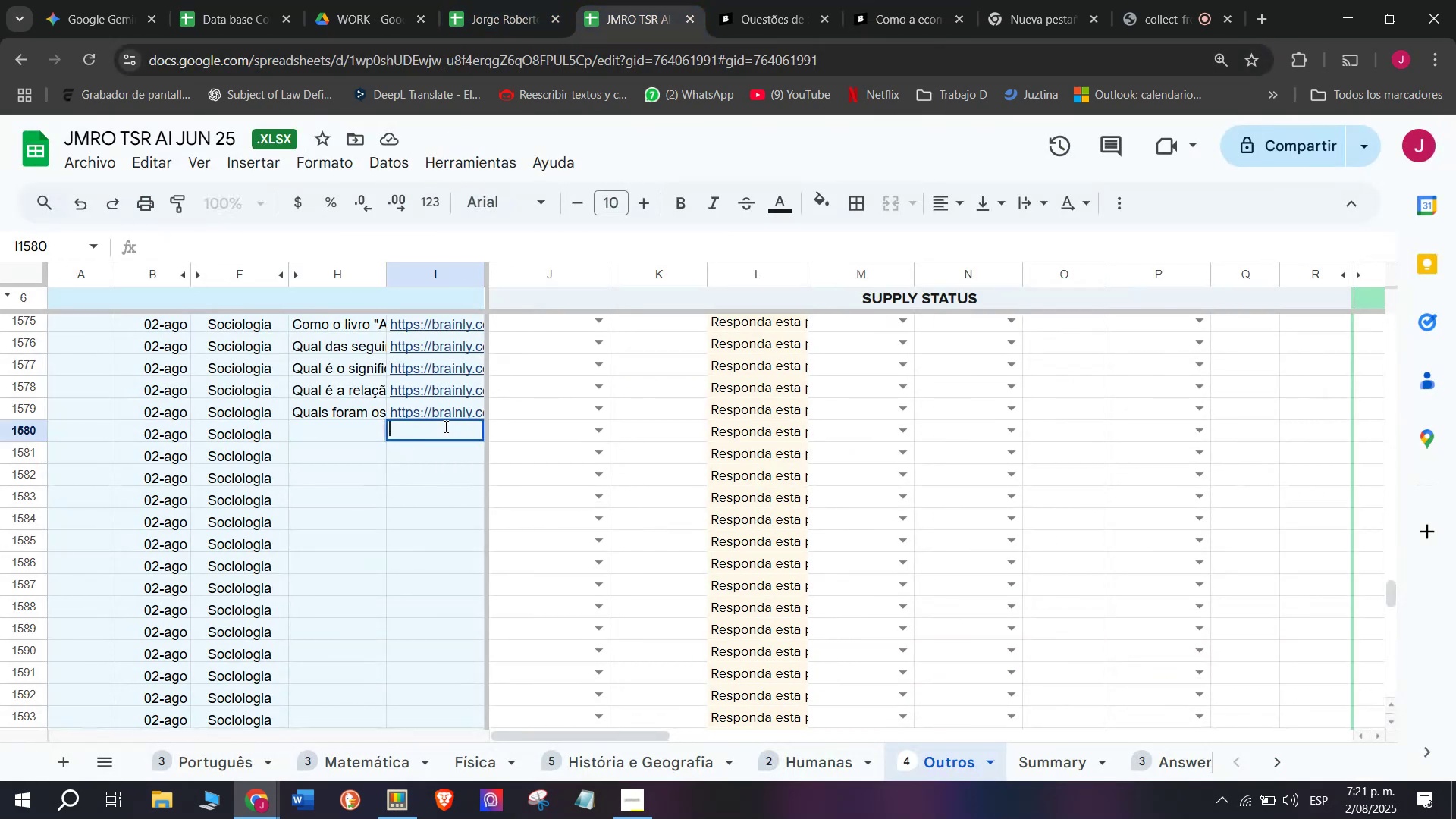 
key(Control+V)
 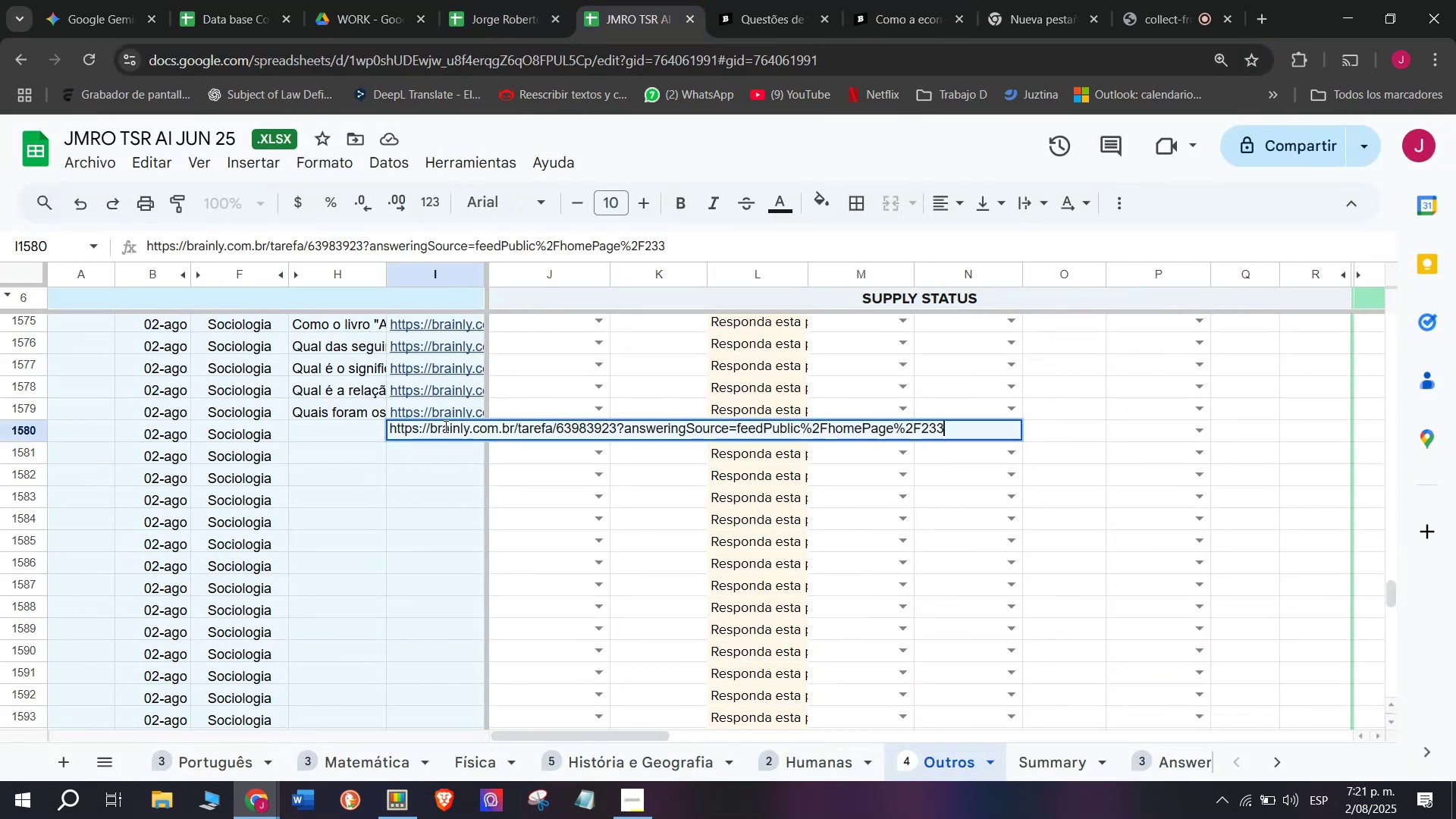 
key(Enter)
 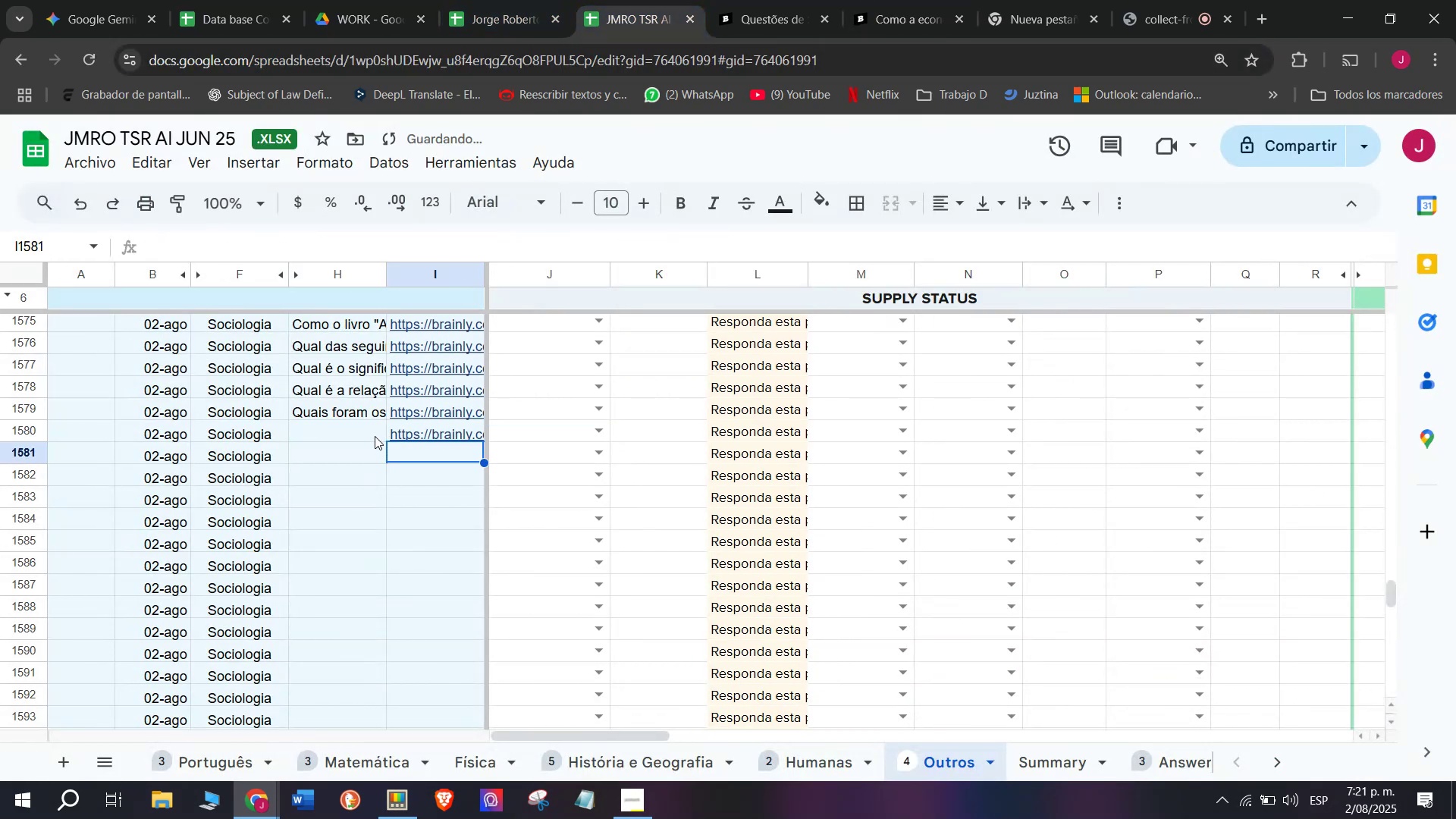 
double_click([375, 436])
 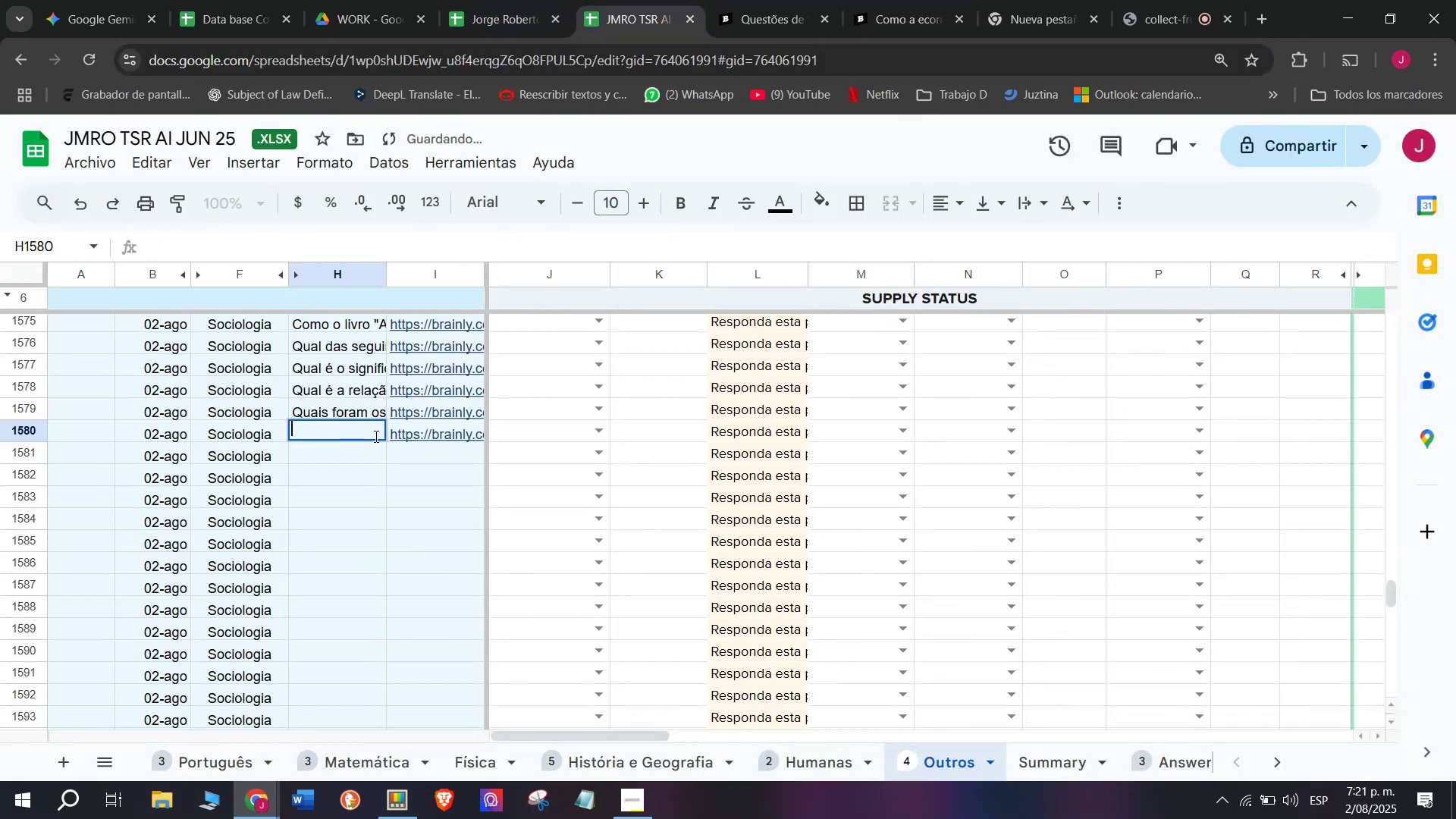 
key(Meta+MetaLeft)
 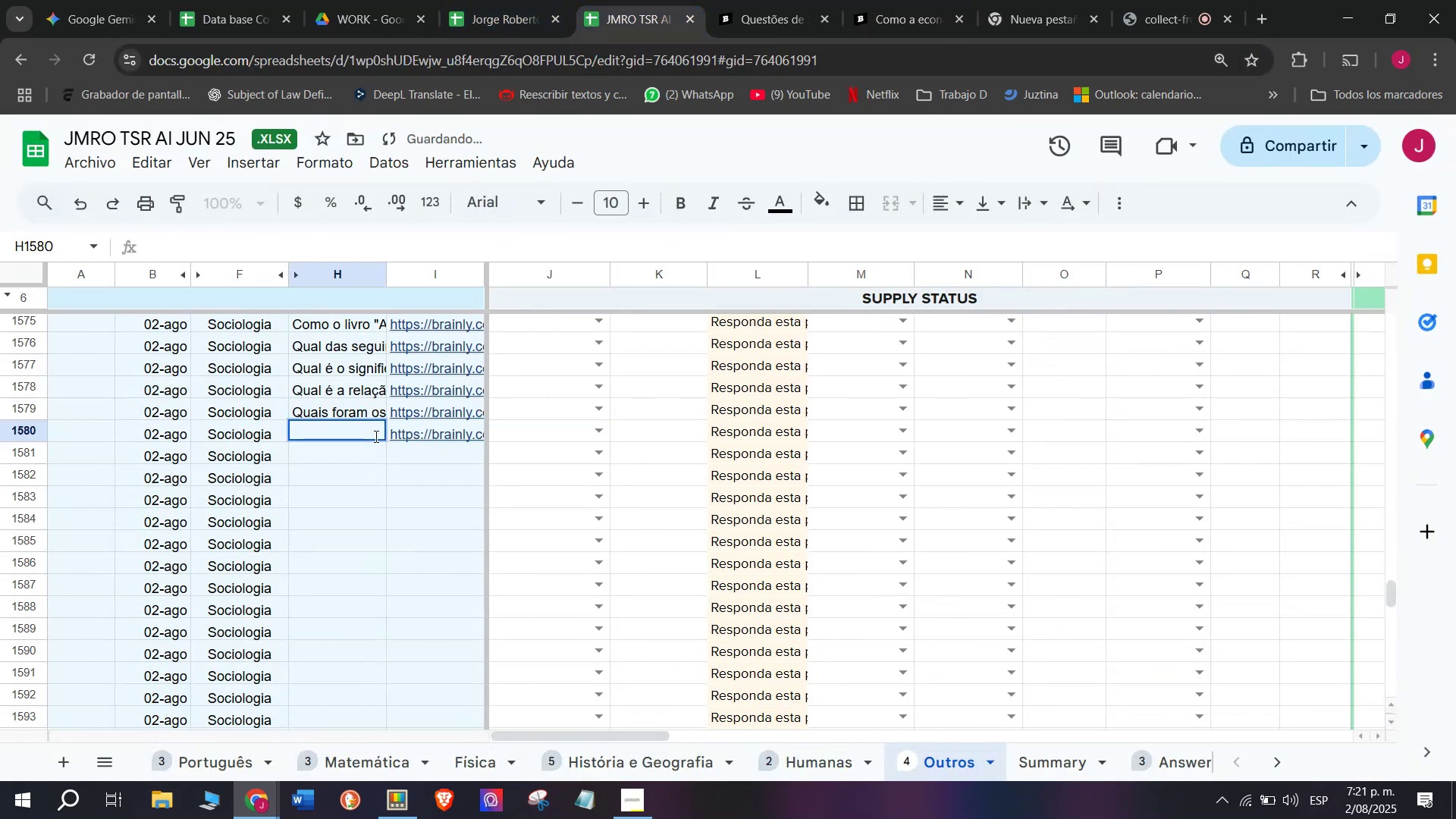 
key(Meta+V)
 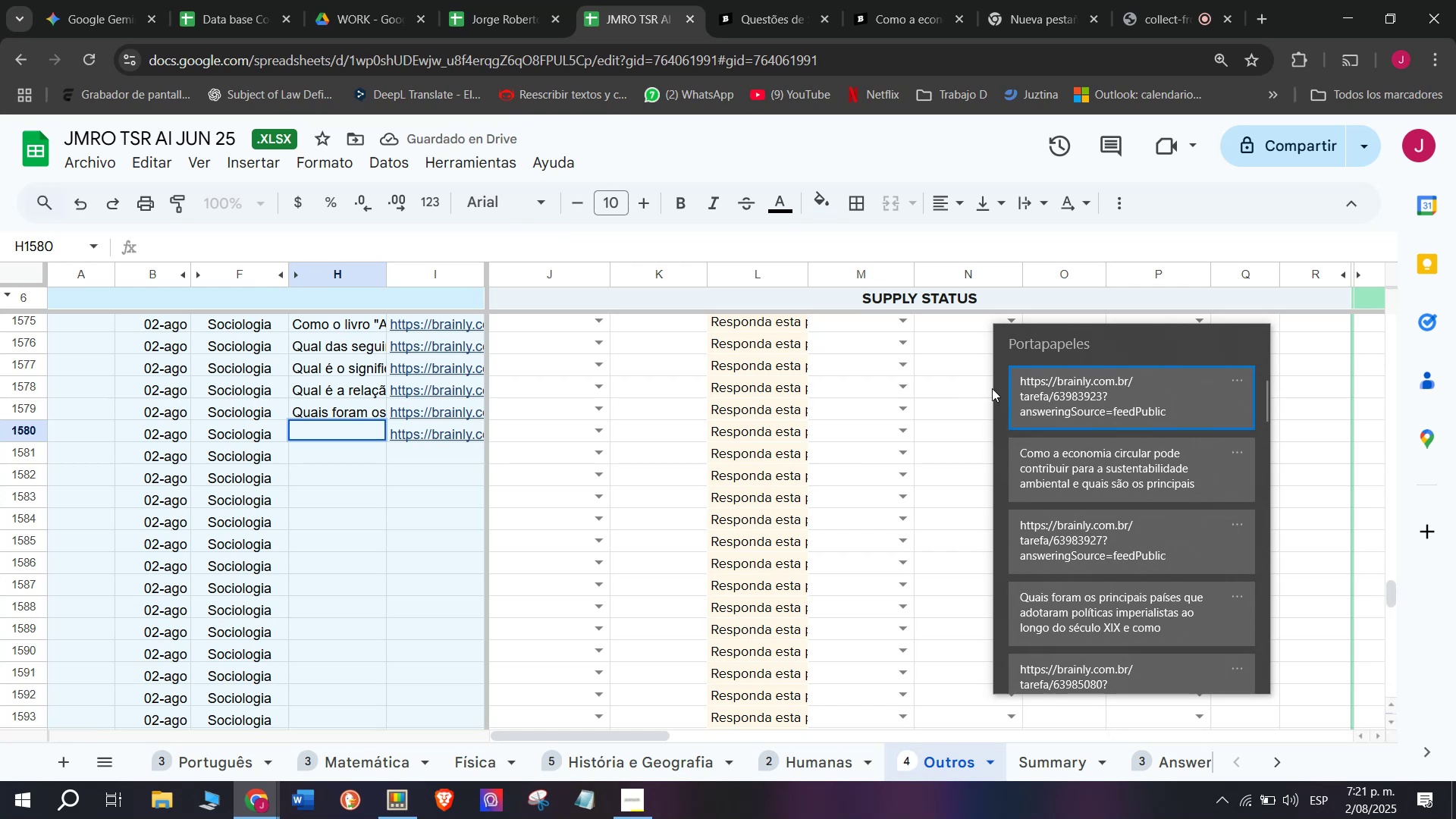 
key(Control+ControlLeft)
 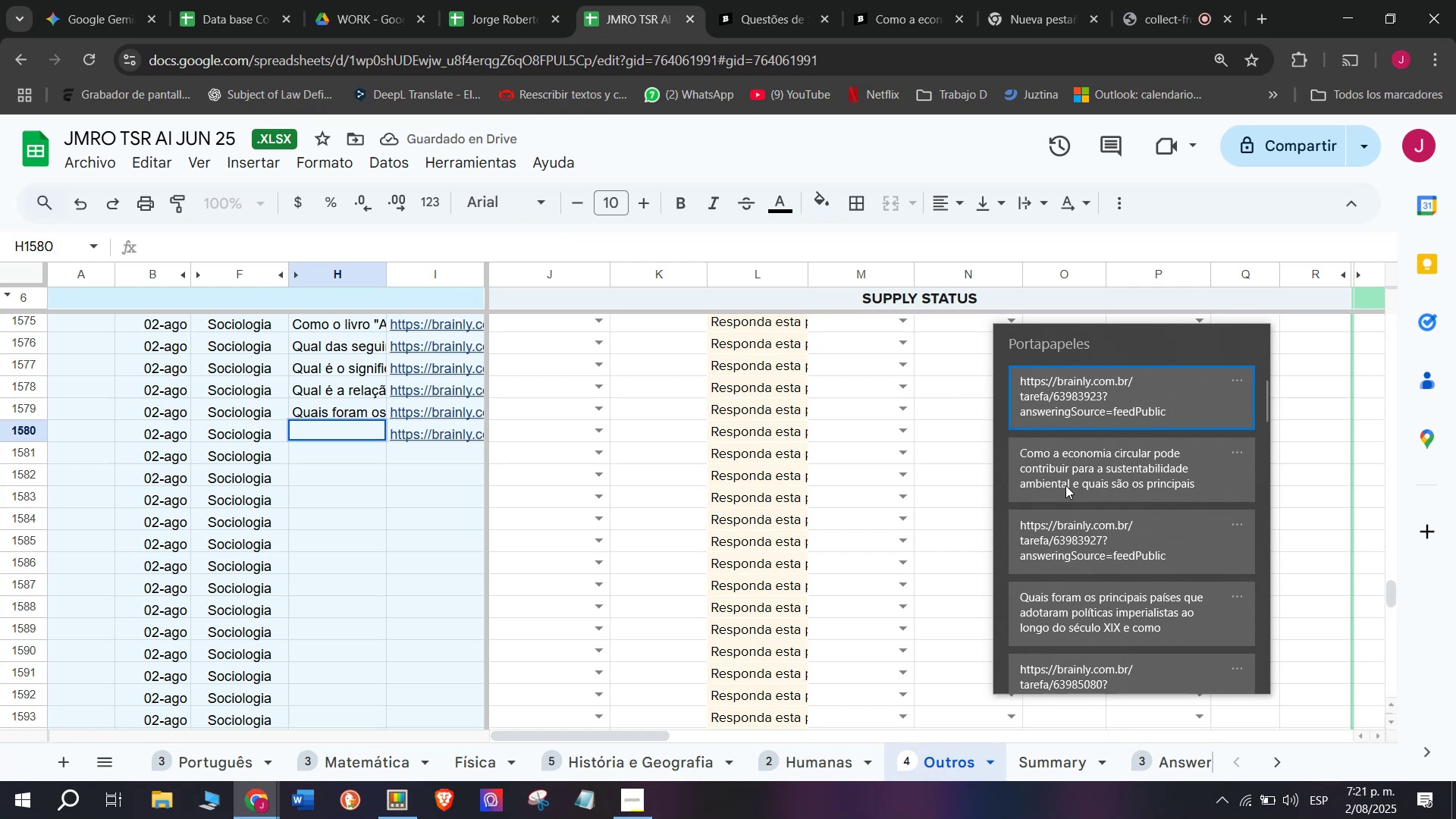 
key(Control+V)
 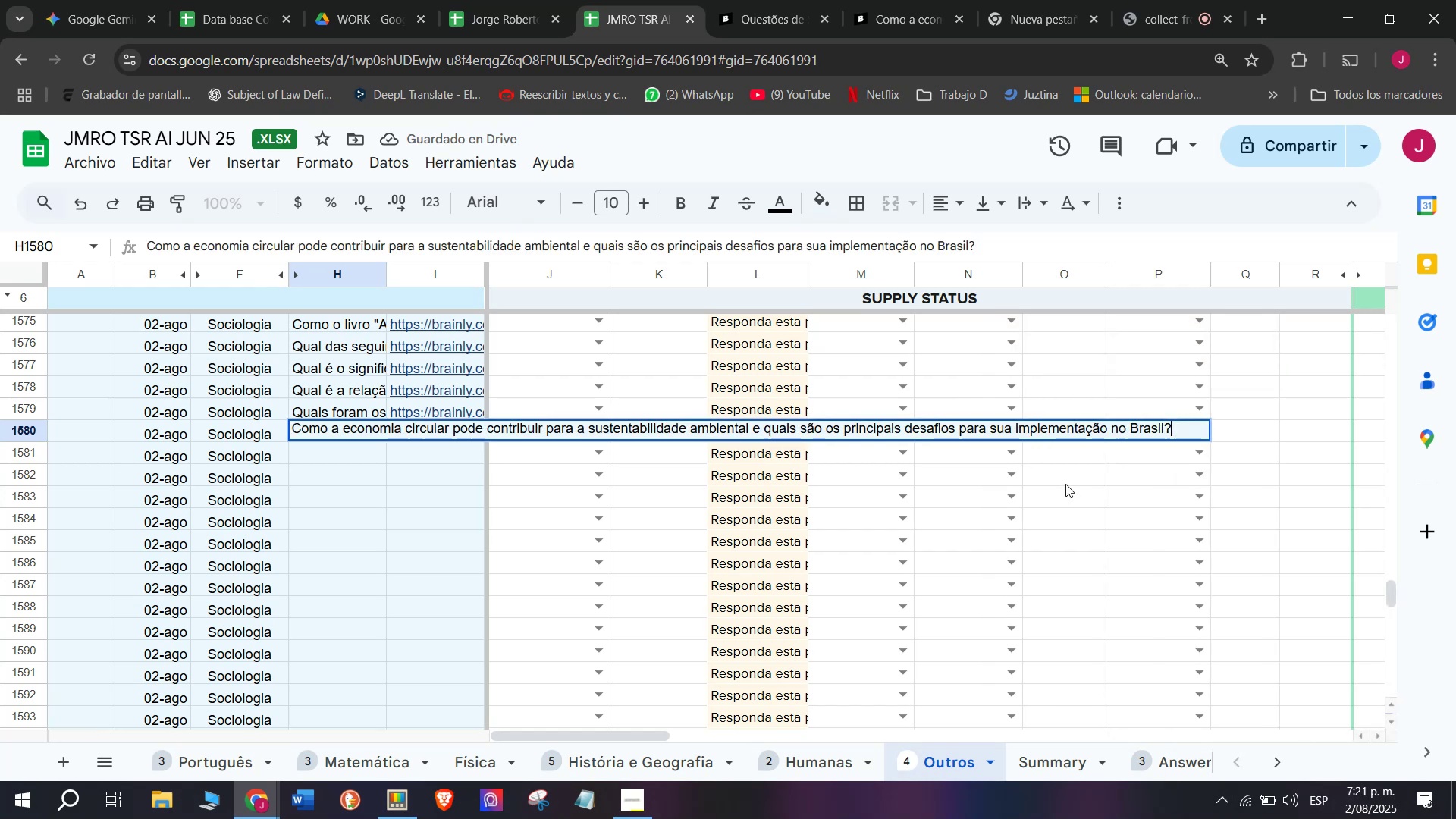 
key(Enter)
 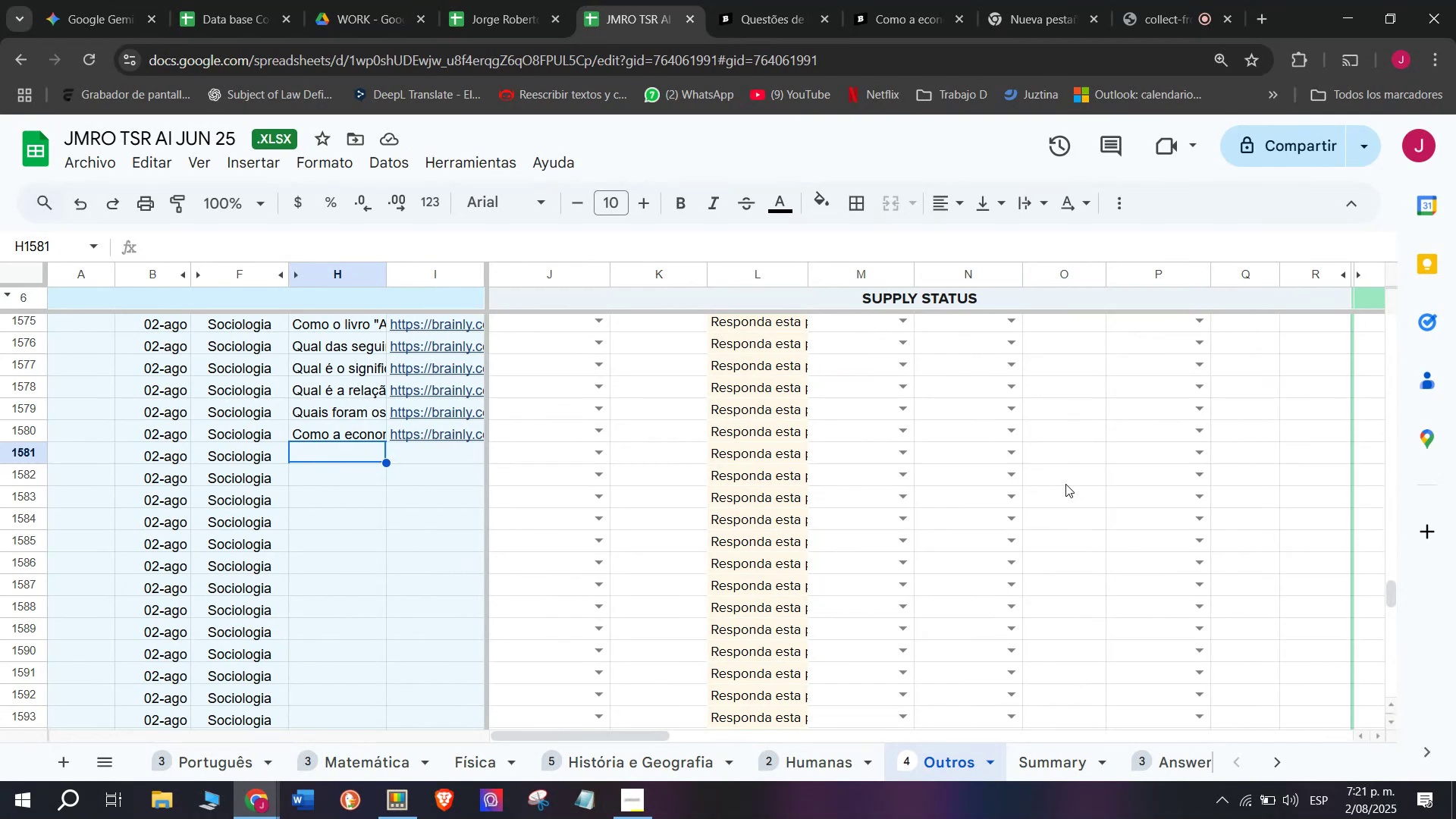 
wait(18.8)
 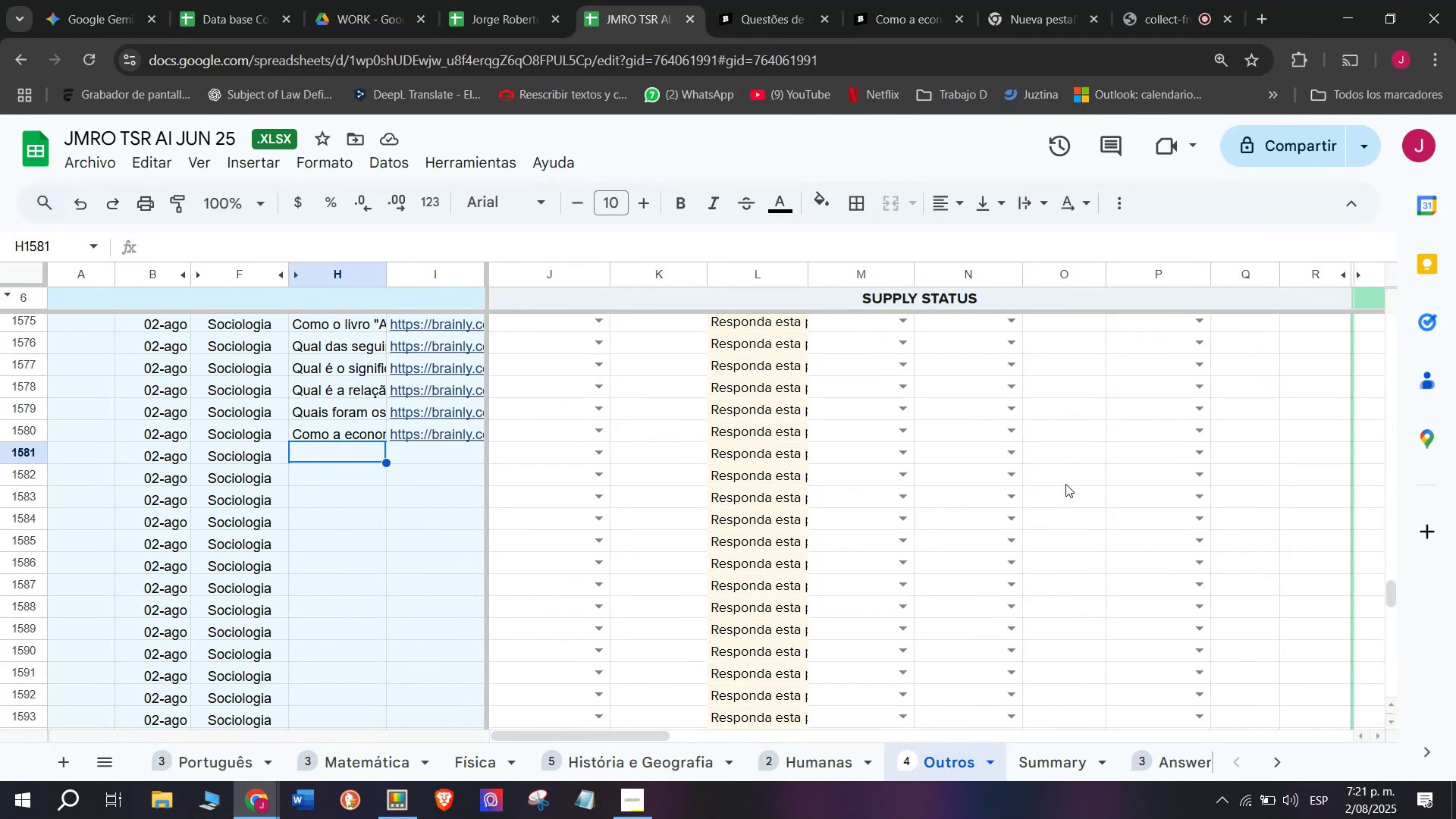 
left_click([893, 0])
 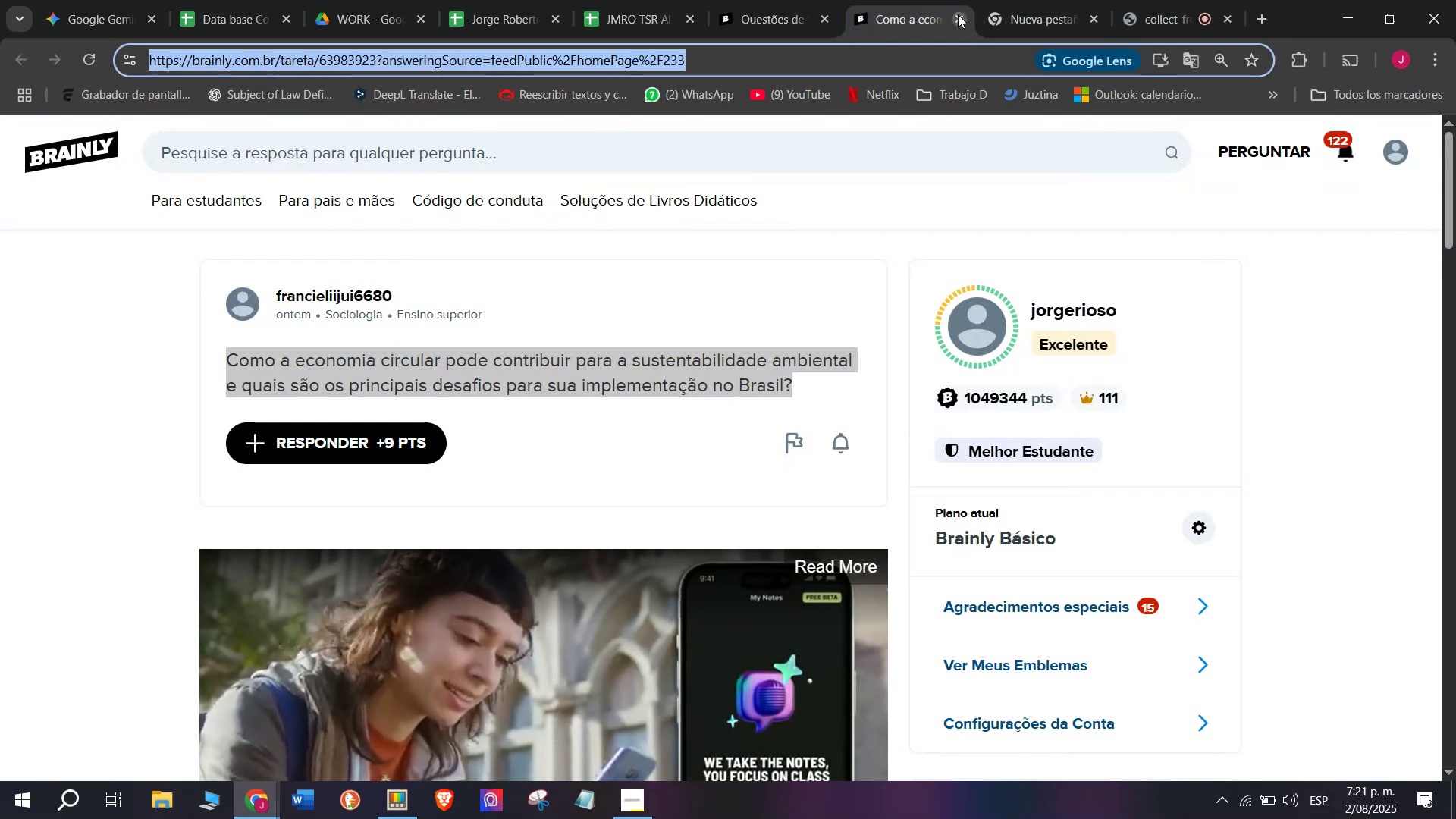 
double_click([733, 0])
 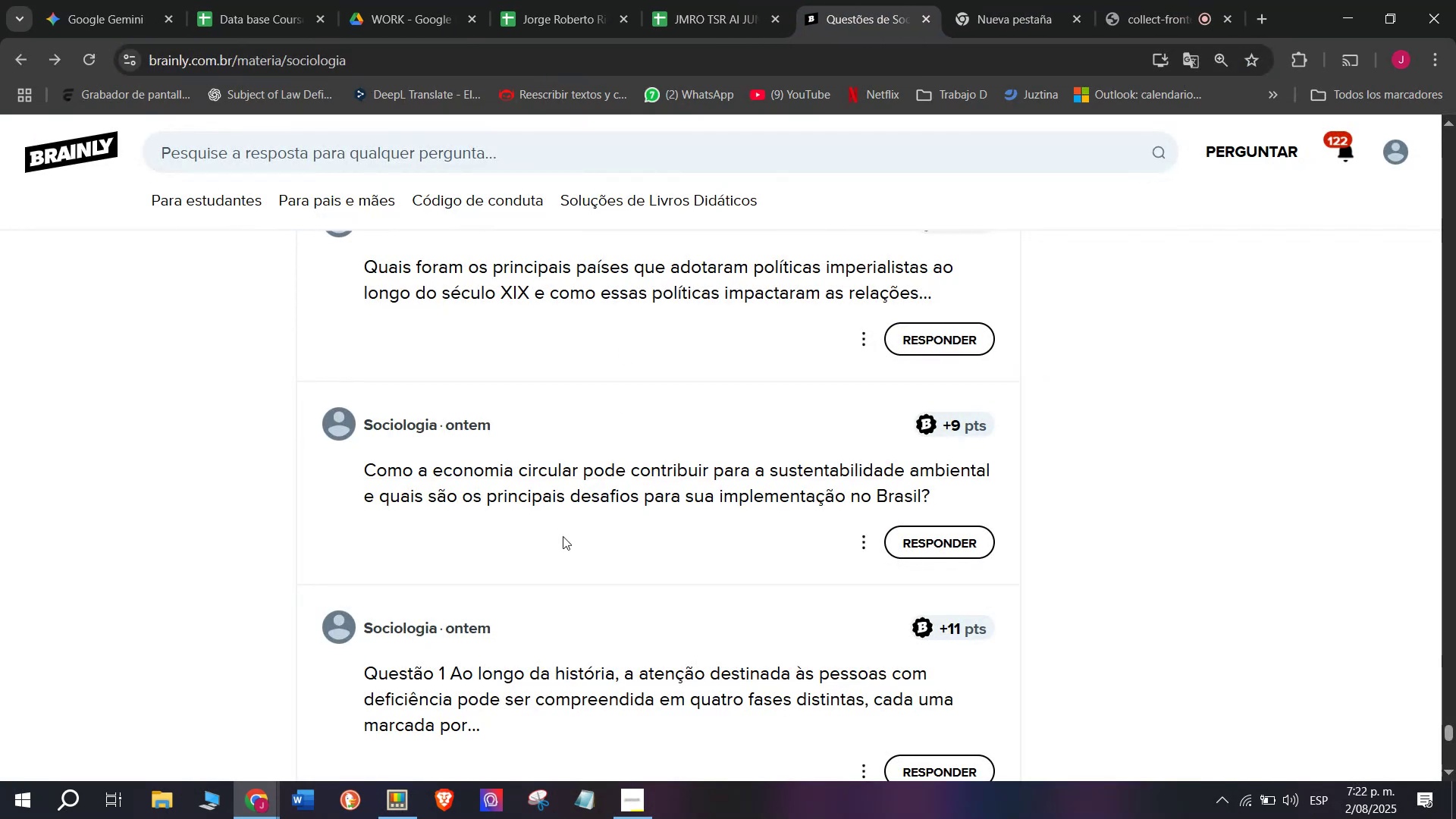 
scroll: coordinate [526, 570], scroll_direction: down, amount: 2.0
 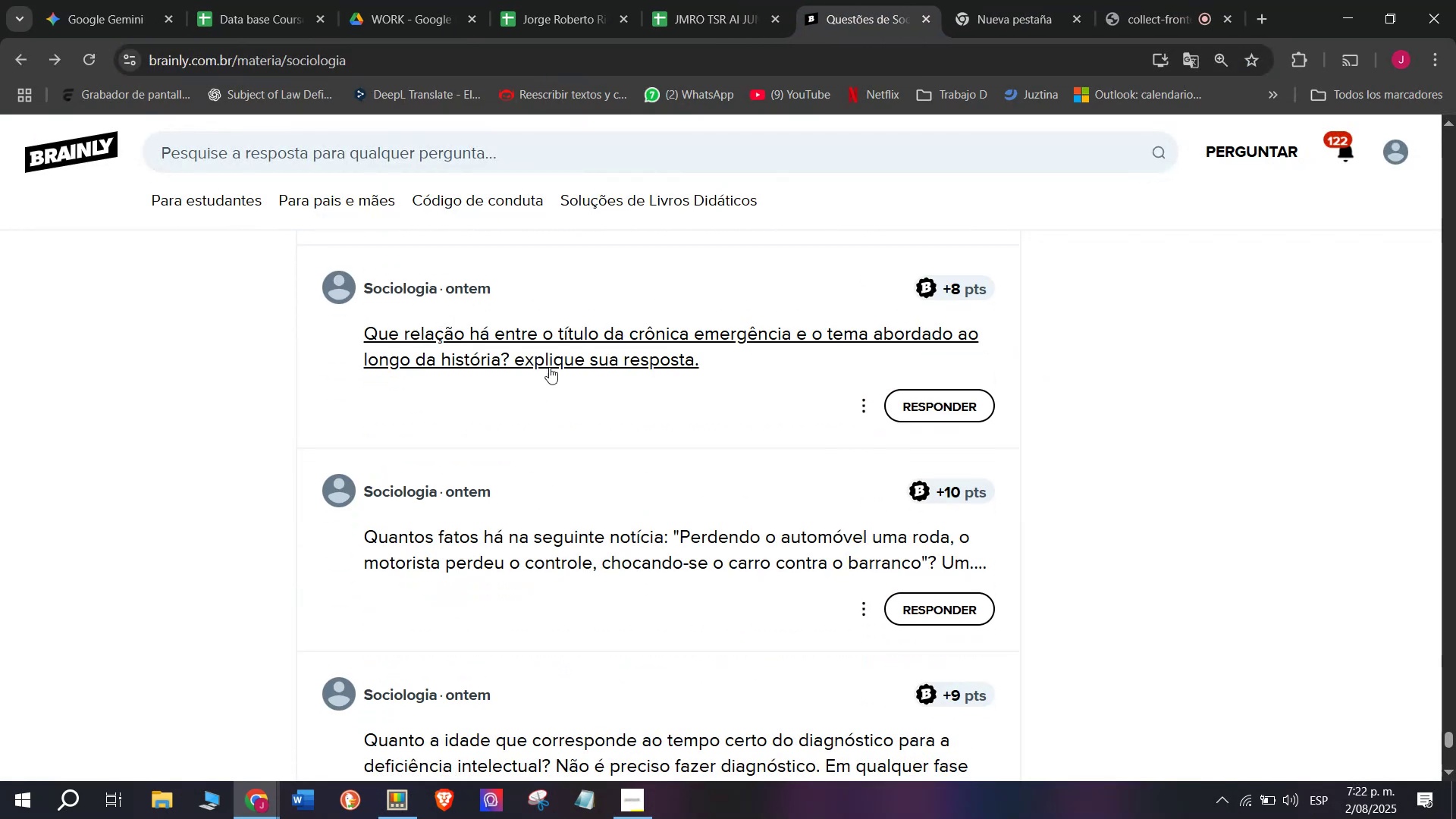 
right_click([553, 354])
 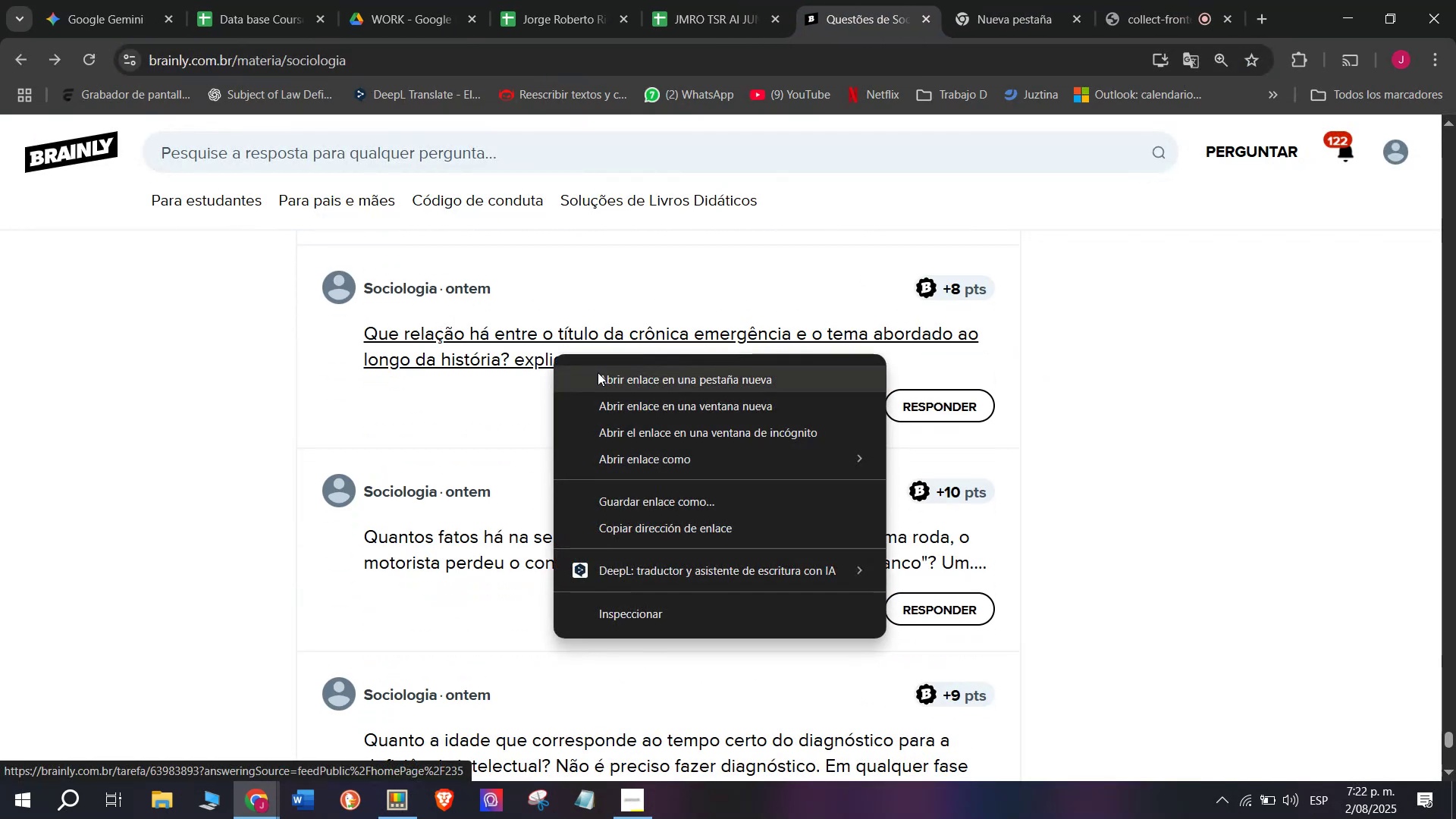 
left_click([598, 372])
 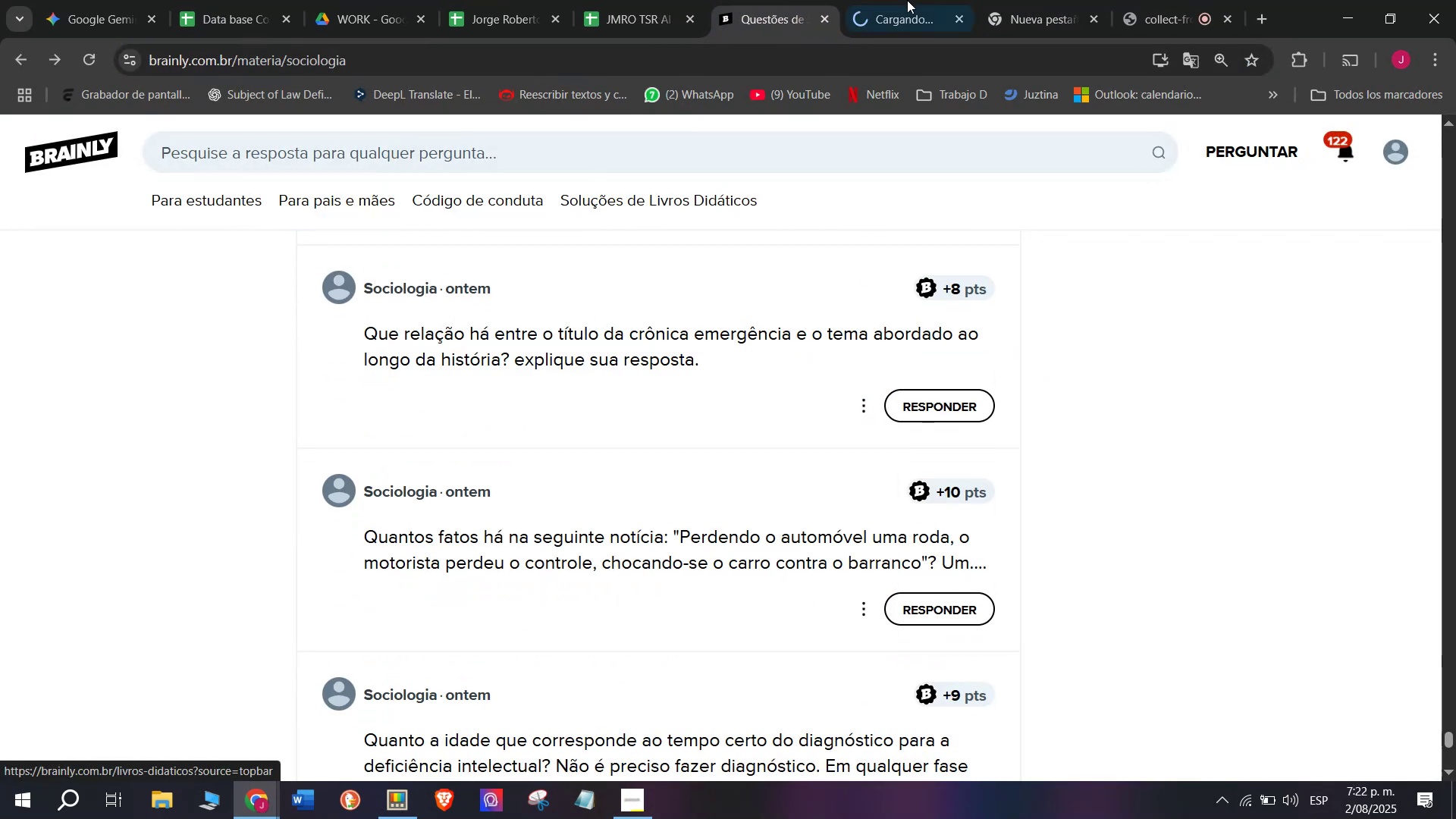 
left_click([912, 0])
 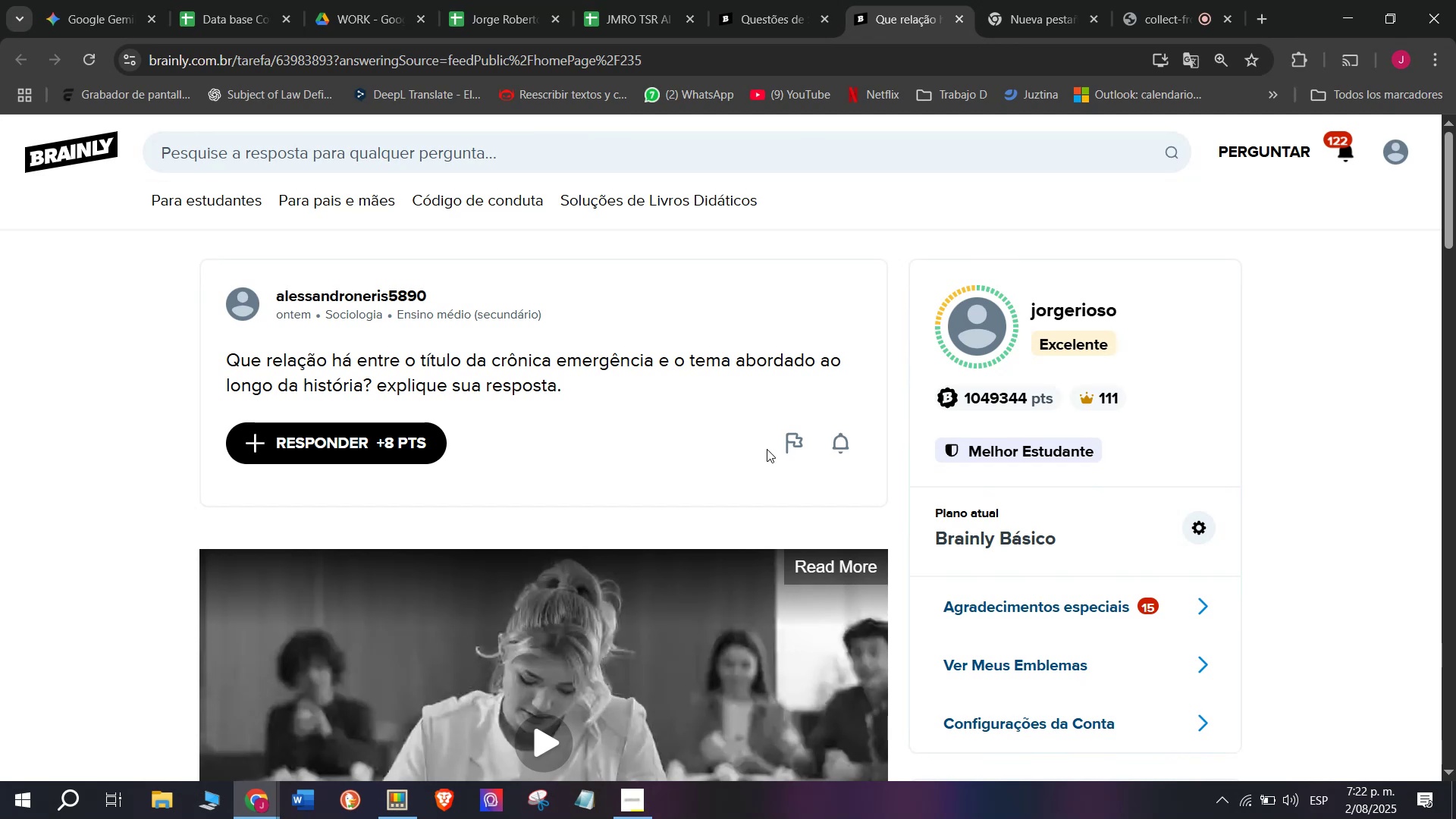 
wait(9.09)
 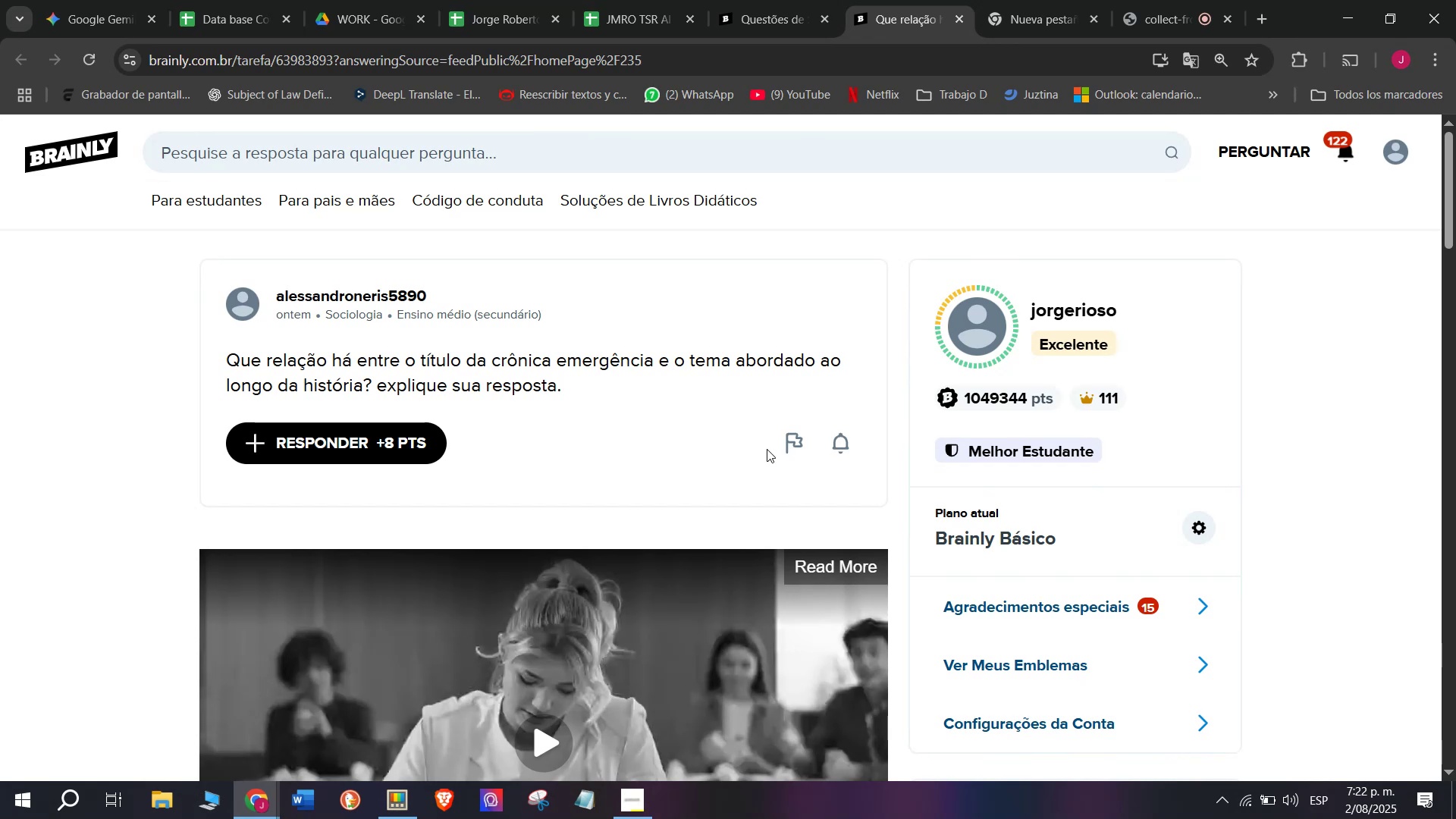 
double_click([792, 0])
 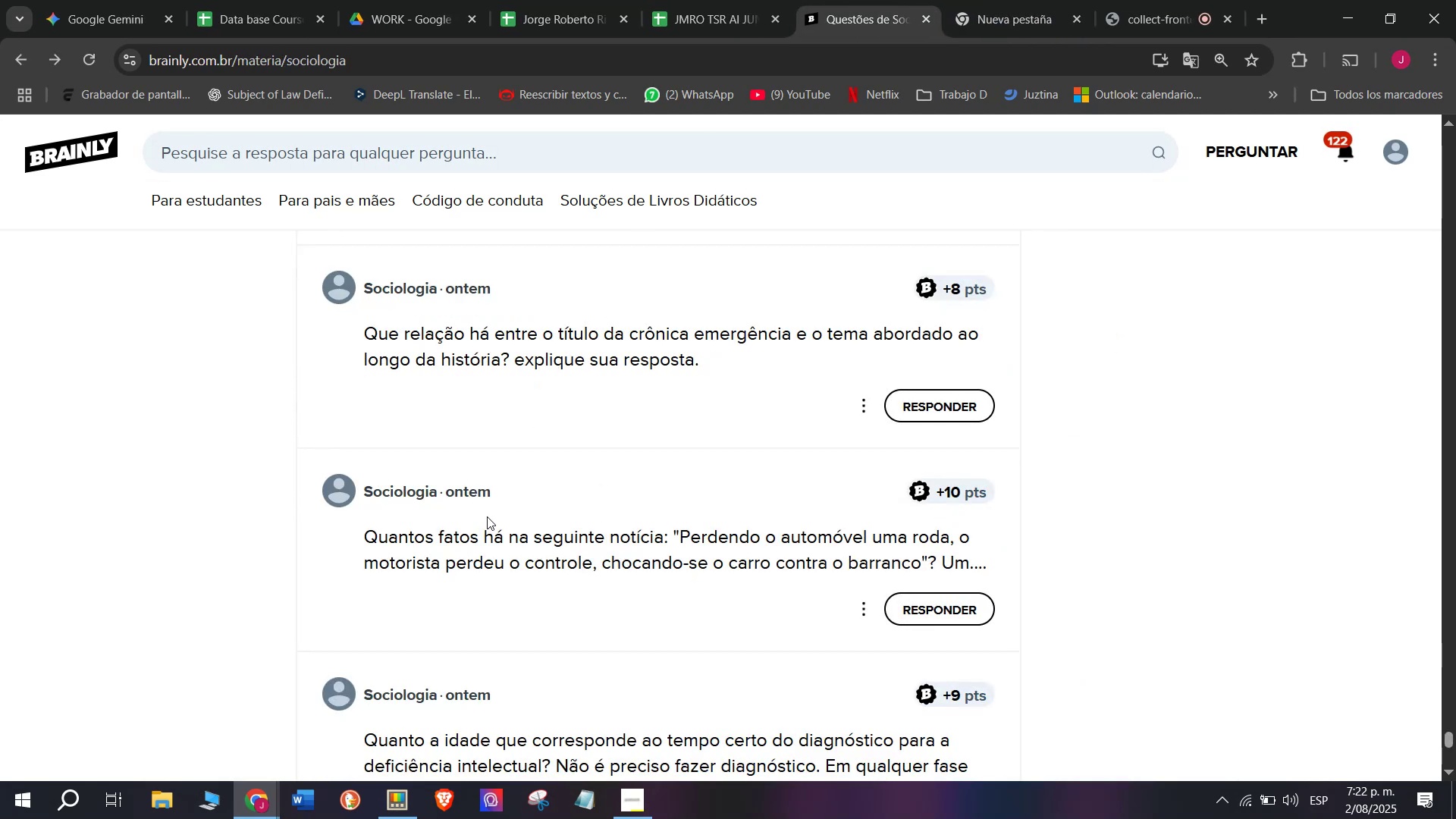 
right_click([479, 557])
 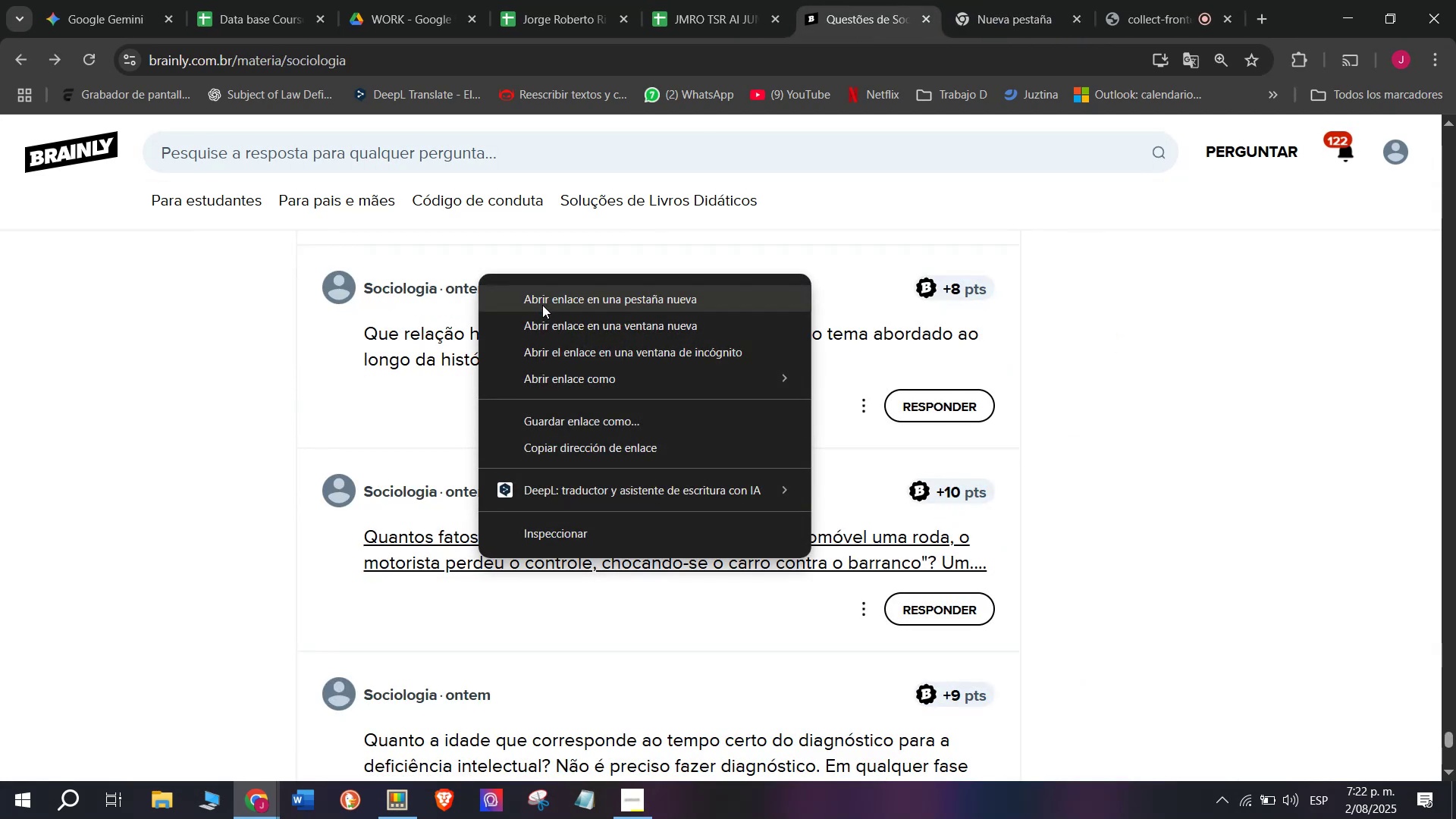 
left_click([542, 296])
 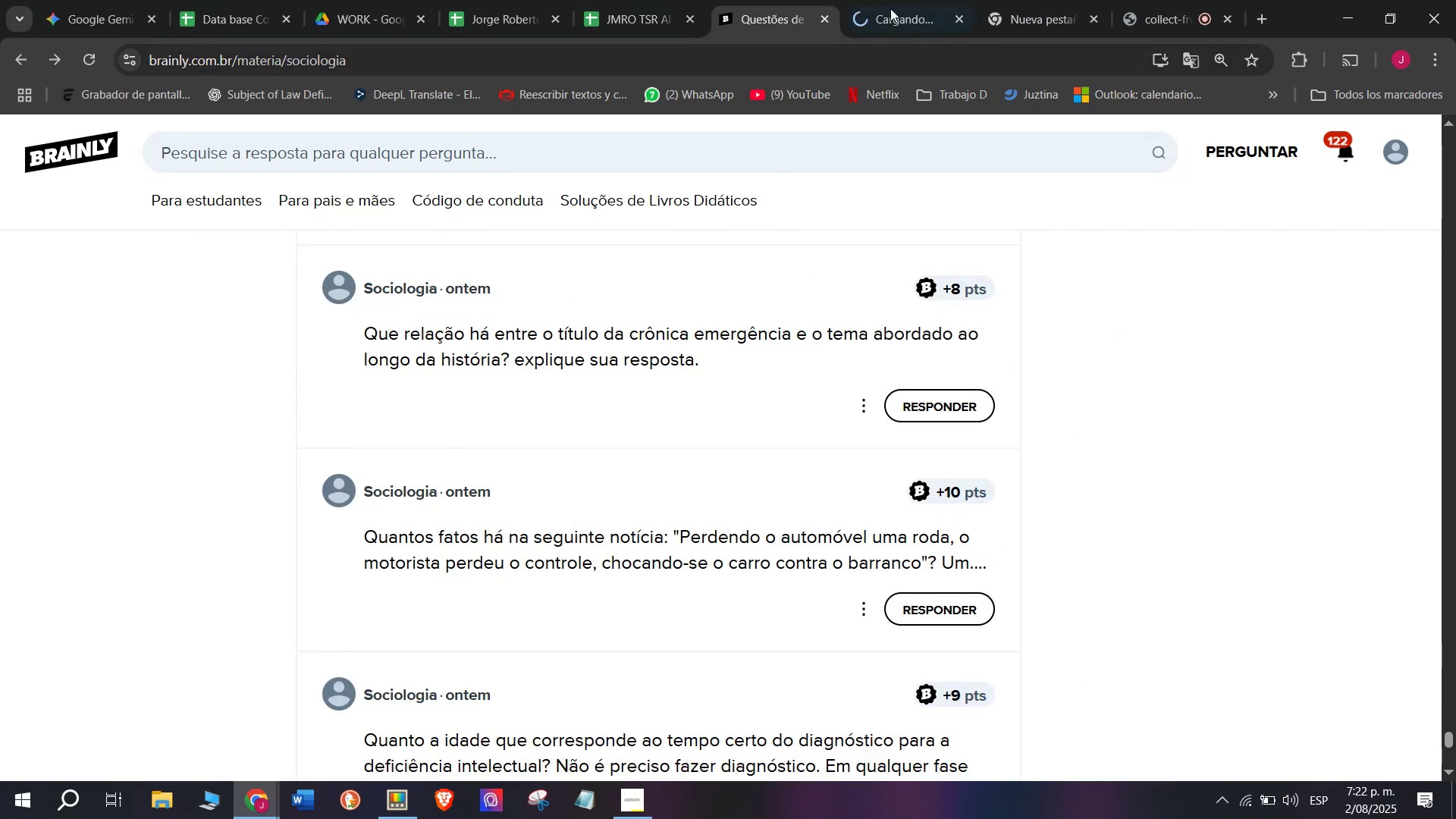 
left_click([894, 0])
 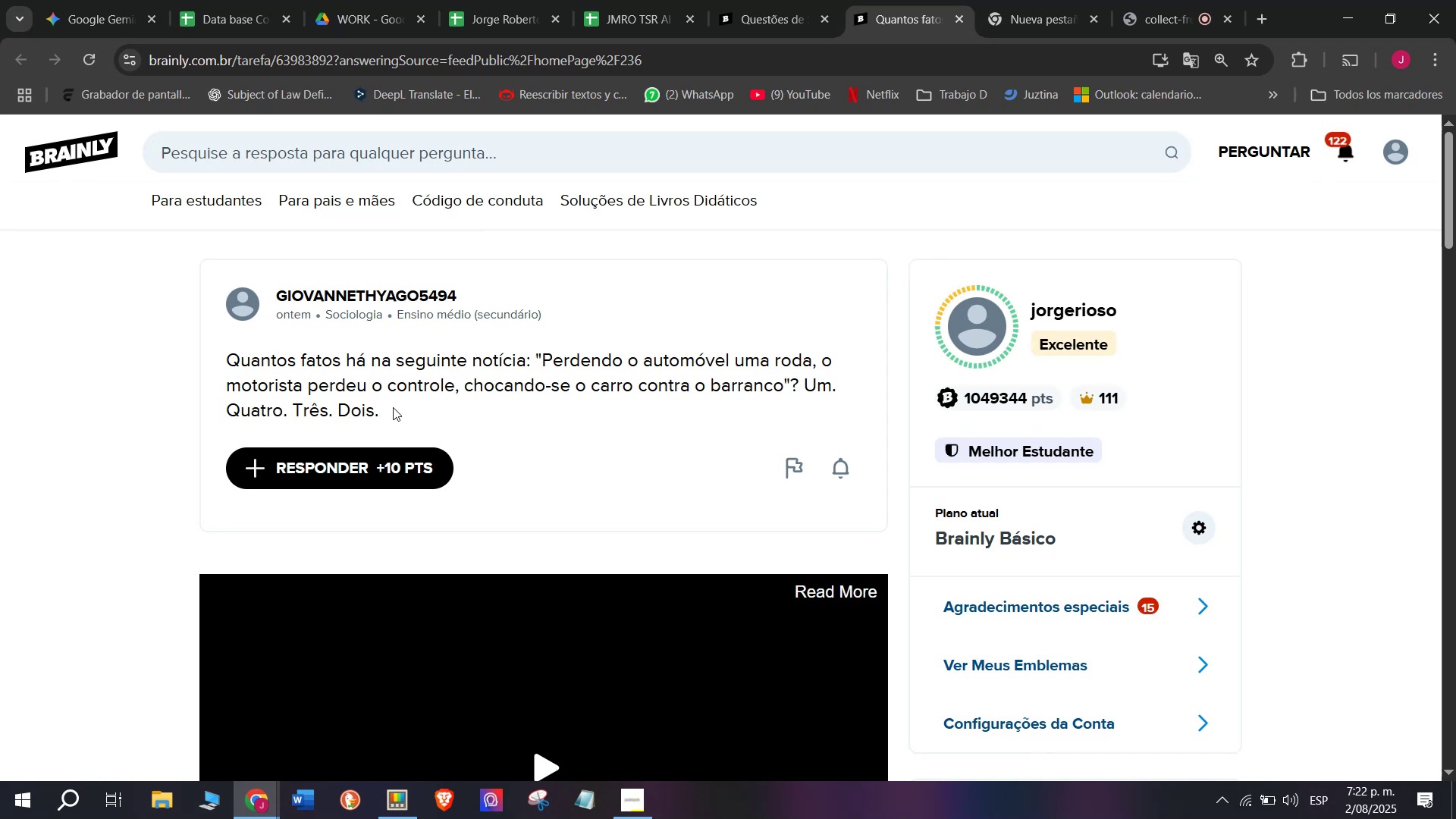 
key(Control+C)
 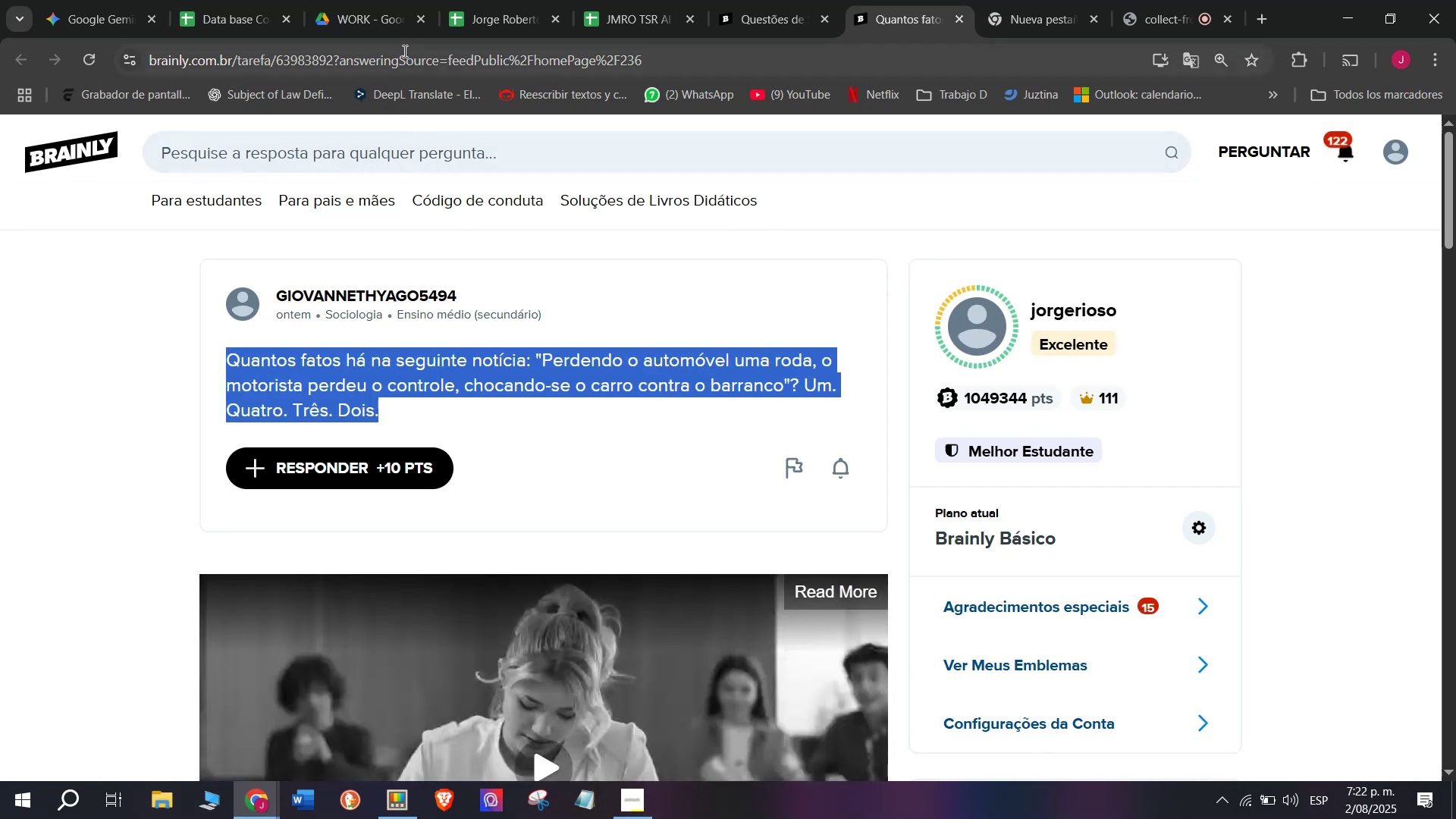 
double_click([403, 51])
 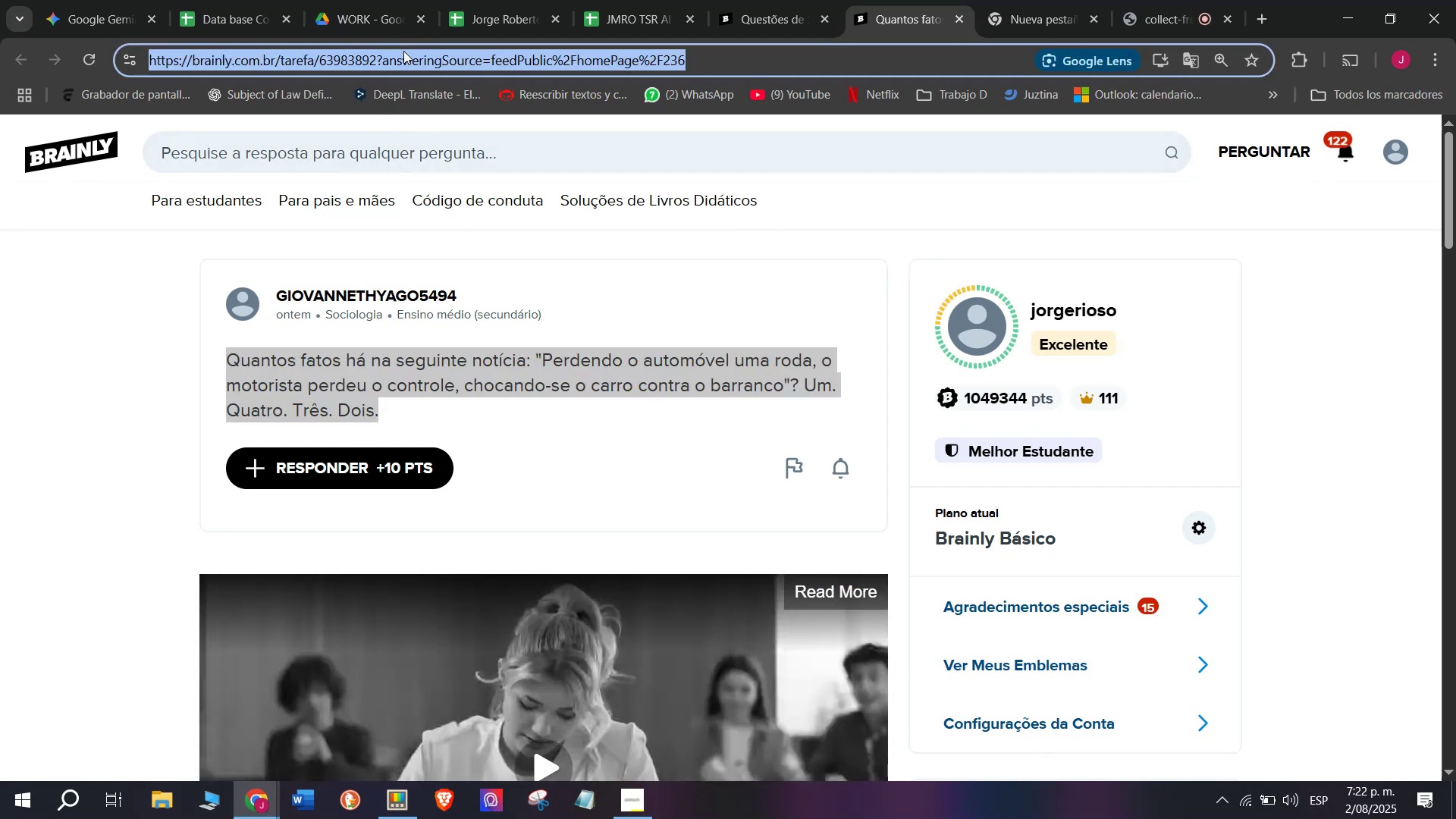 
triple_click([403, 51])
 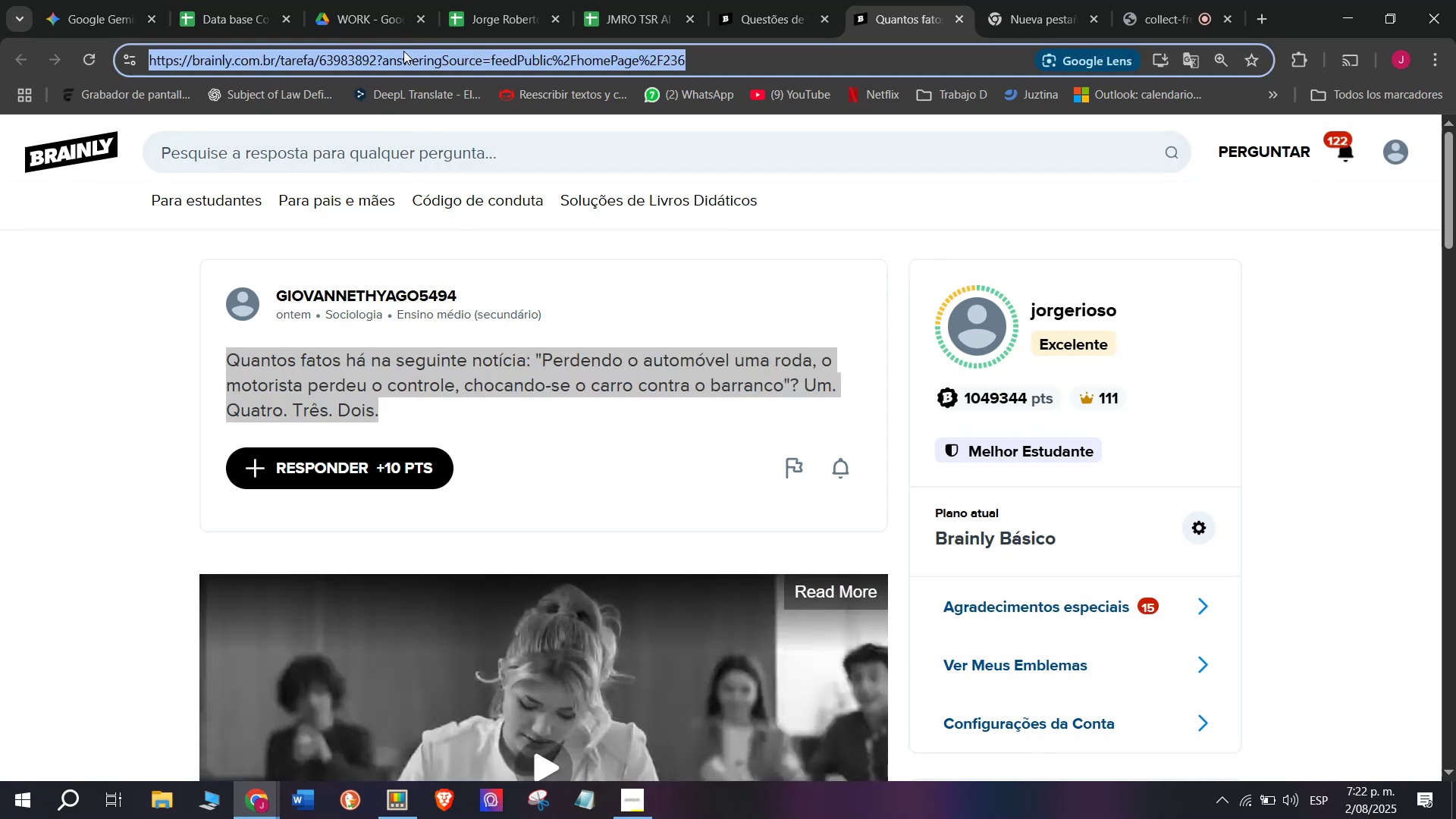 
key(Control+C)
 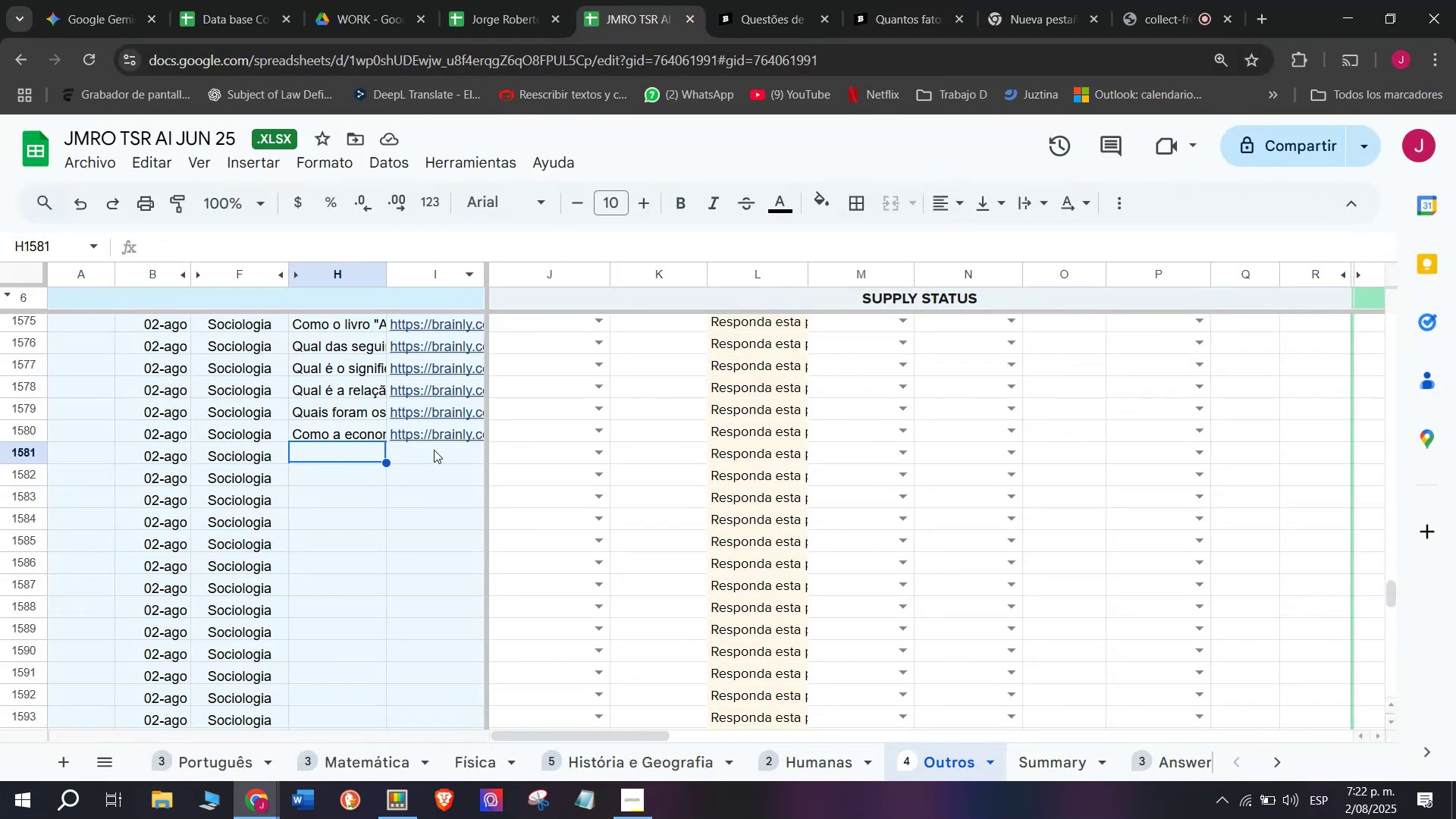 
left_click([435, 453])
 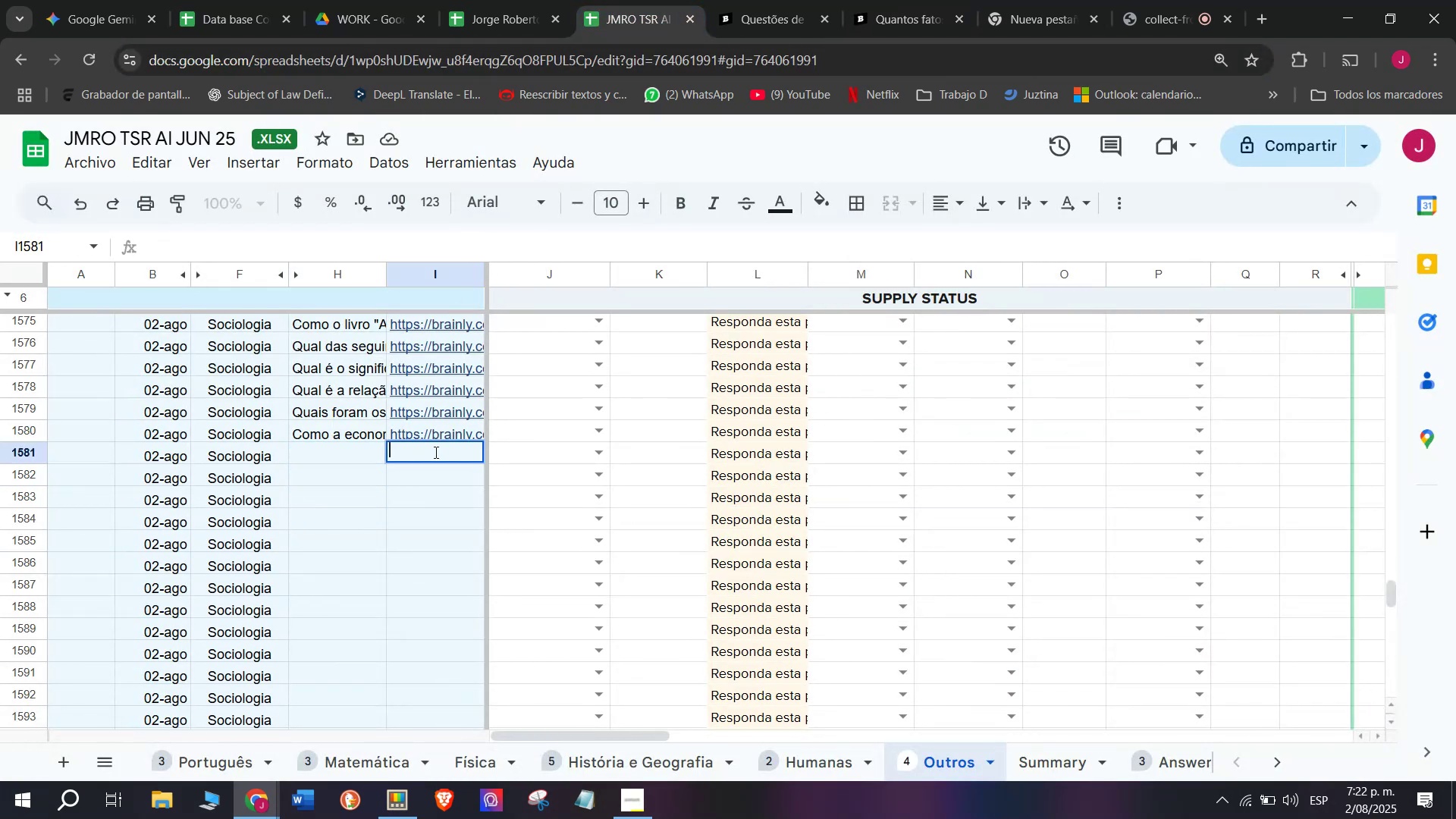 
key(Control+V)
 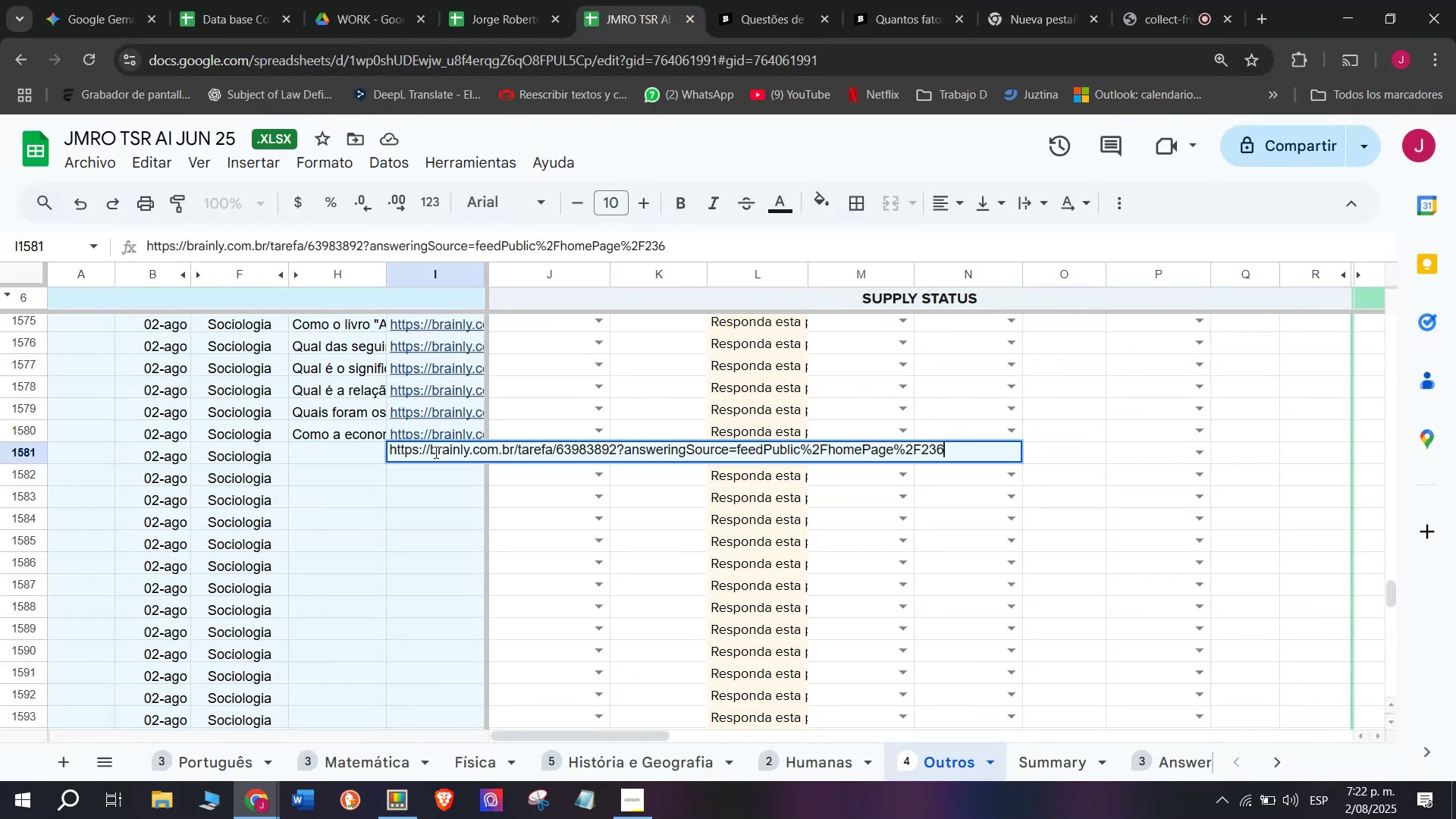 
key(Enter)
 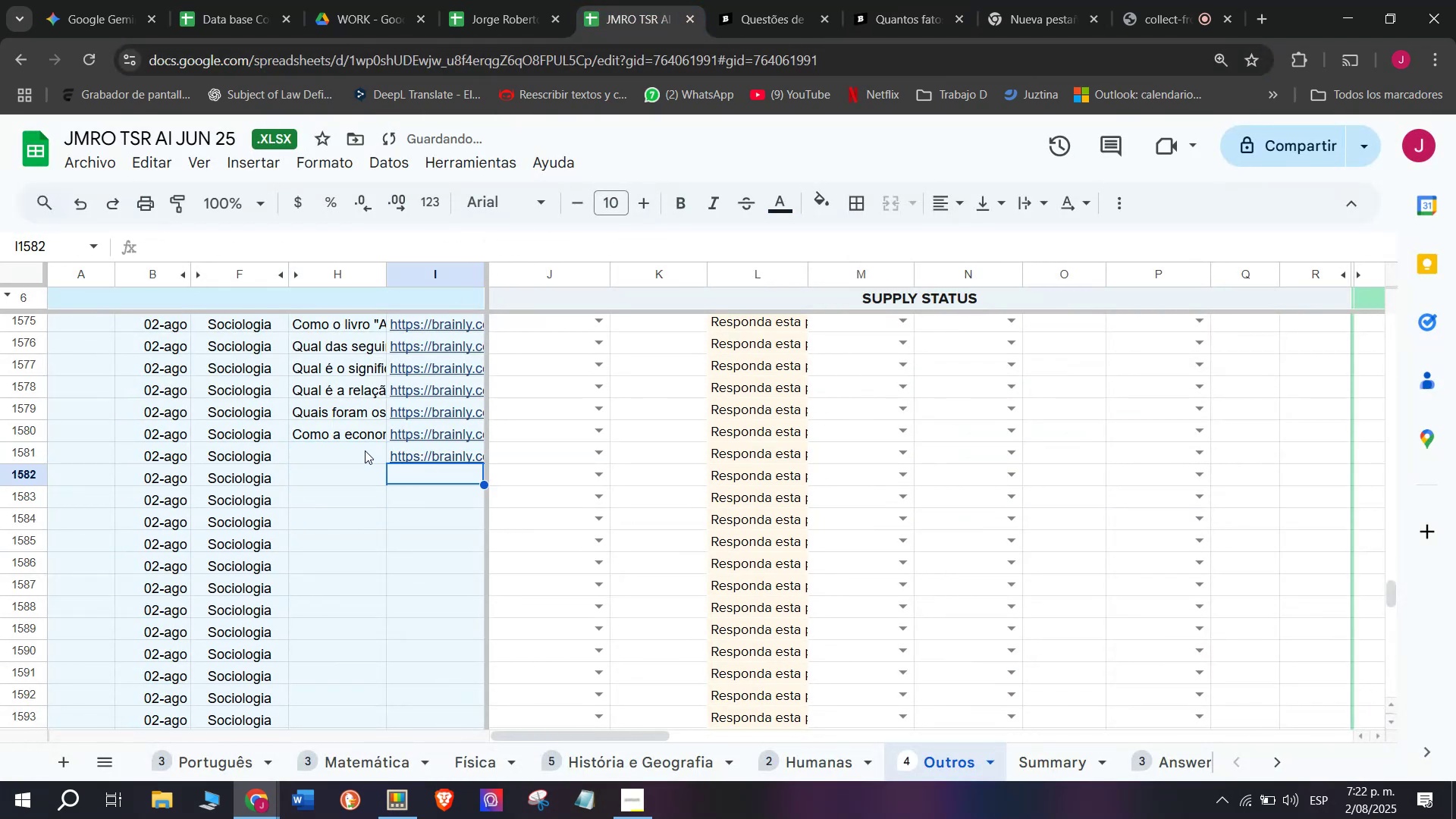 
double_click([365, 449])
 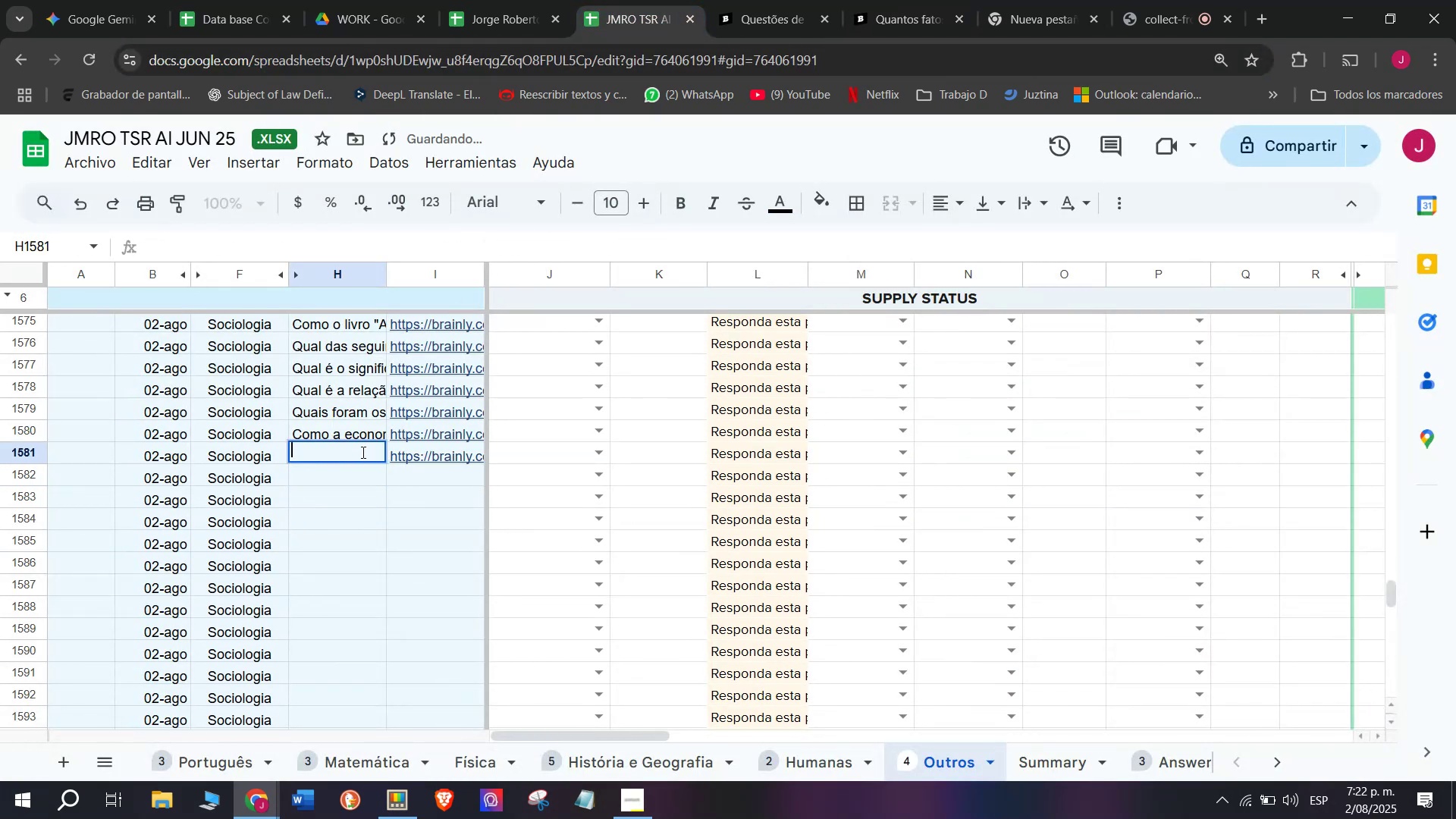 
key(Meta+V)
 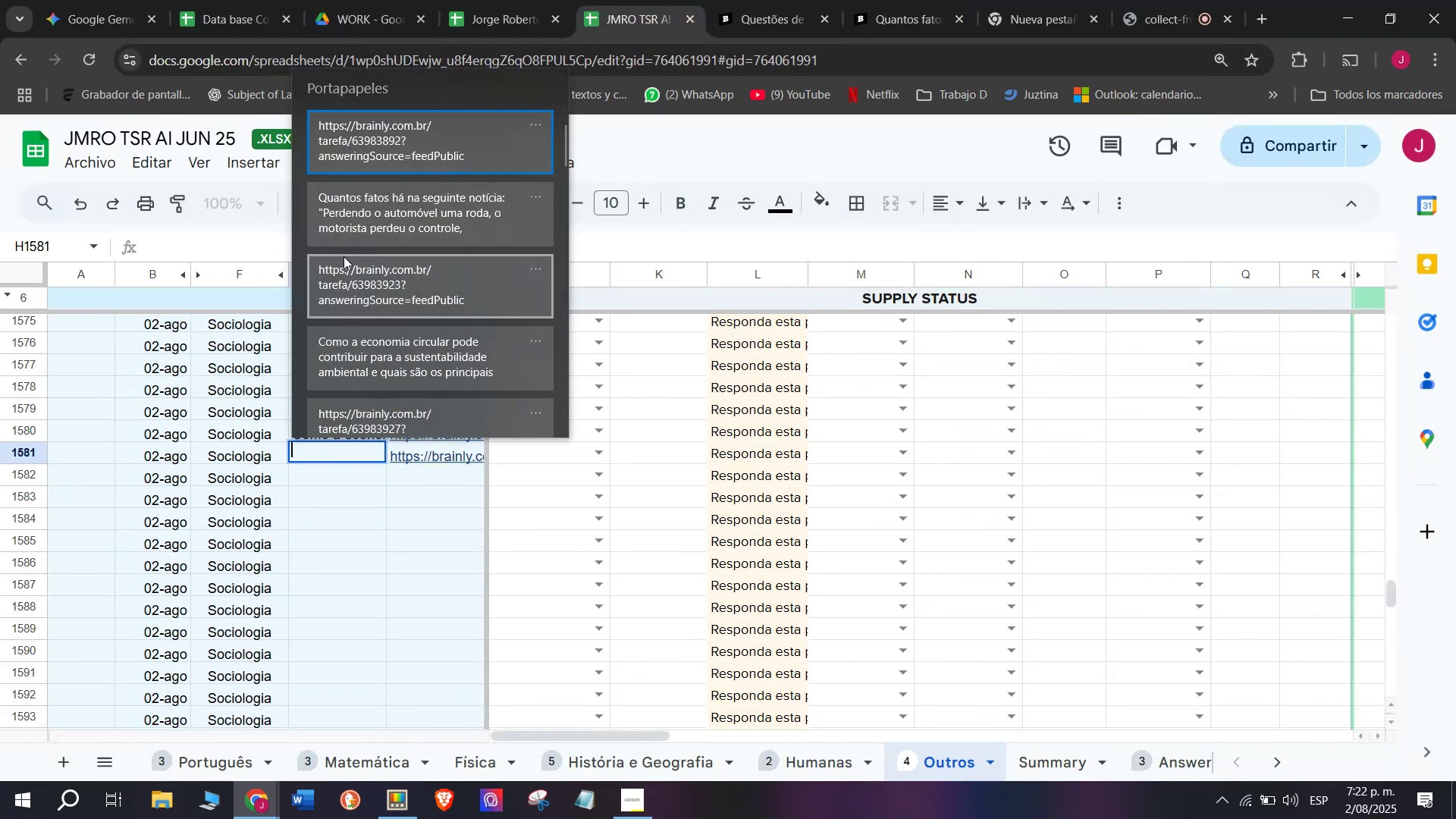 
left_click([340, 198])
 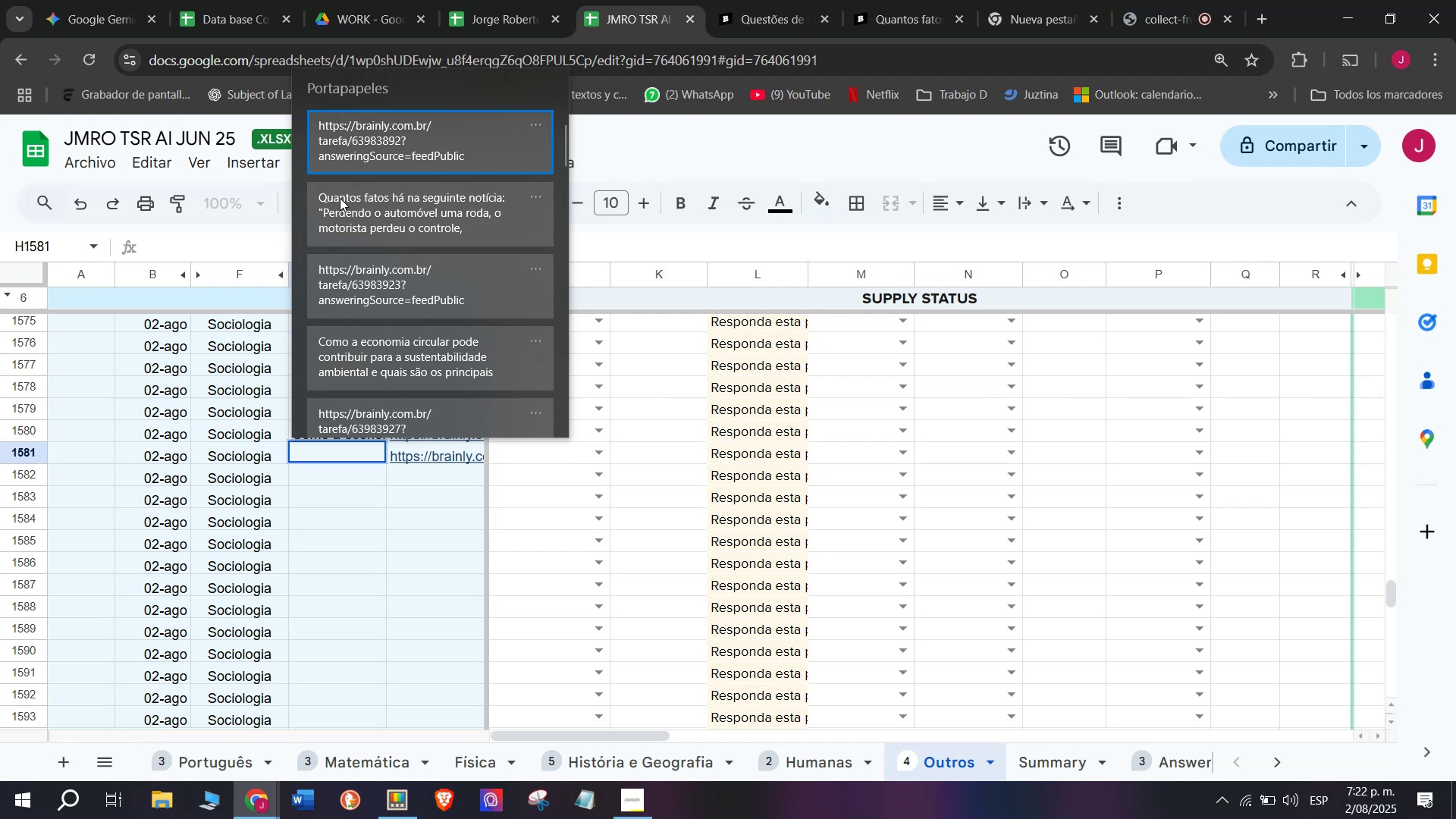 
key(Control+ControlLeft)
 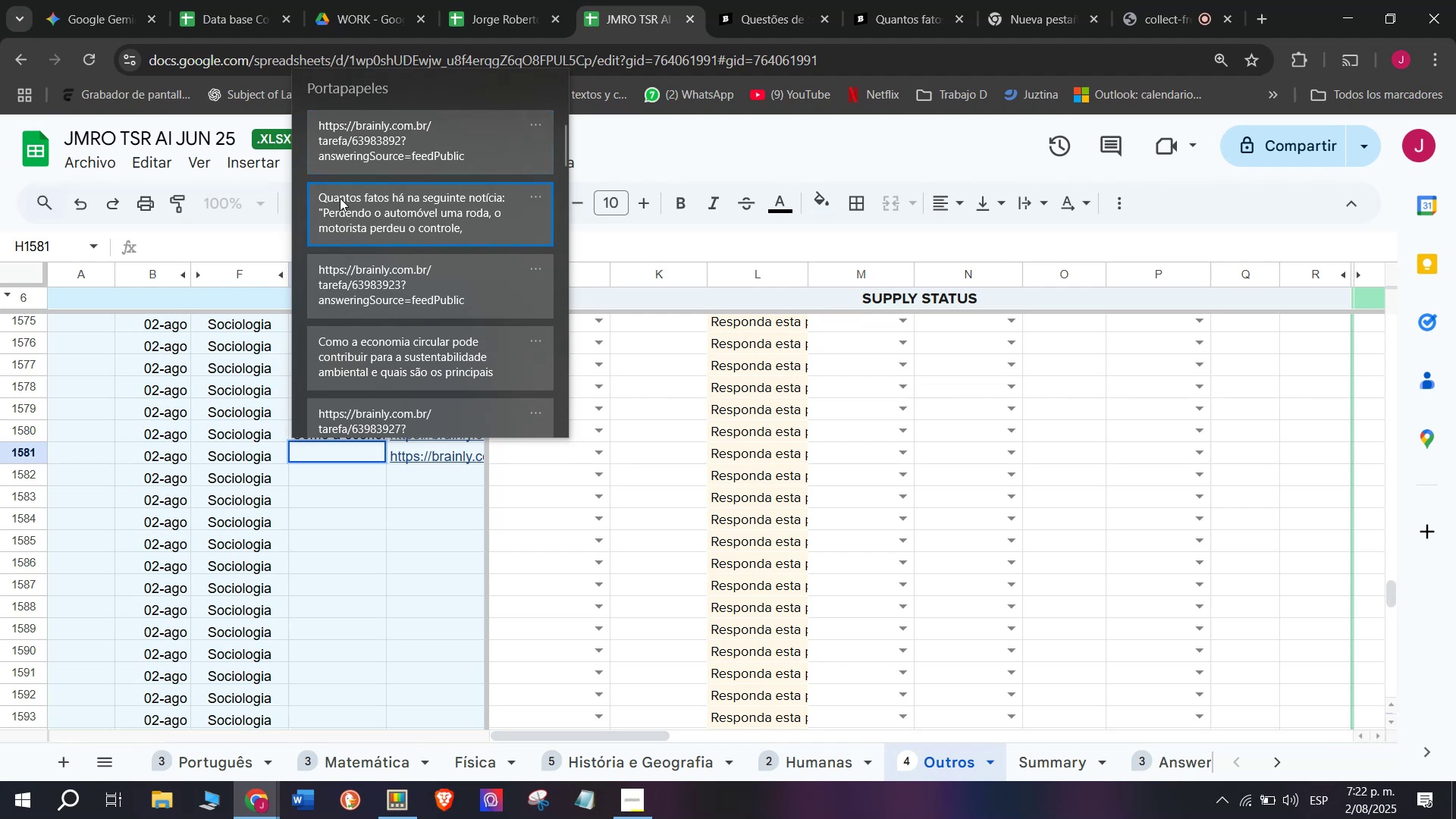 
key(Control+V)
 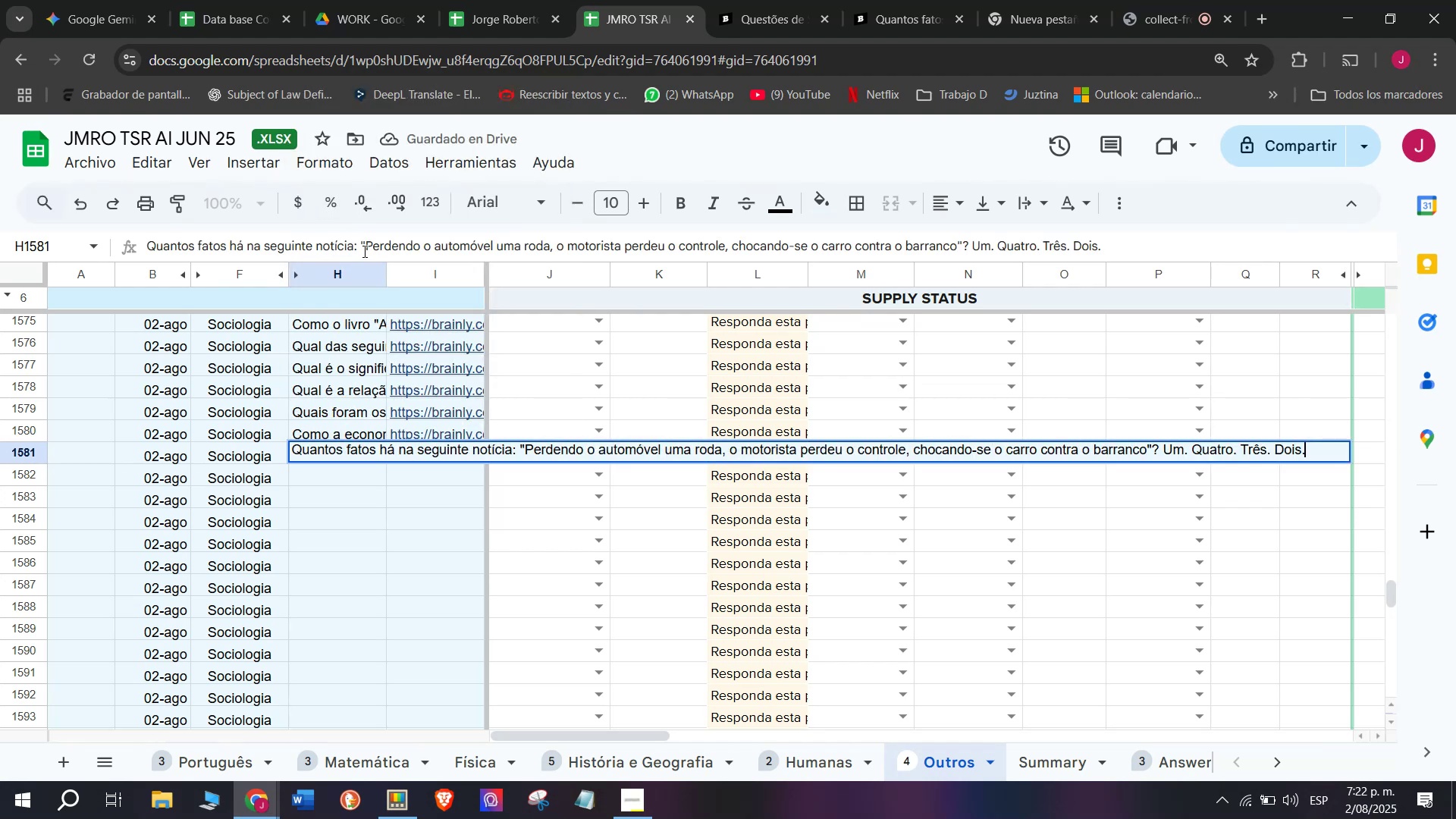 
key(Enter)
 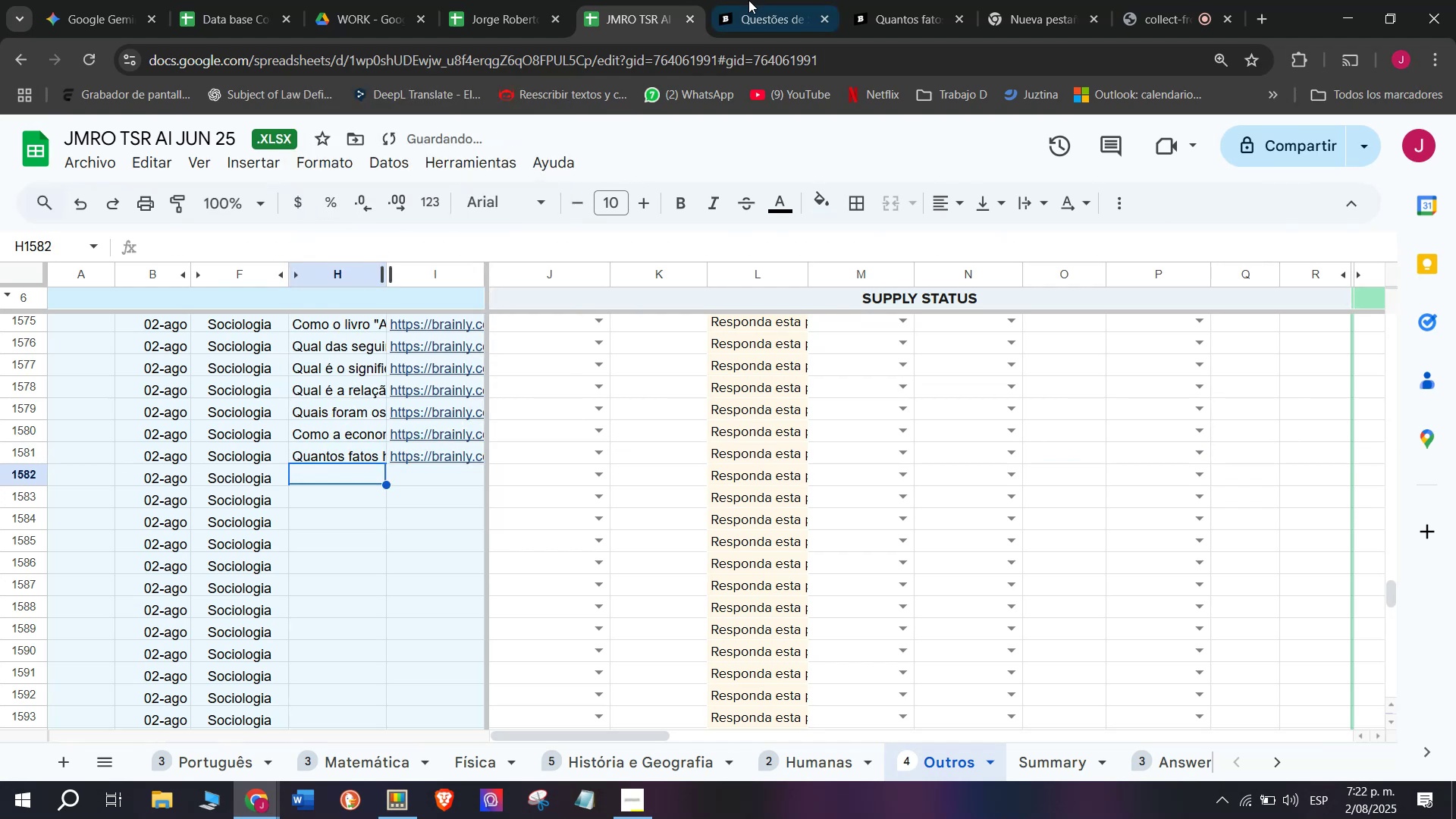 
left_click([890, 0])
 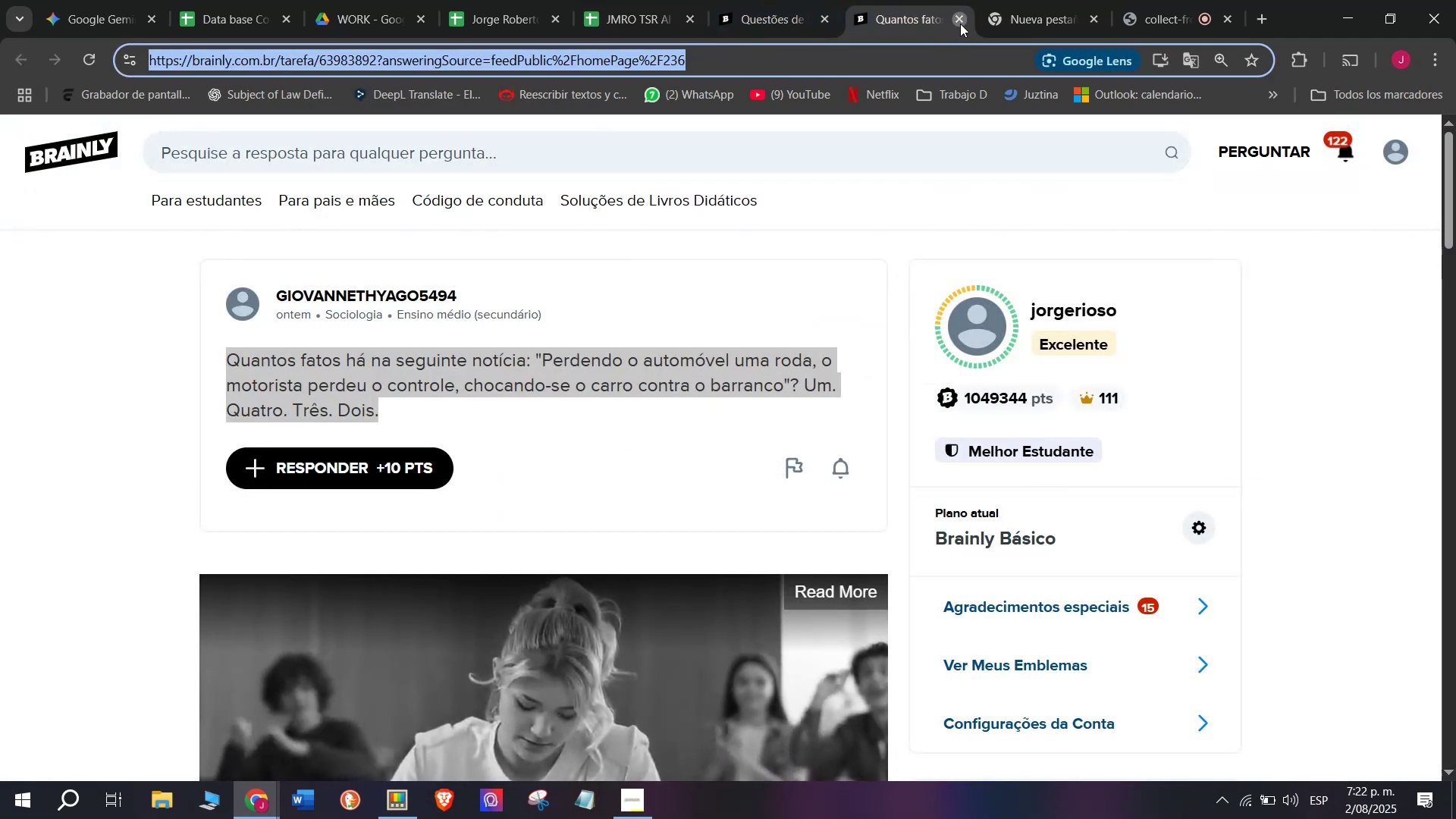 
double_click([765, 0])
 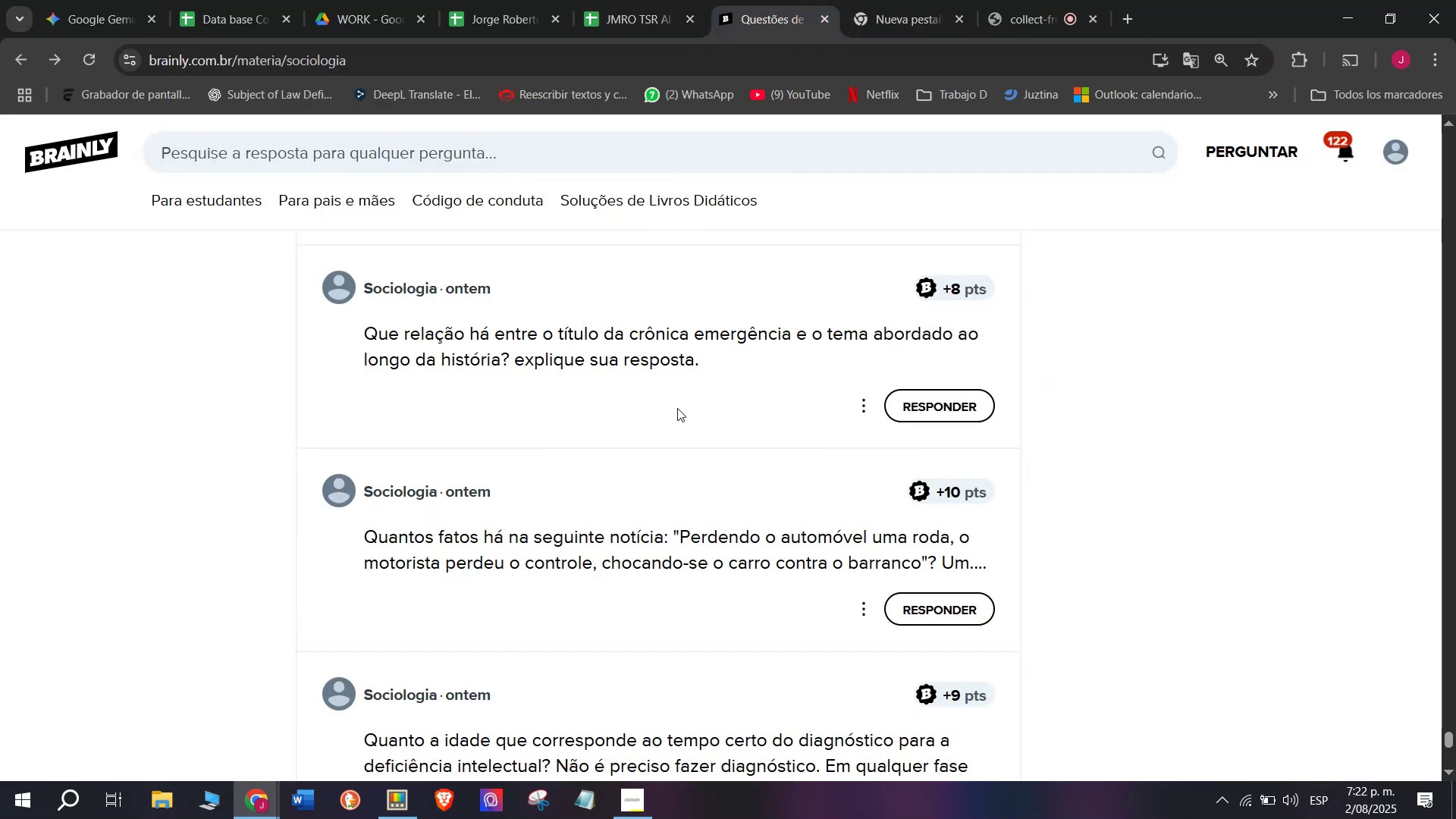 
scroll: coordinate [677, 408], scroll_direction: down, amount: 2.0
 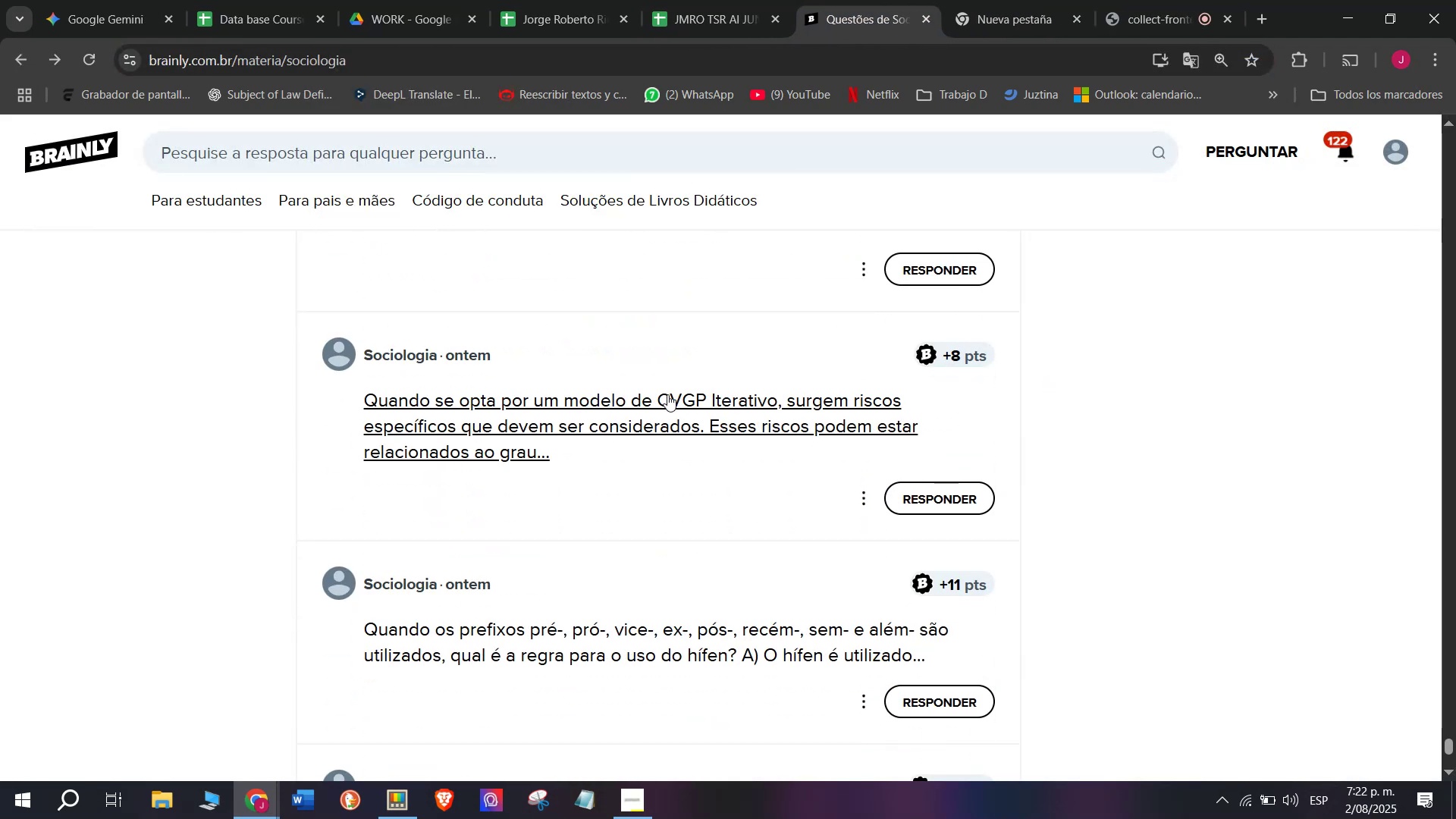 
scroll: coordinate [667, 394], scroll_direction: up, amount: 1.0
 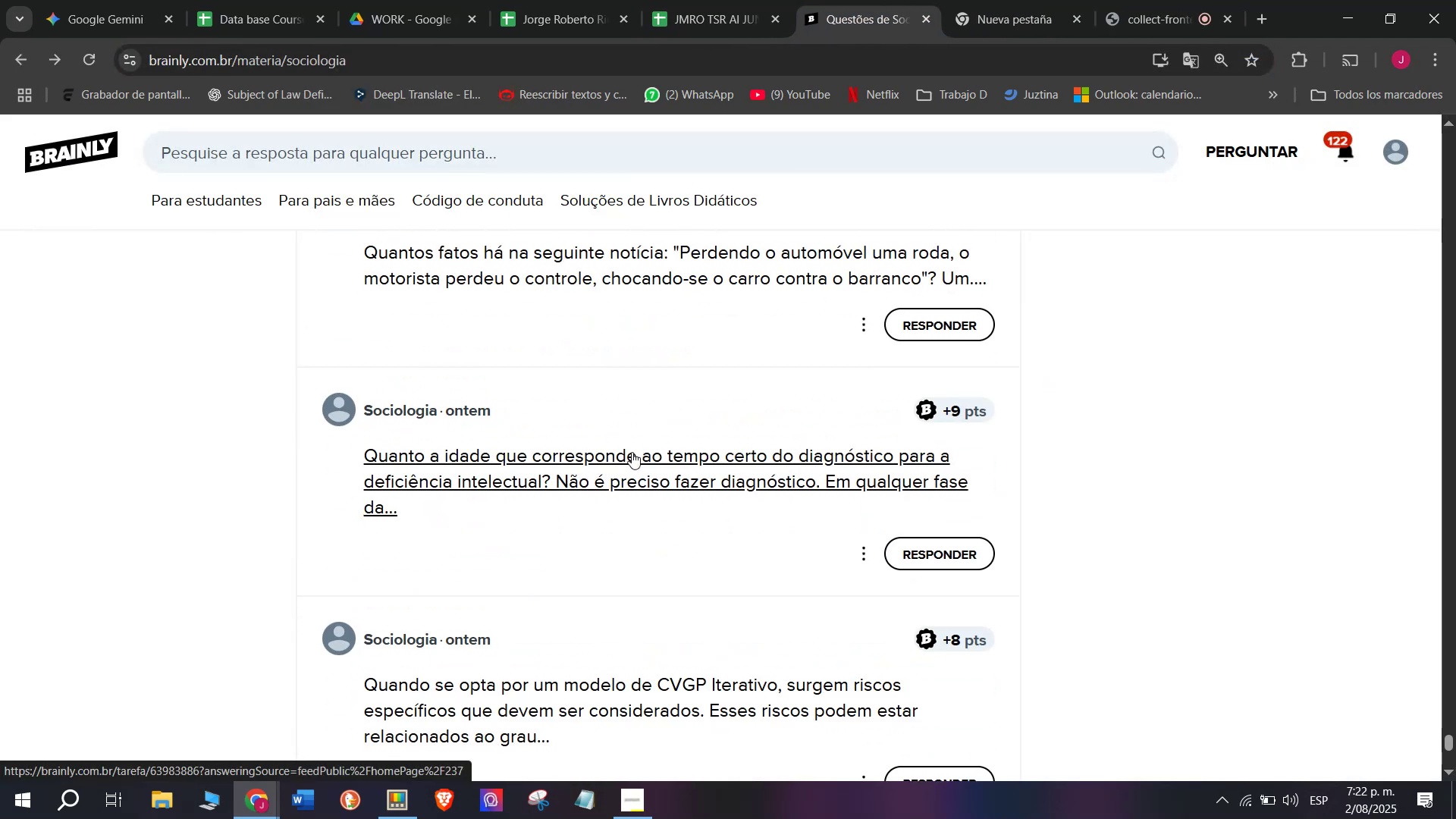 
right_click([630, 456])
 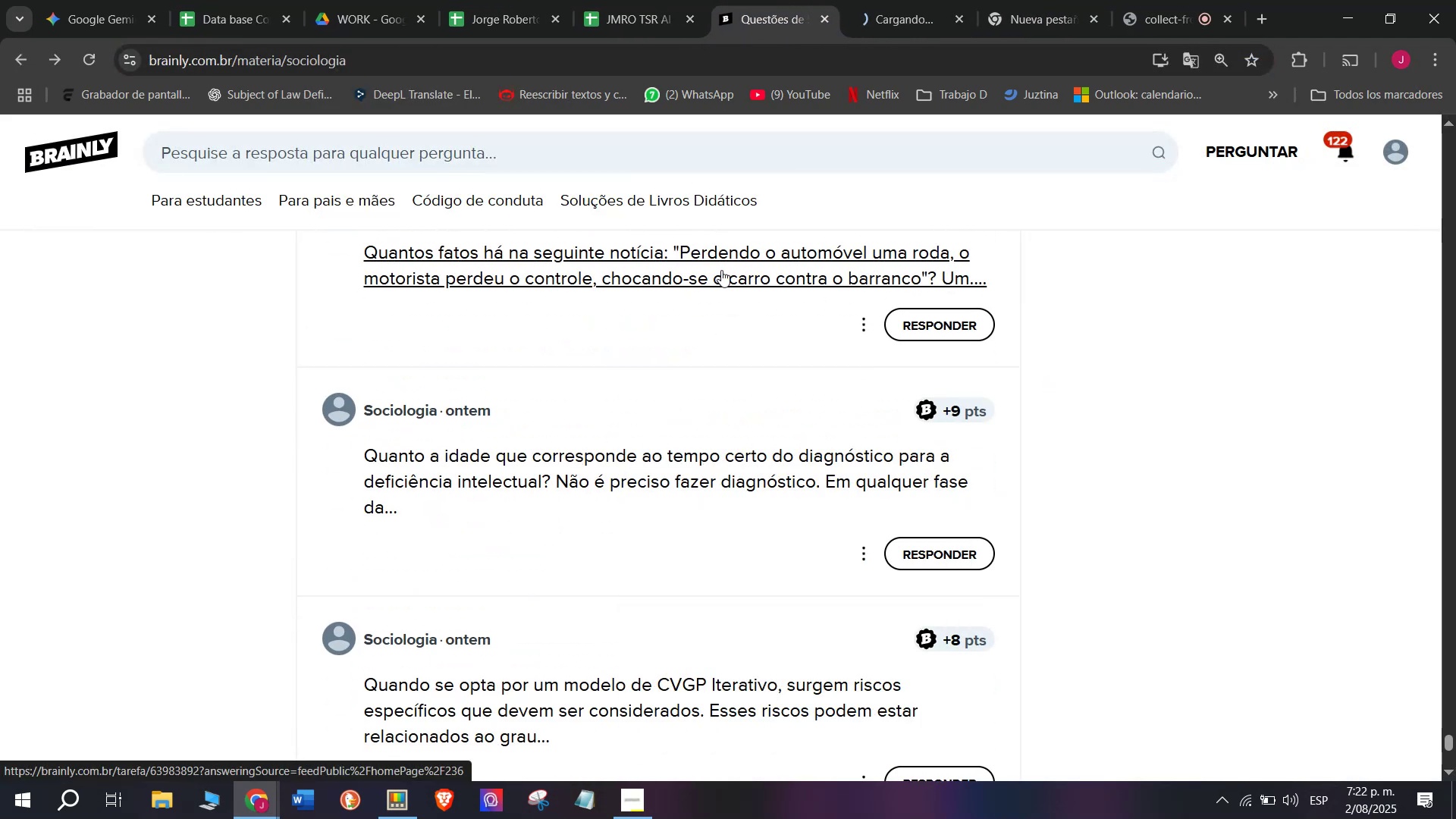 
left_click([883, 0])
 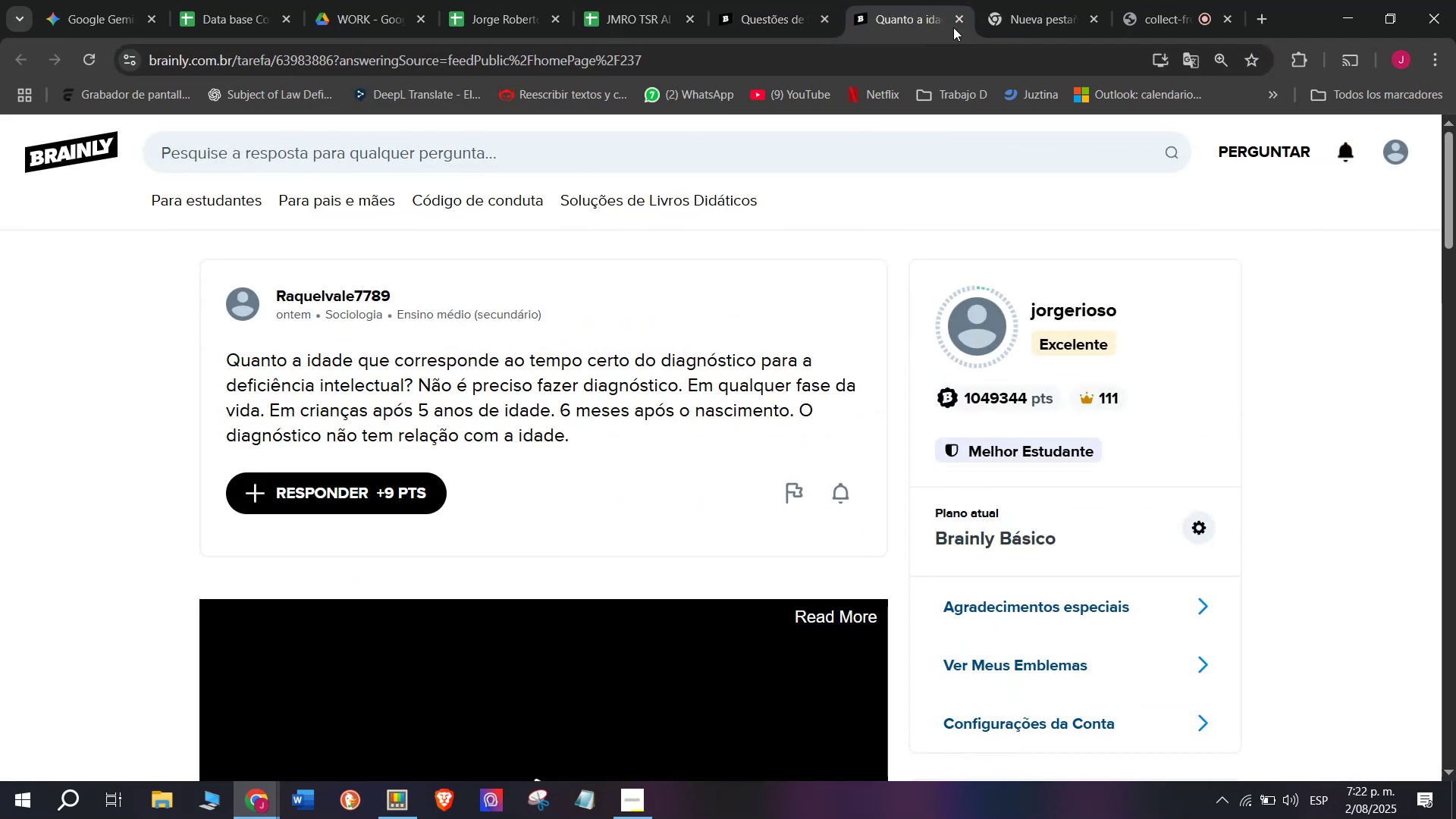 
left_click([963, 23])
 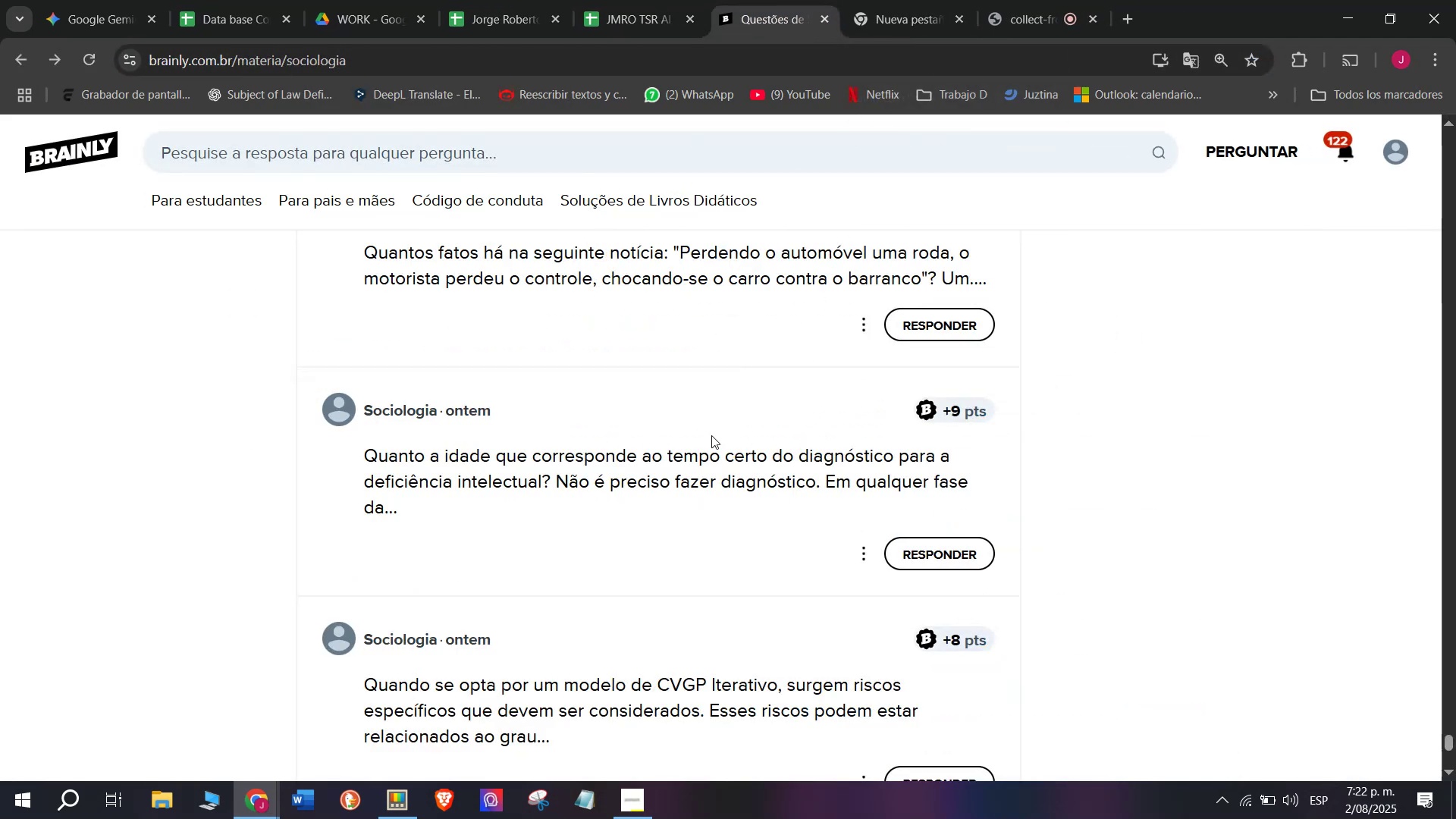 
scroll: coordinate [711, 438], scroll_direction: down, amount: 1.0
 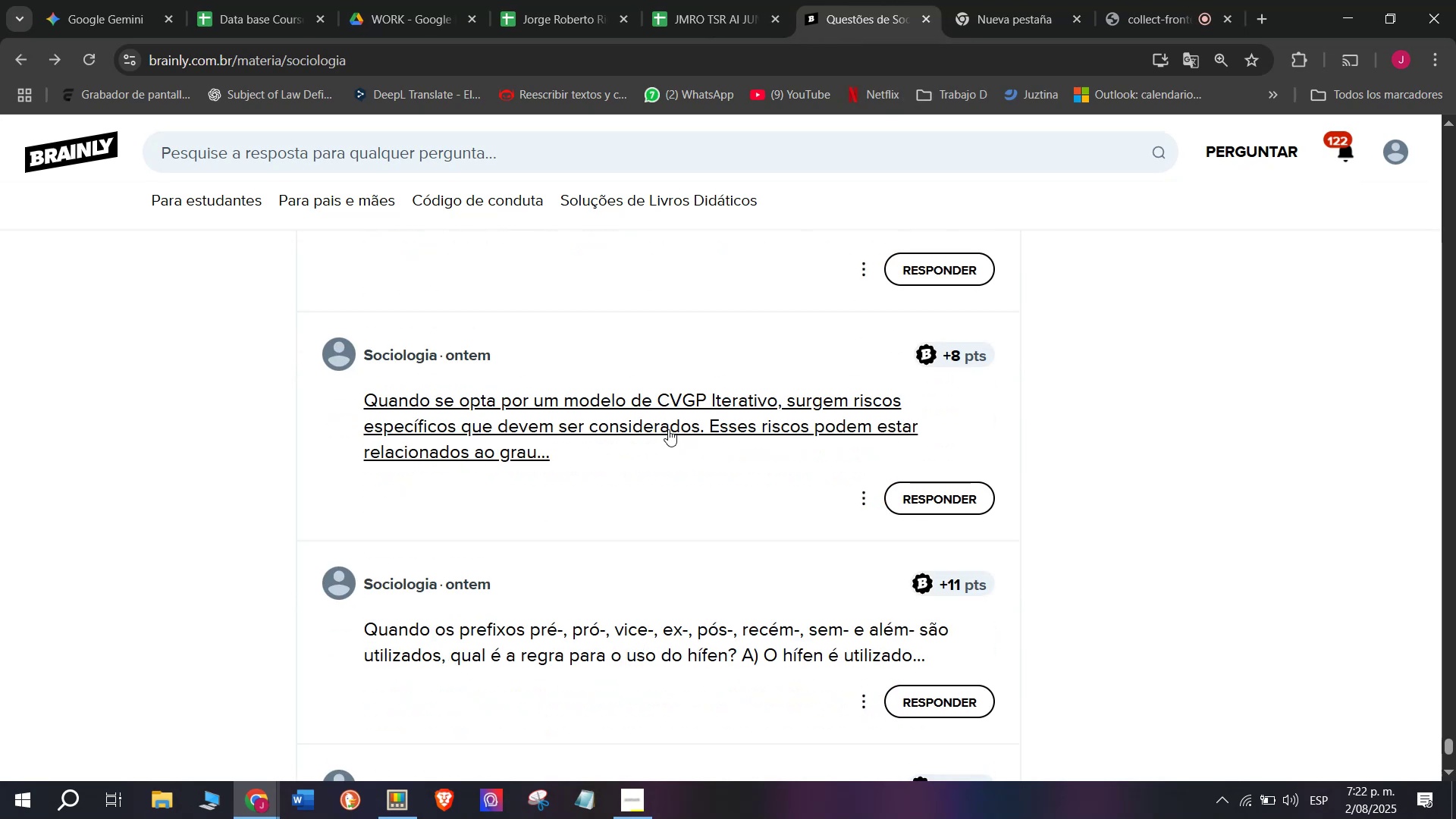 
right_click([668, 429])
 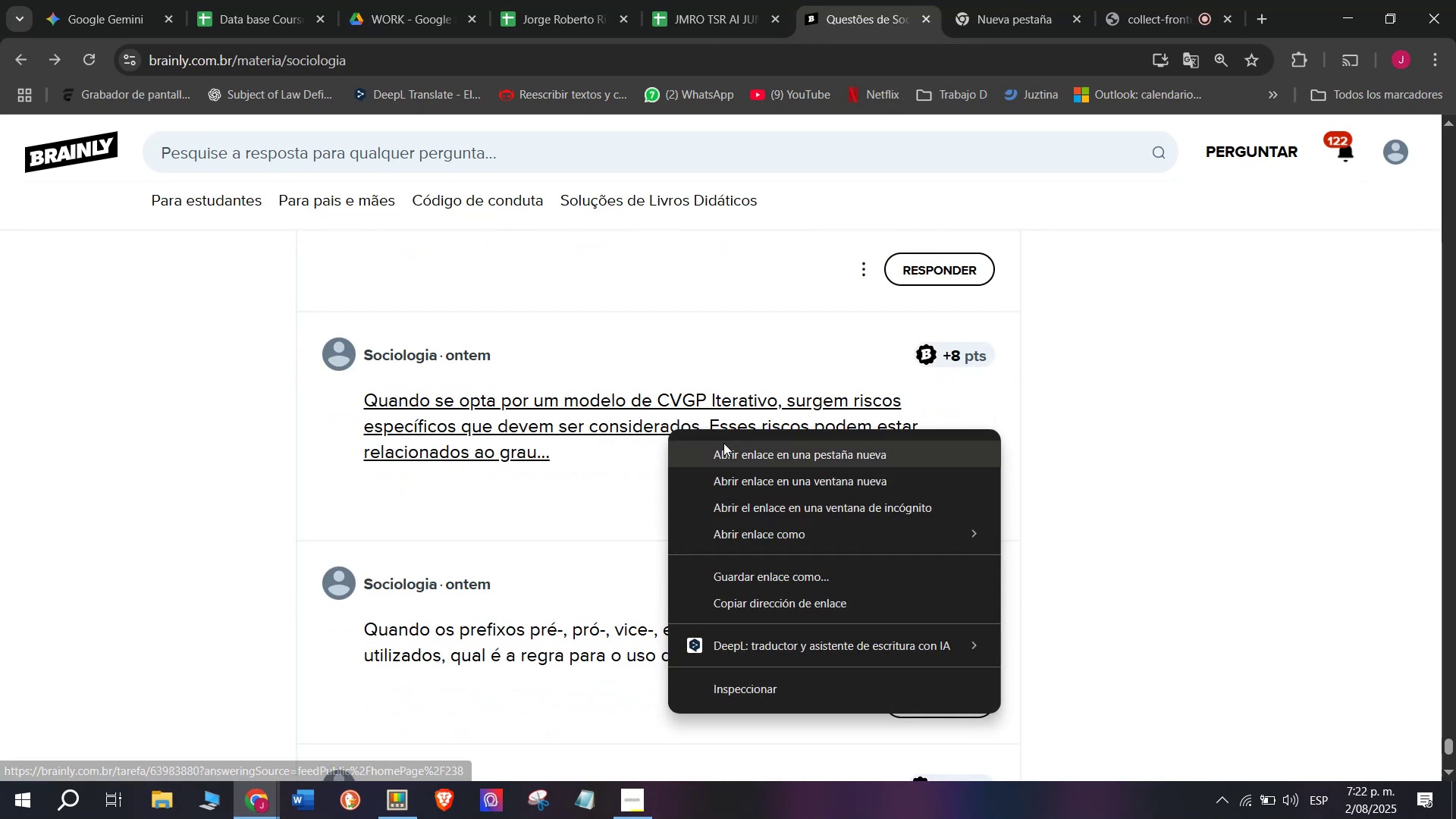 
left_click([726, 445])
 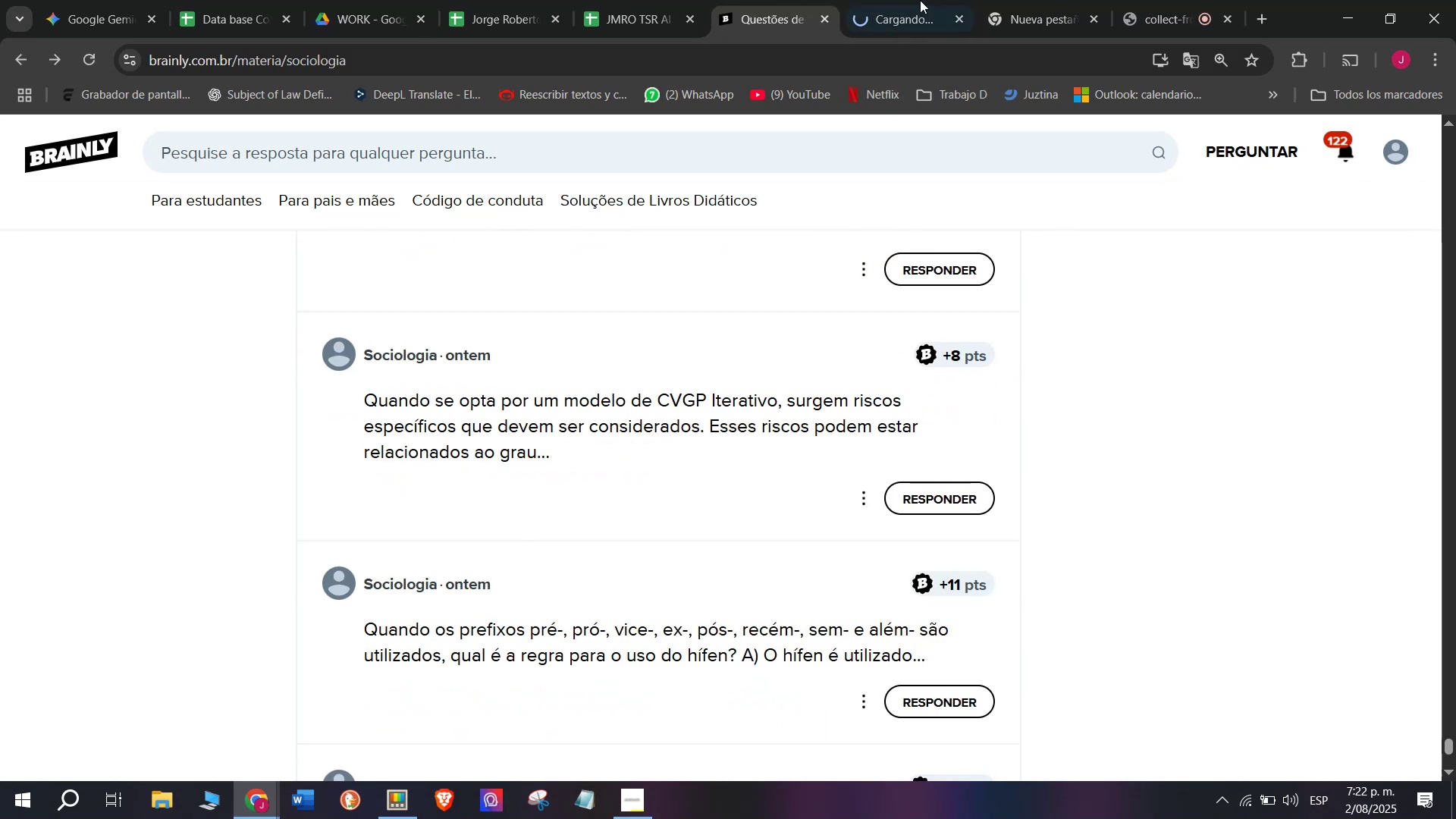 
left_click([930, 0])
 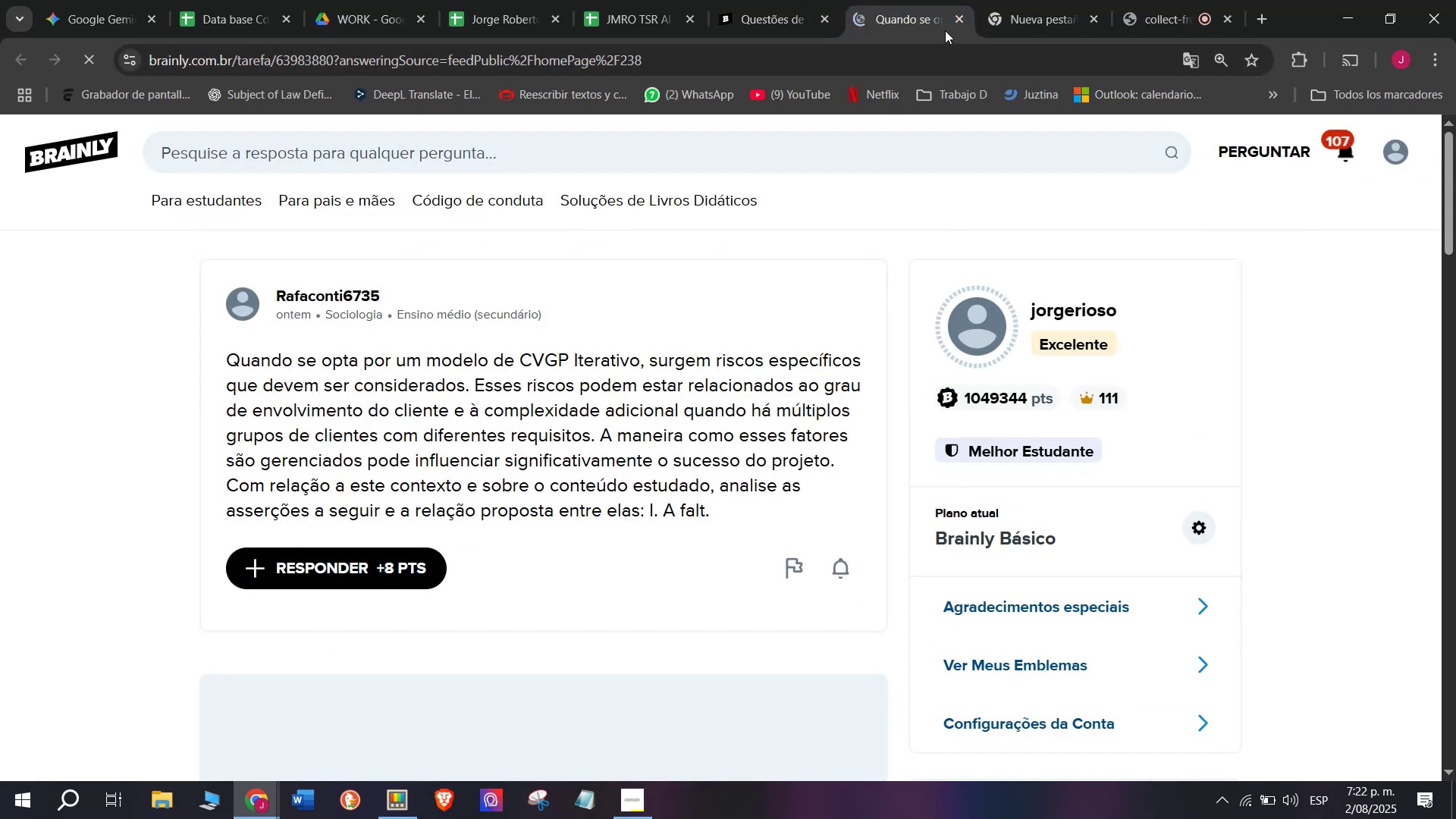 
left_click([956, 19])
 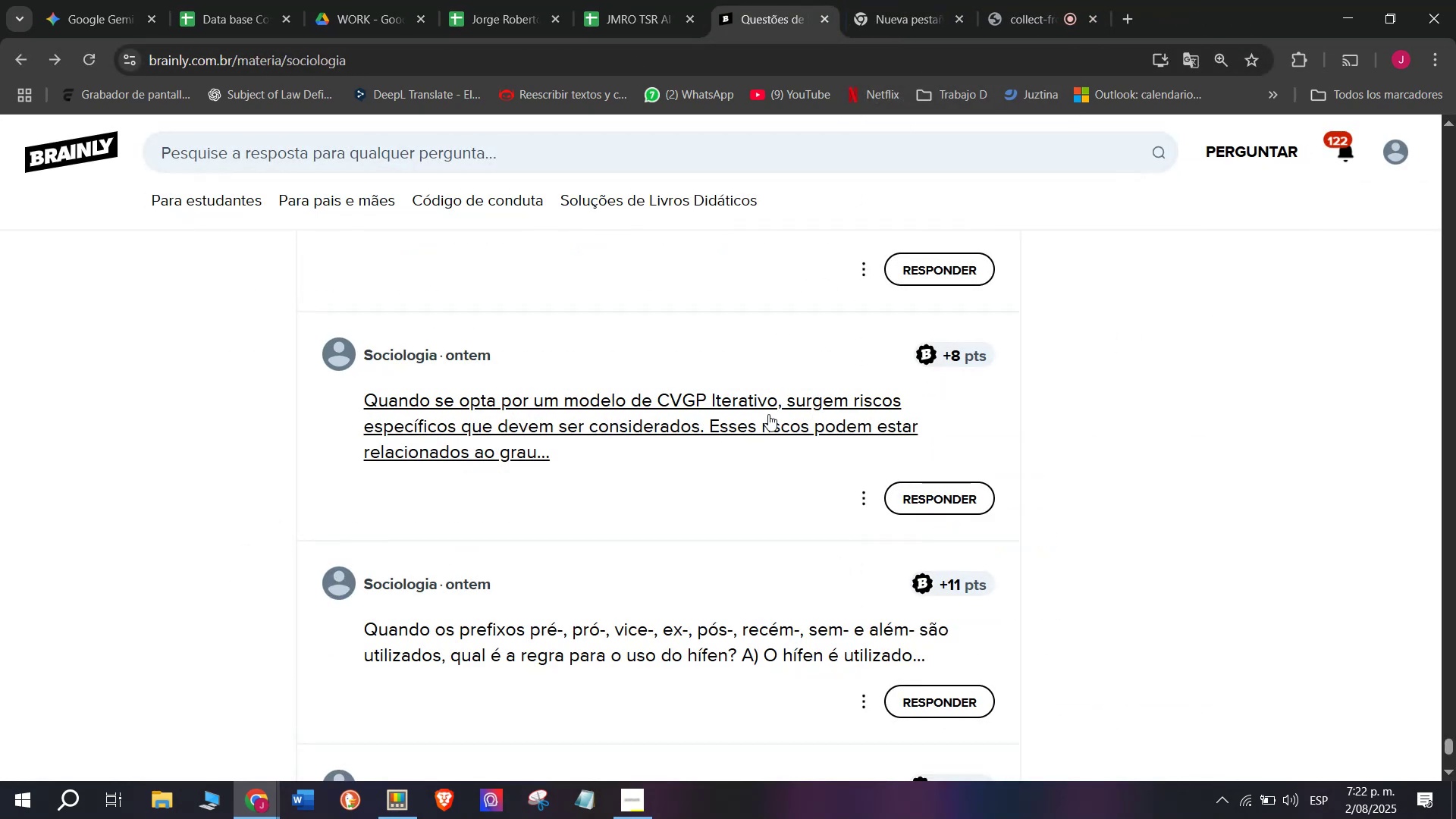 
scroll: coordinate [687, 379], scroll_direction: down, amount: 2.0
 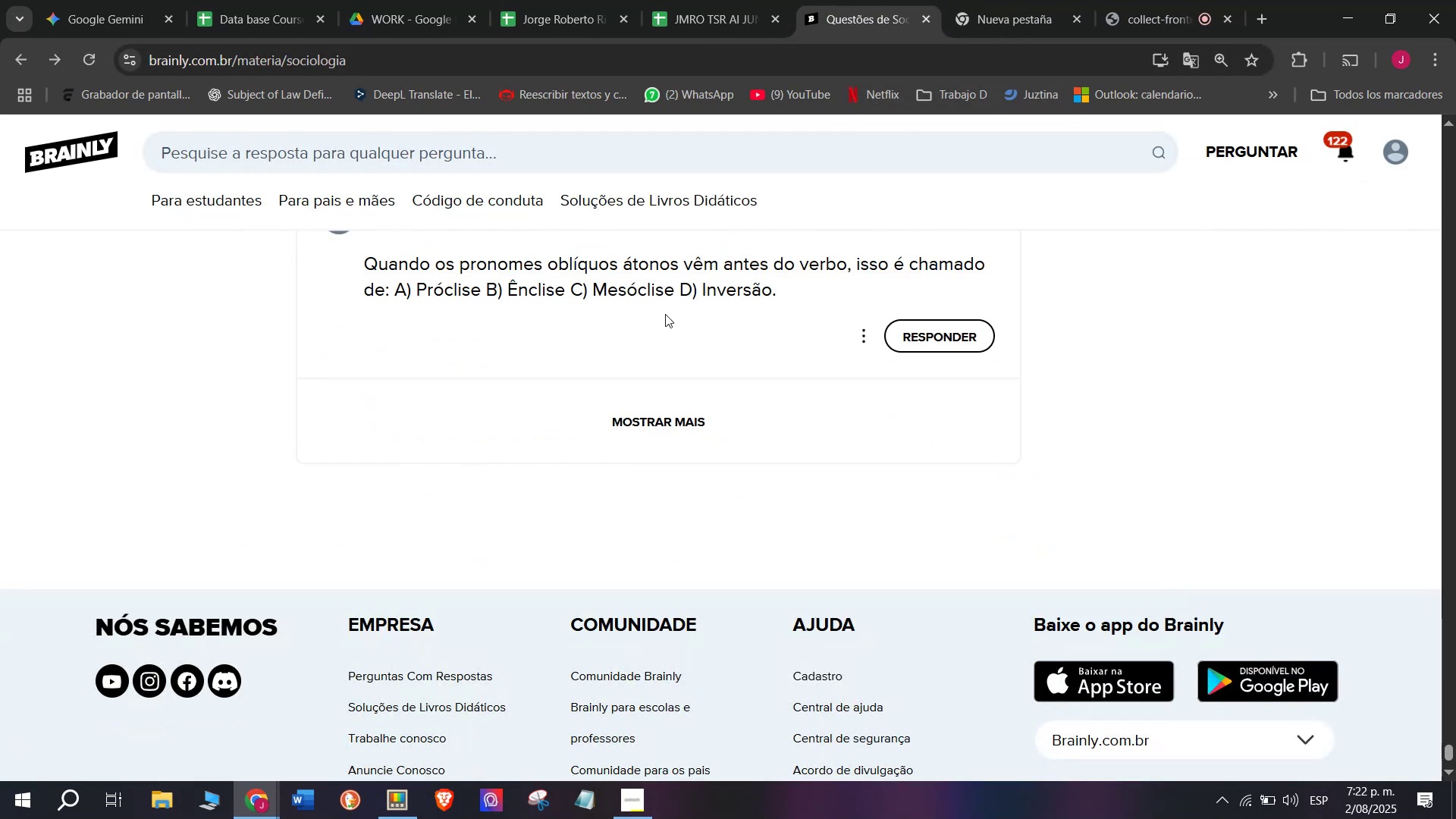 
right_click([662, 296])
 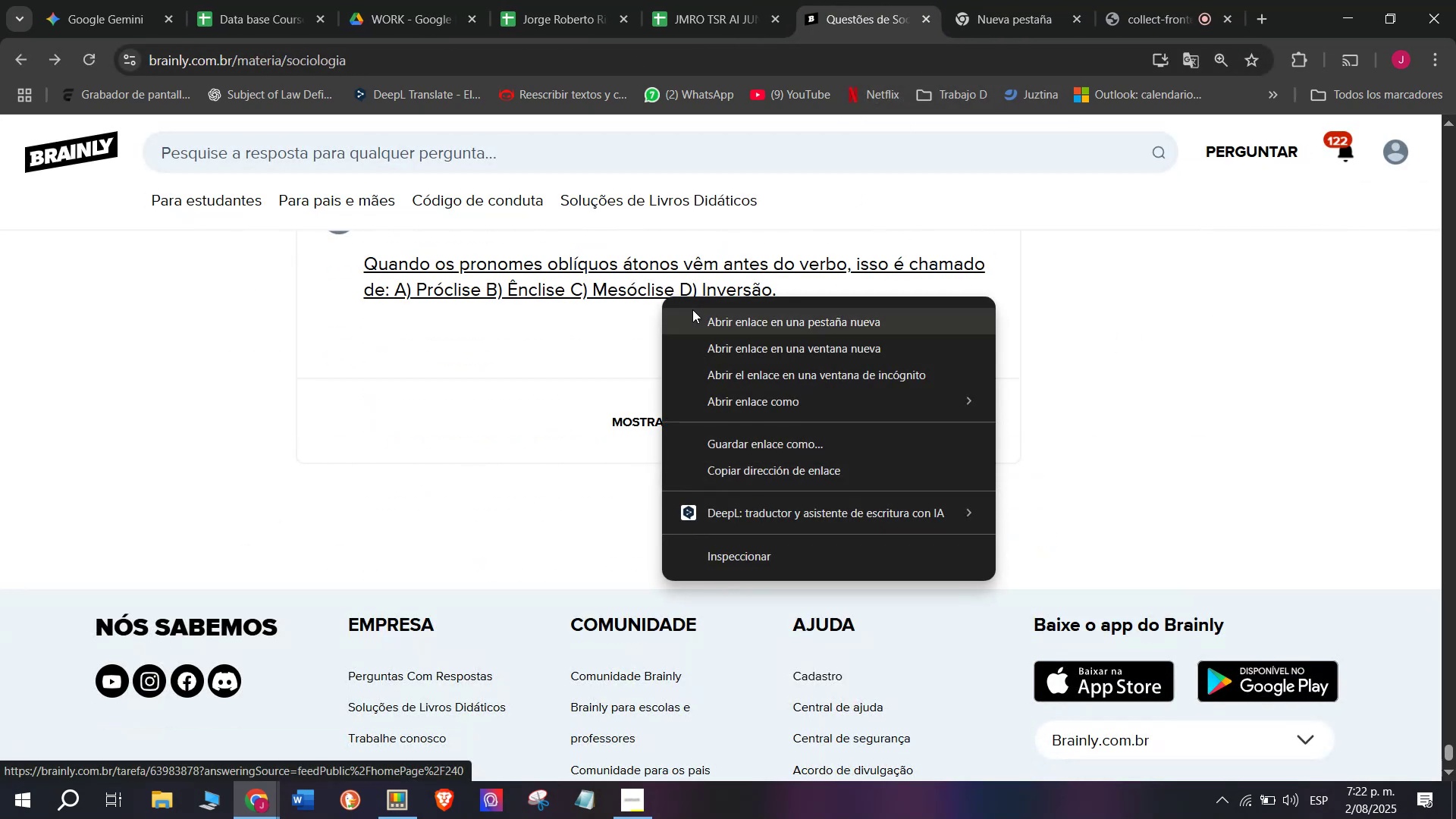 
left_click([692, 309])
 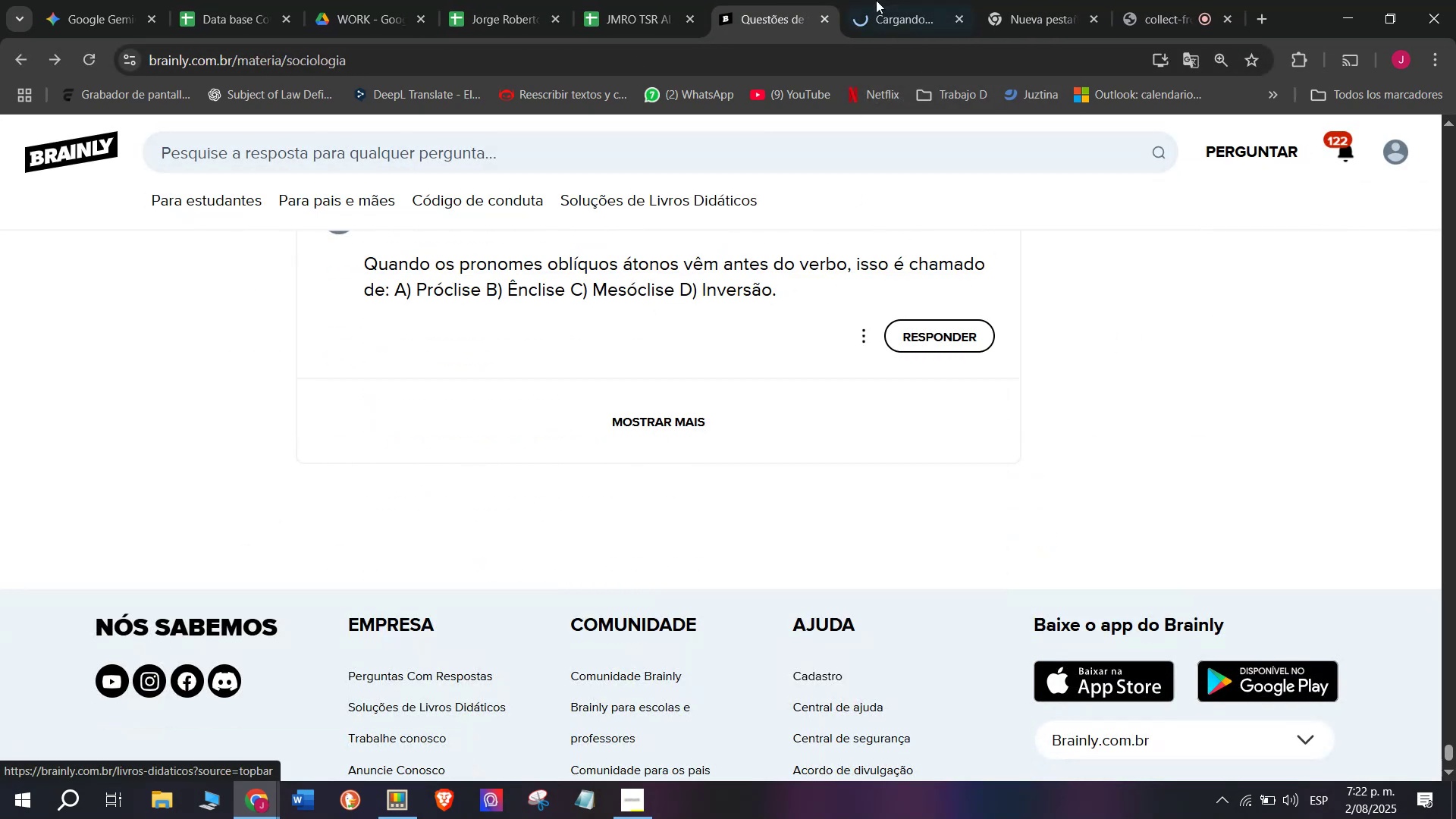 
left_click([893, 0])
 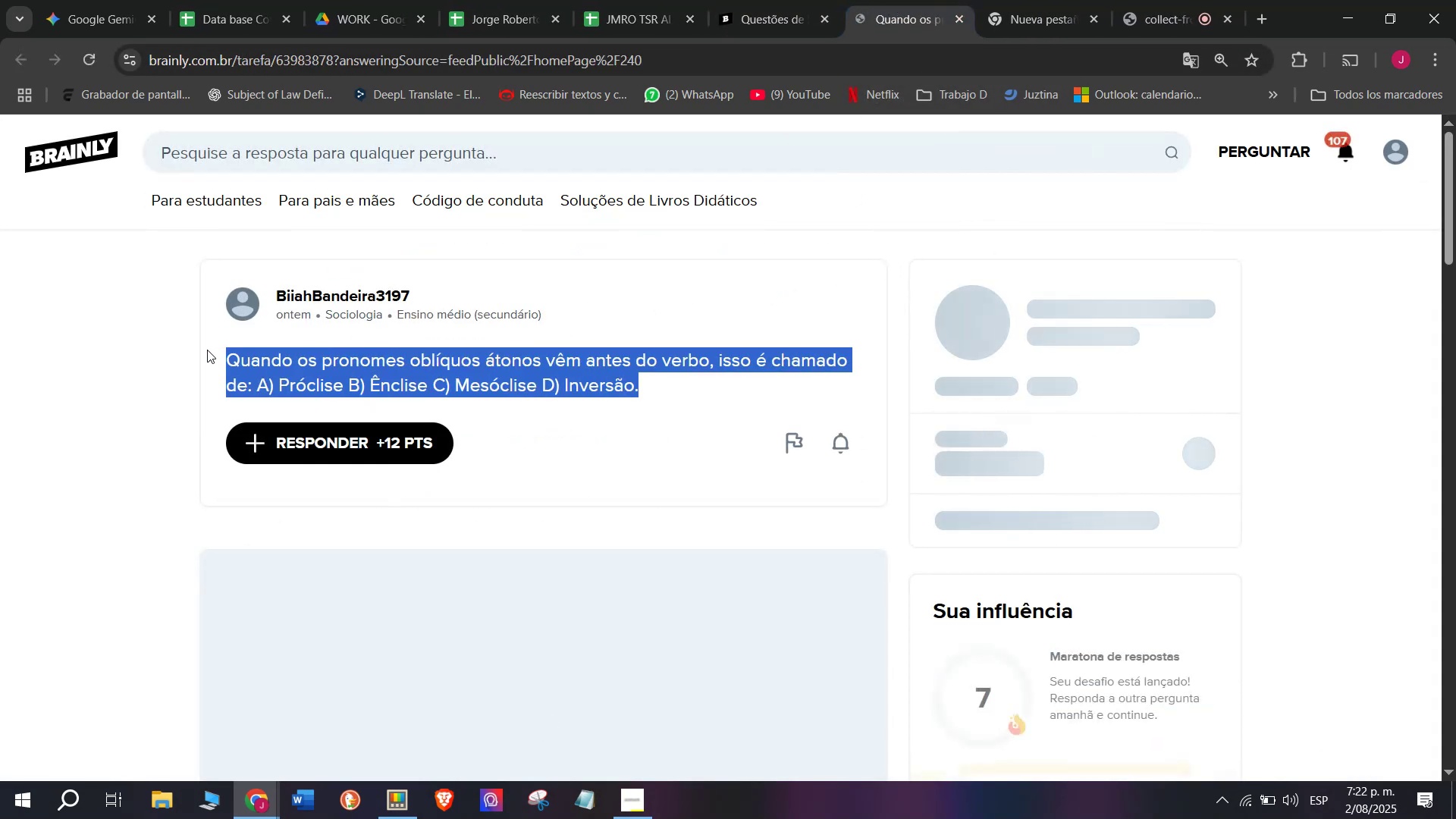 
key(Control+C)
 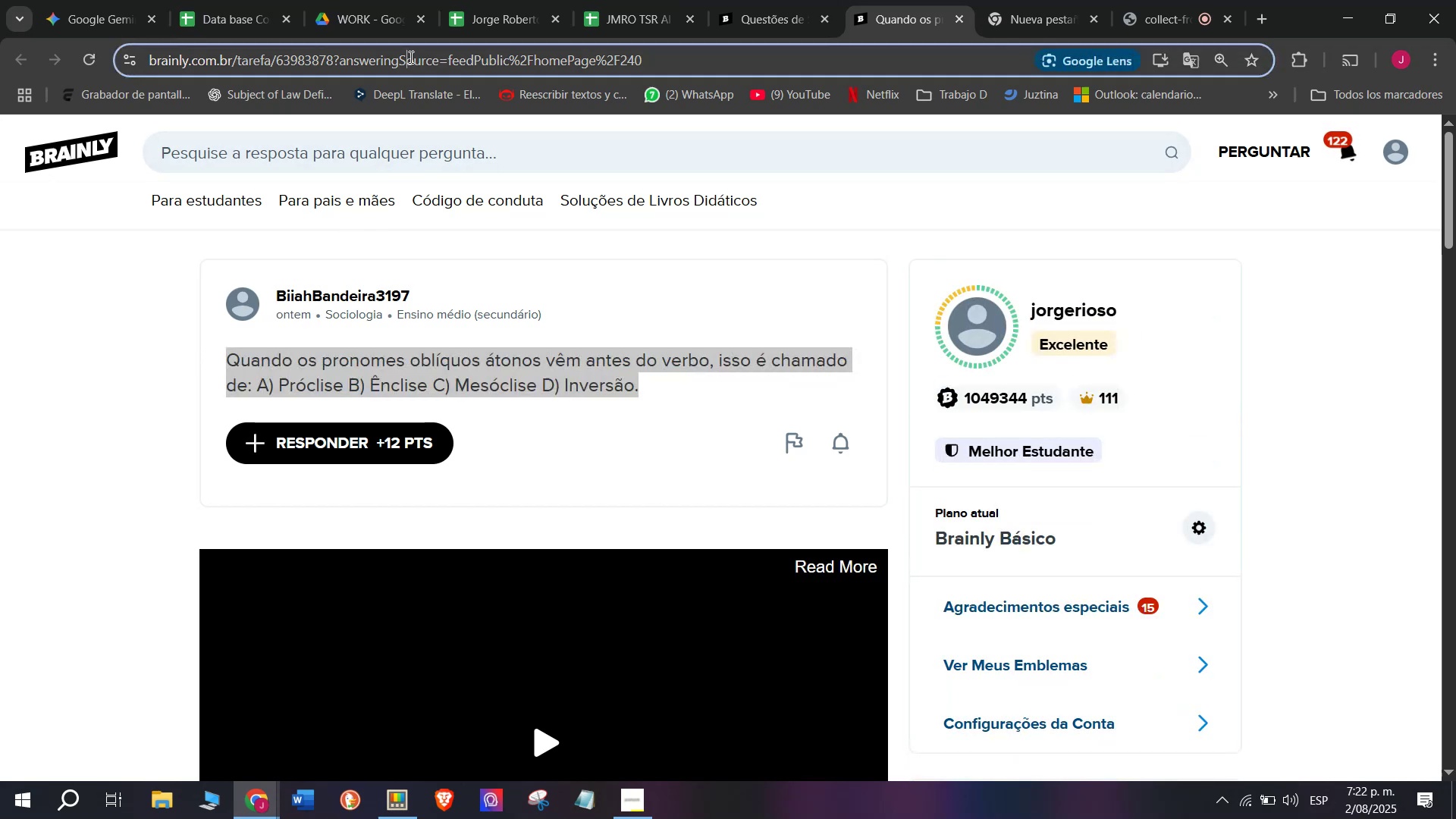 
double_click([410, 57])
 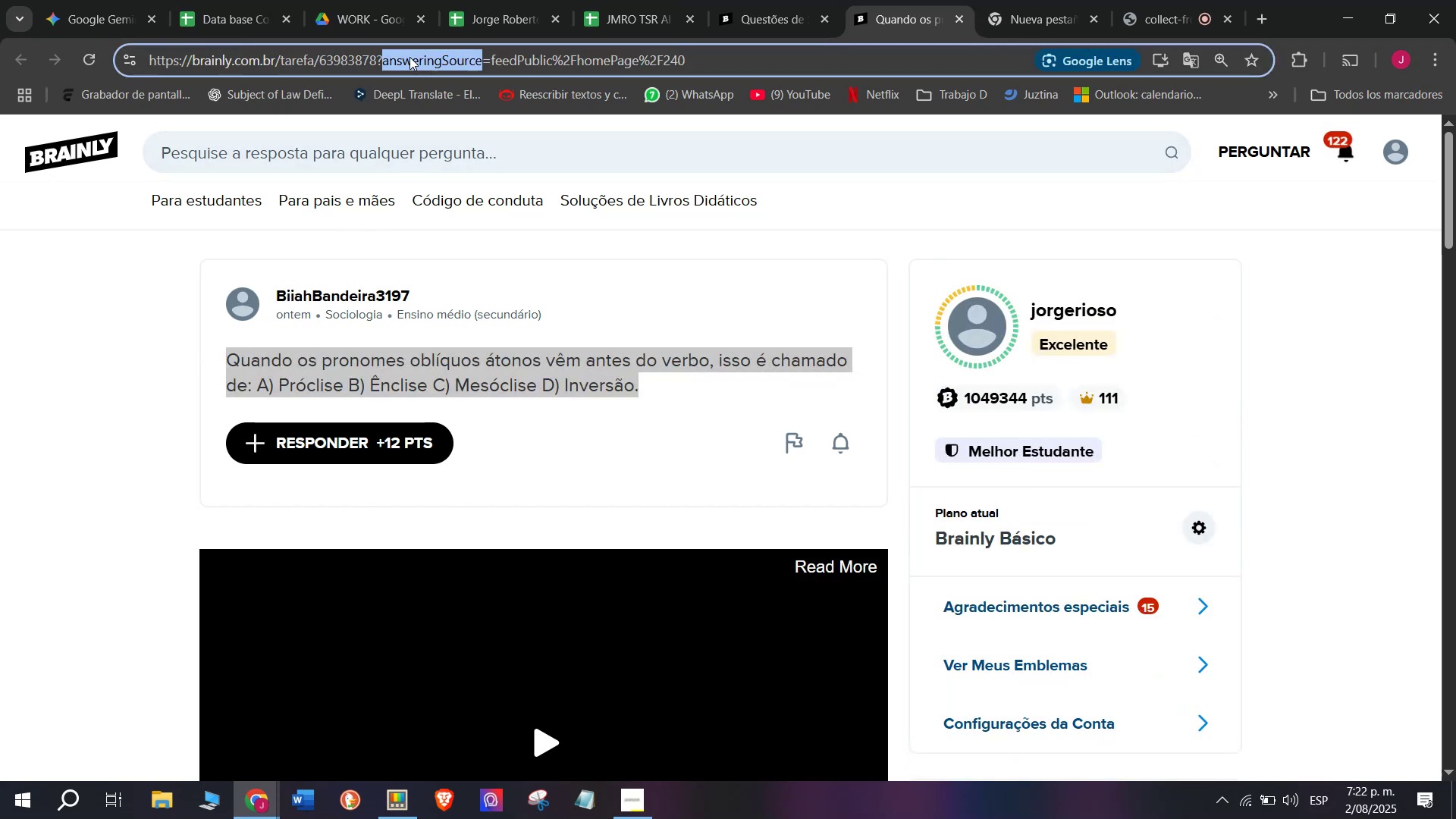 
triple_click([410, 57])
 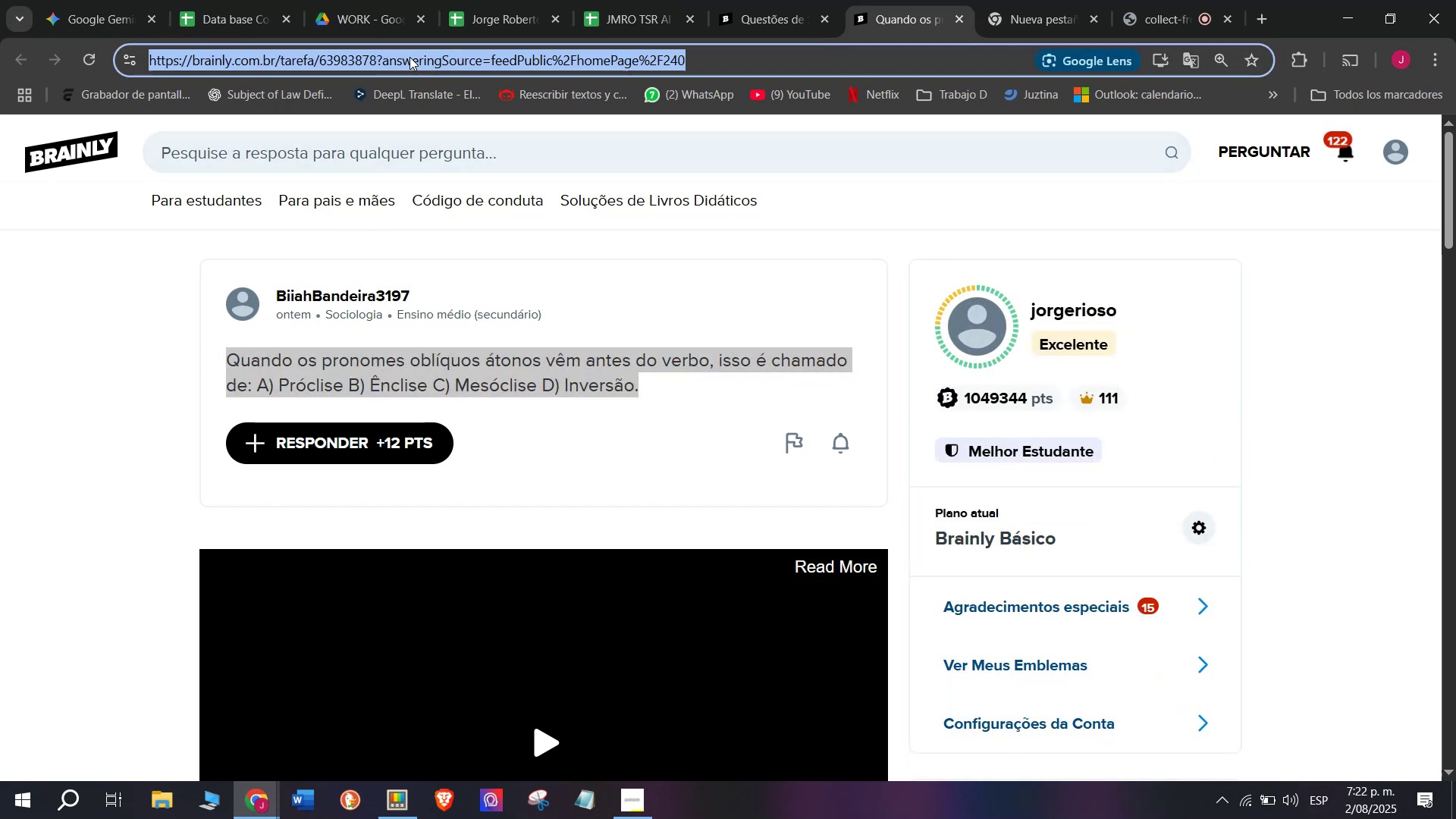 
key(Control+C)
 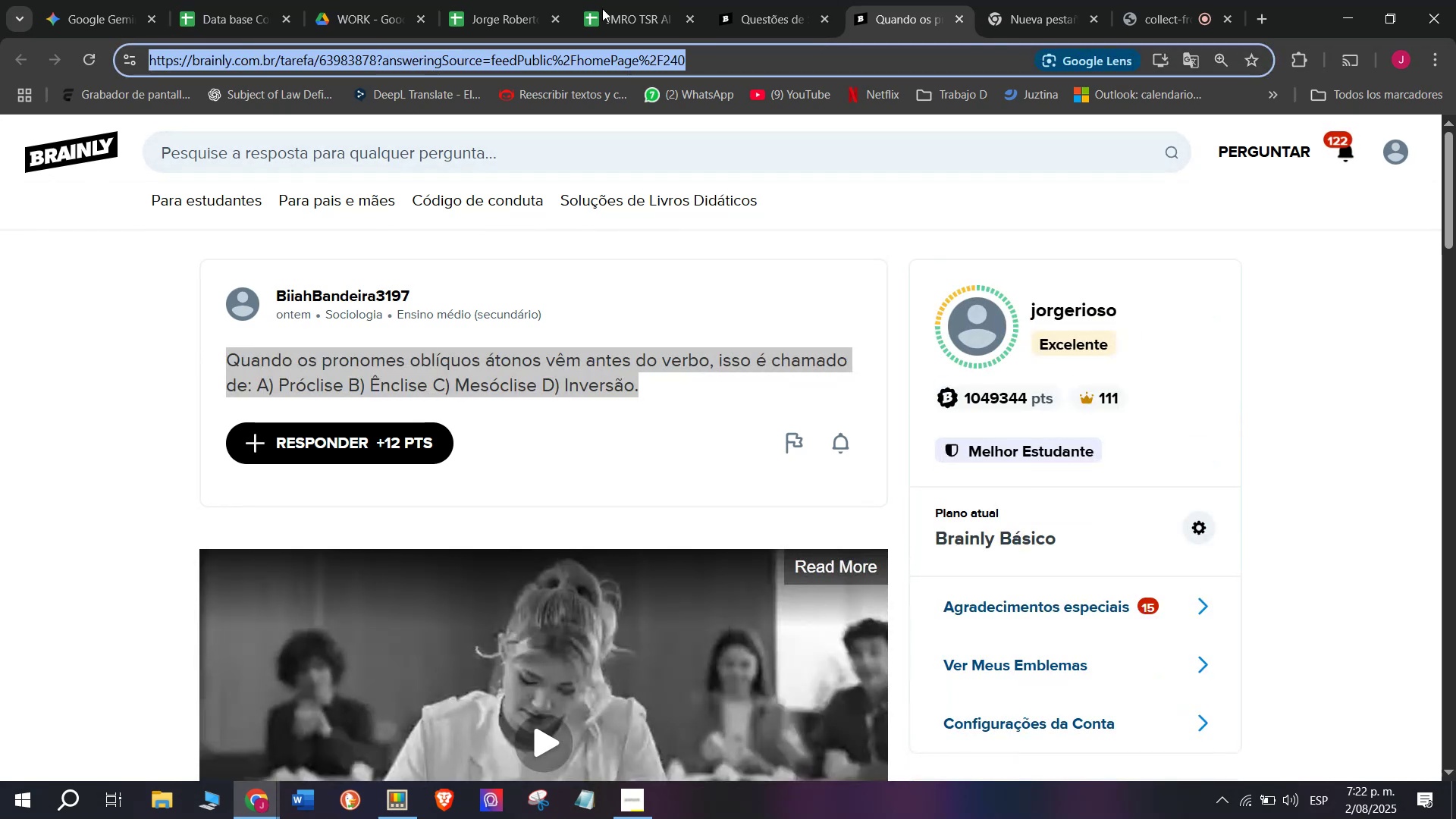 
left_click([633, 0])
 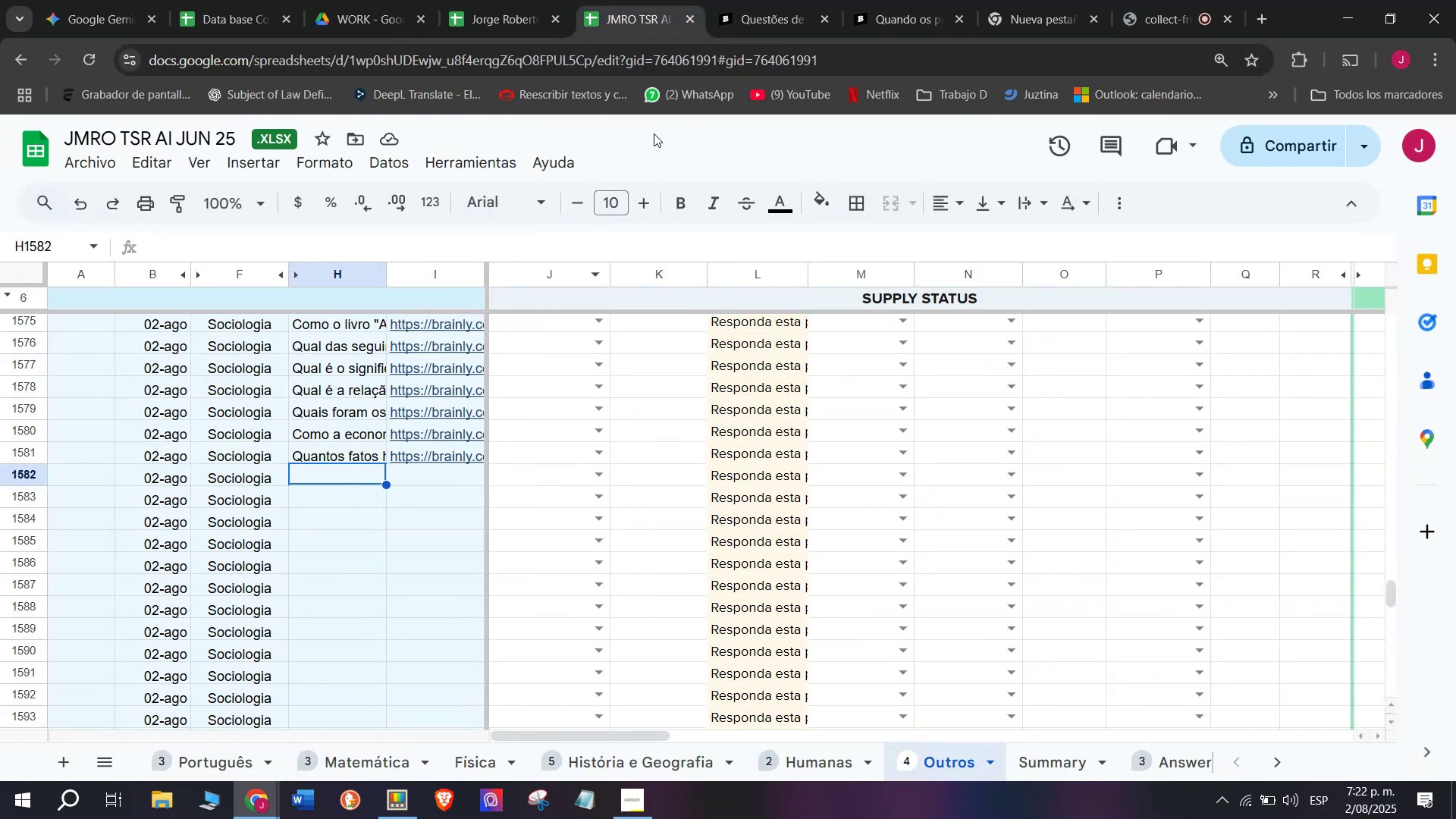 
left_click([773, 0])
 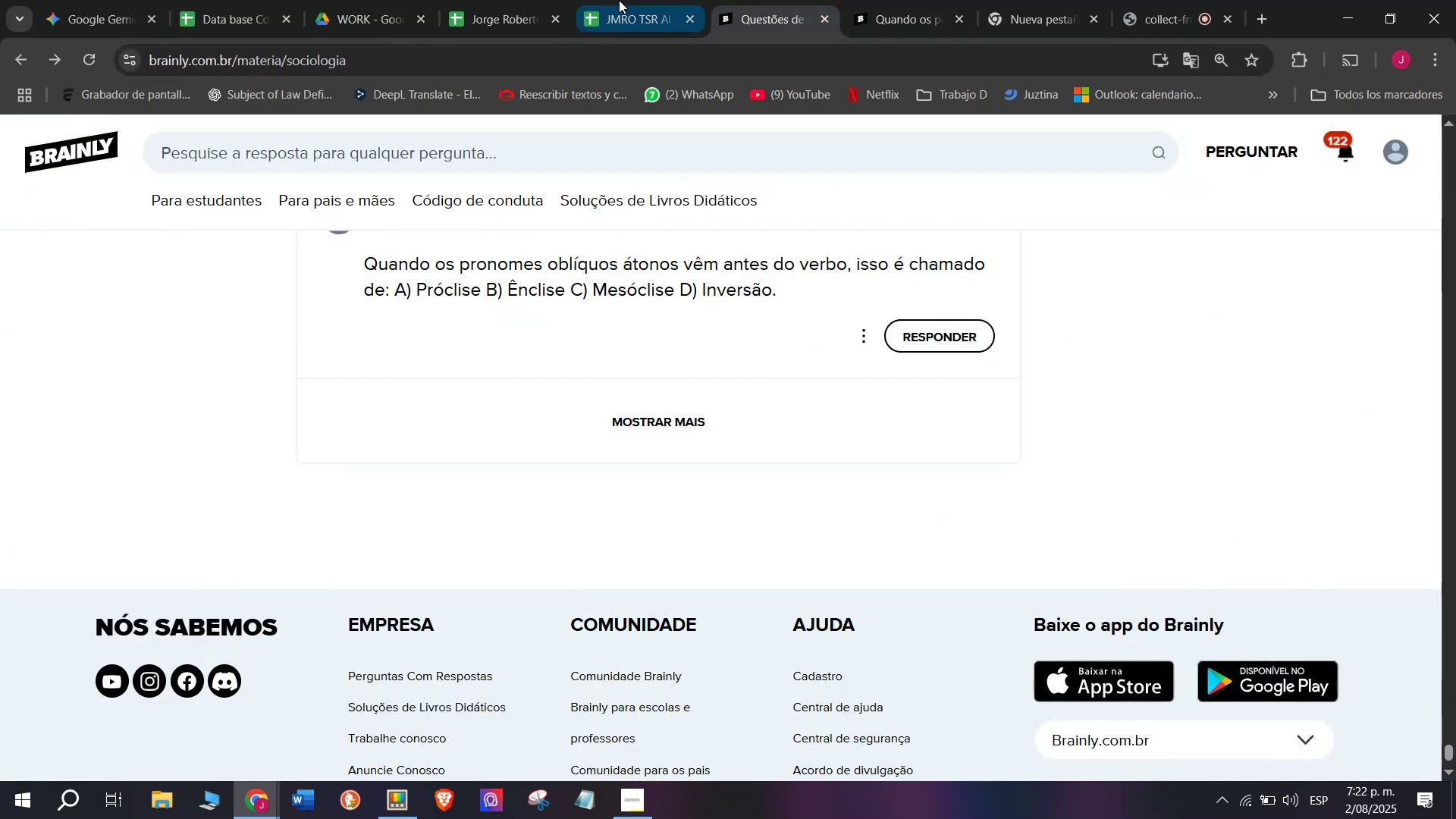 
left_click([619, 0])
 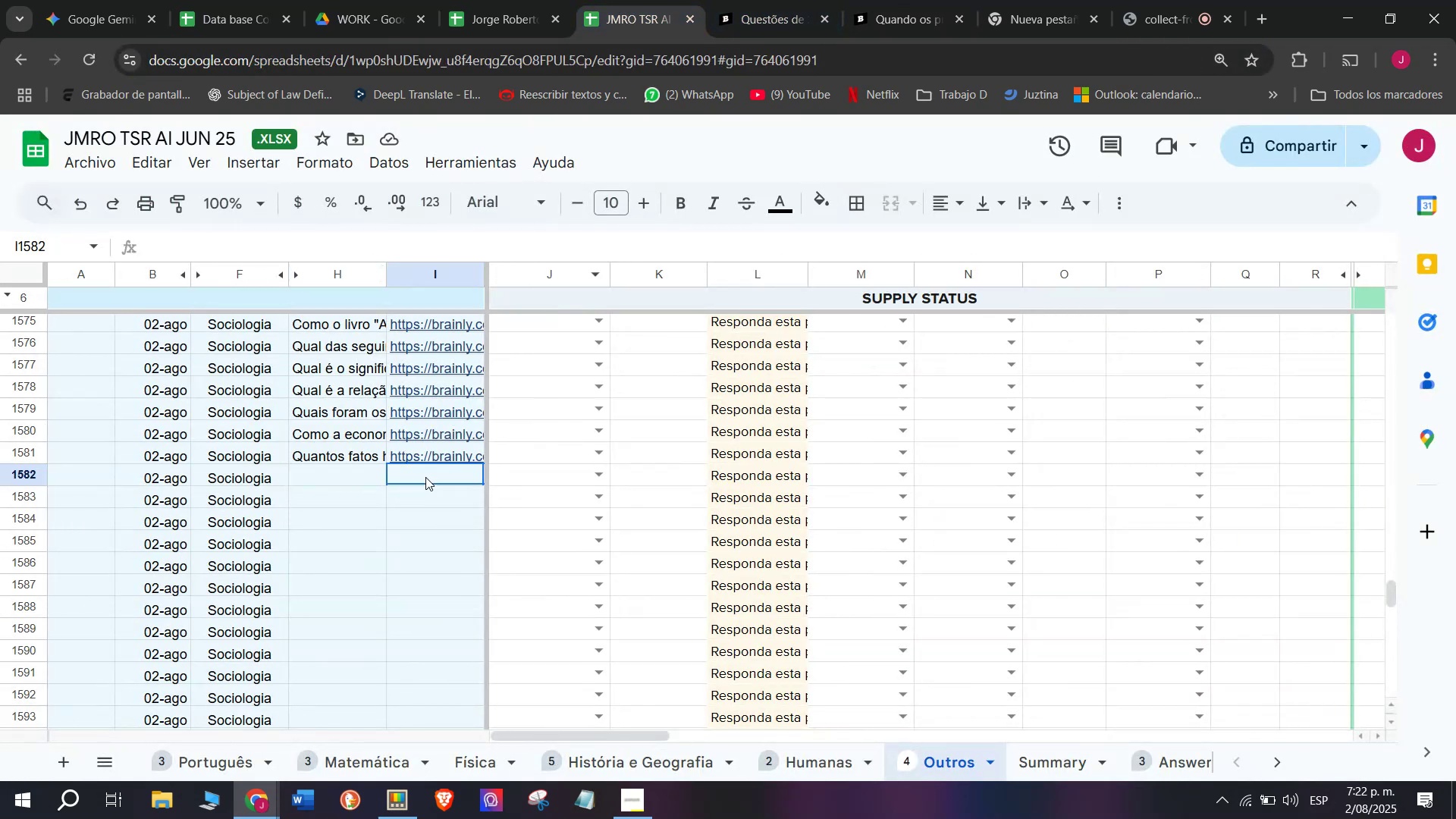 
double_click([425, 477])
 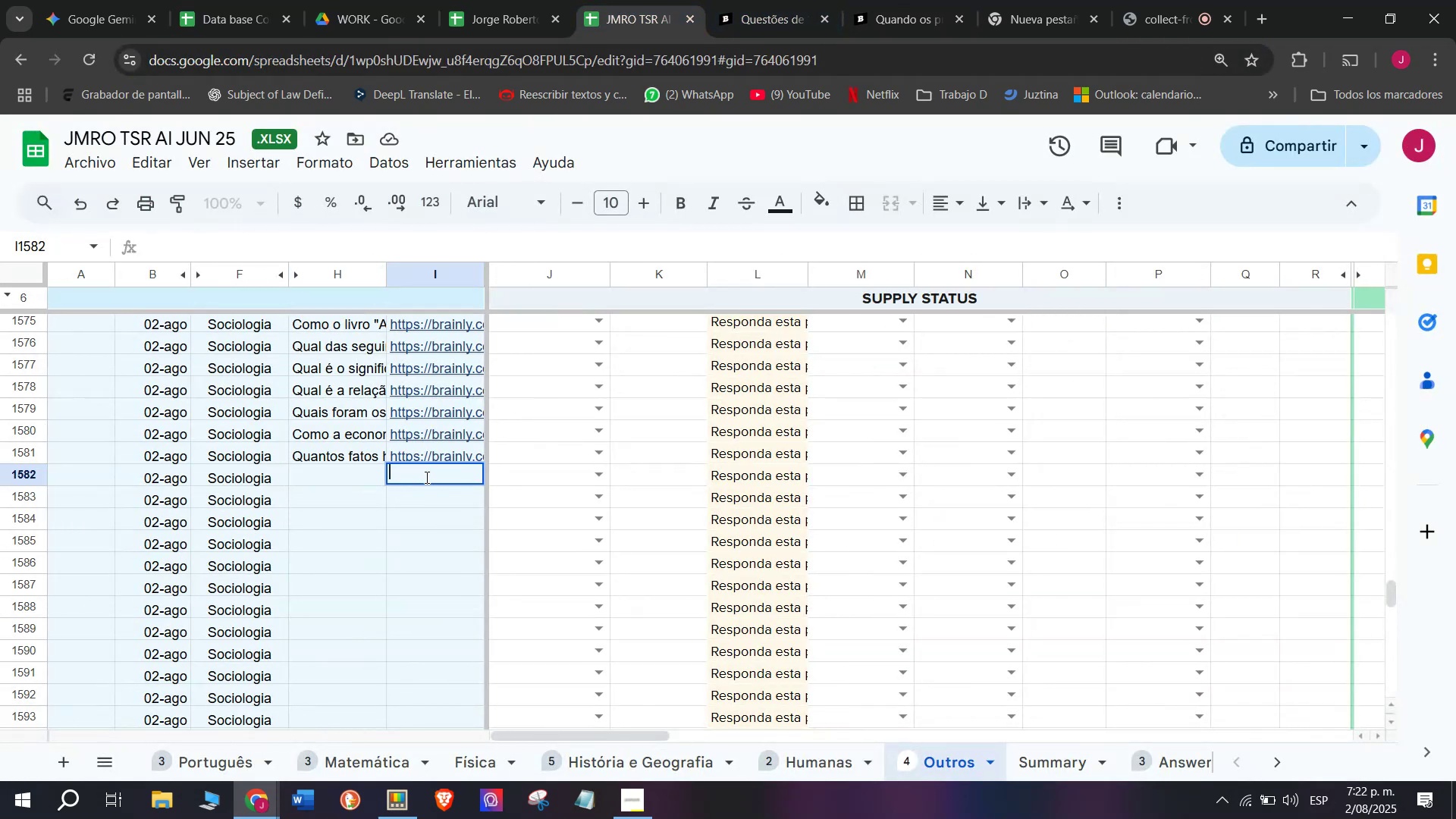 
key(Control+V)
 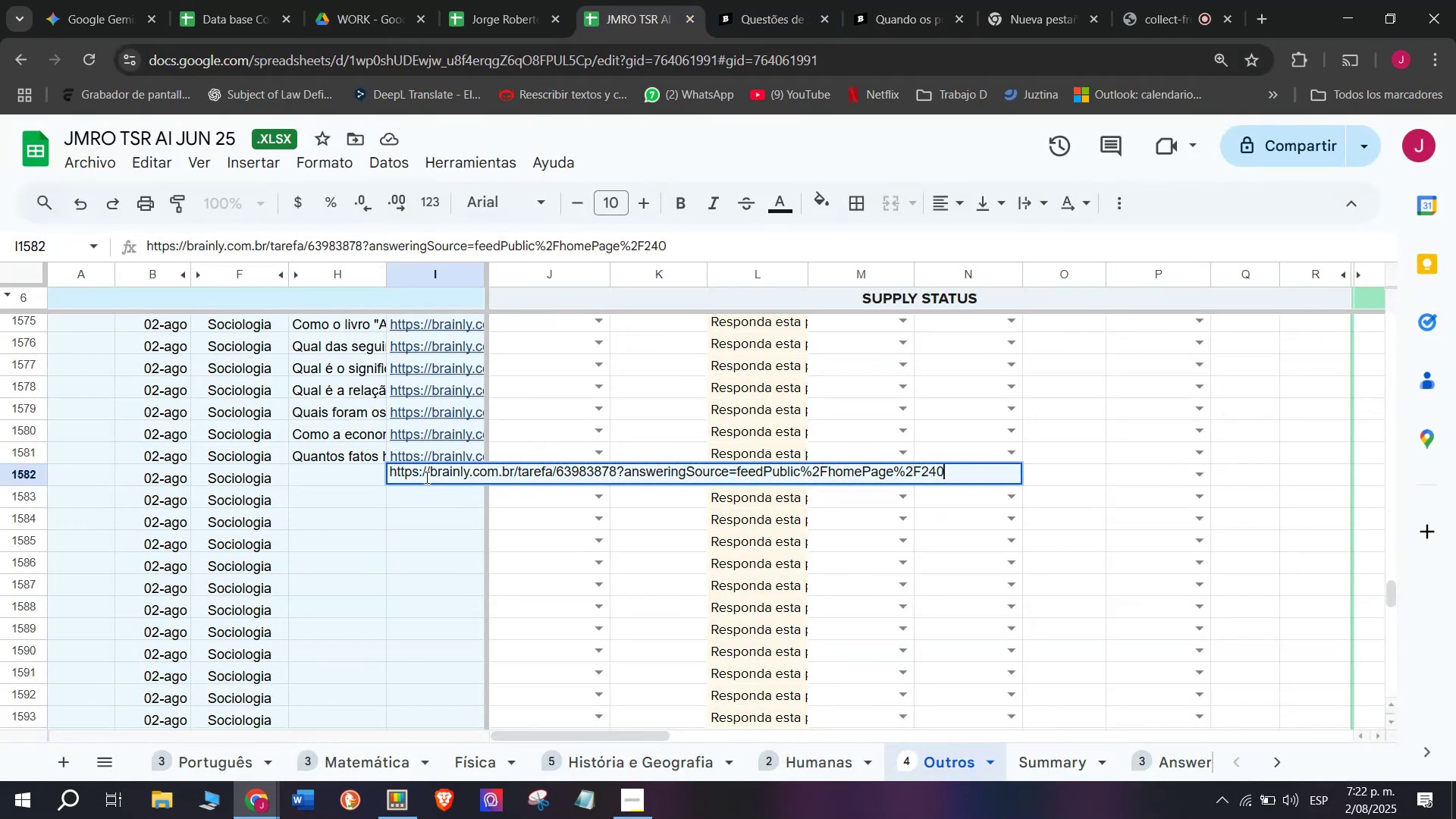 
key(Enter)
 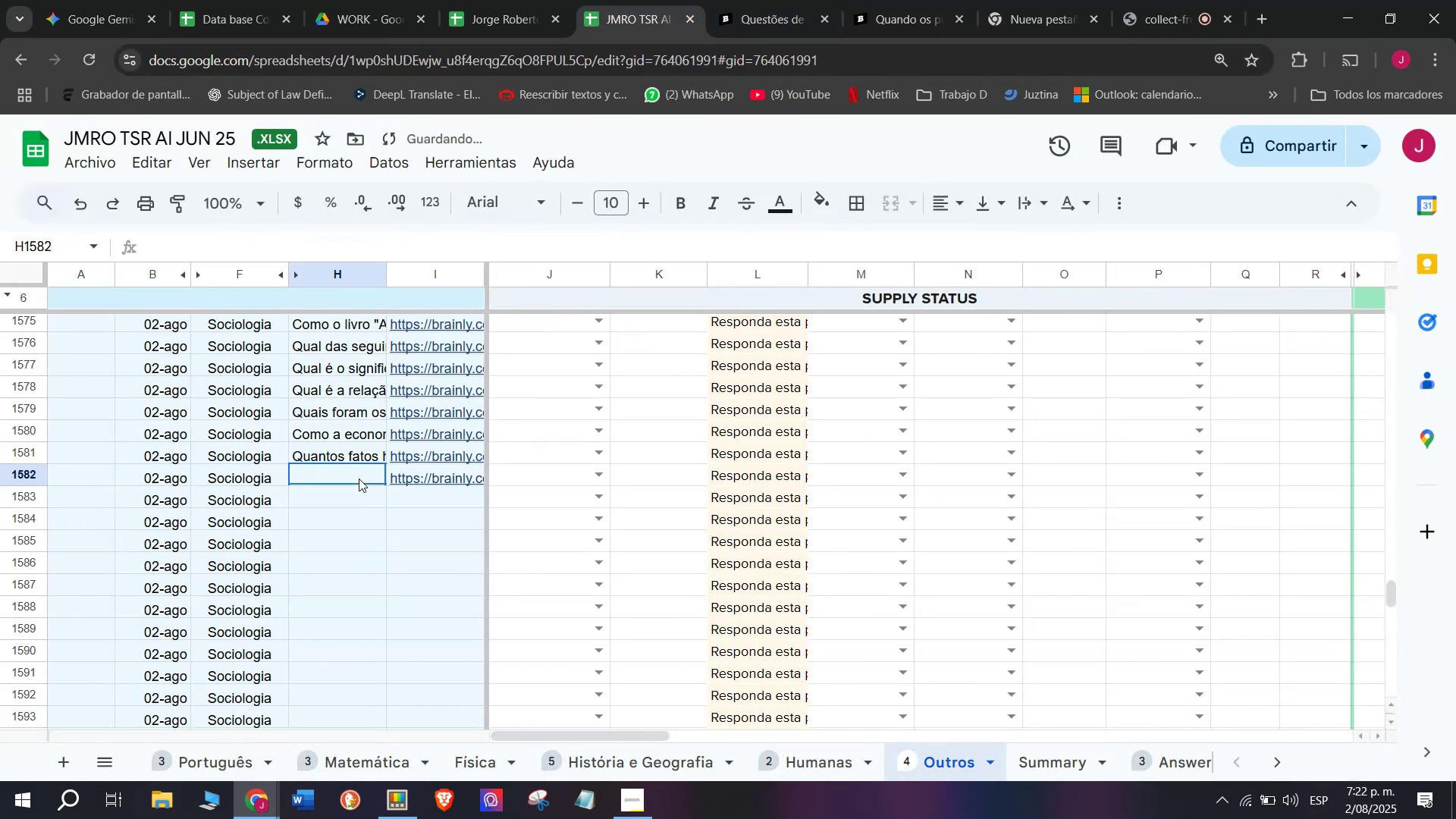 
double_click([359, 479])
 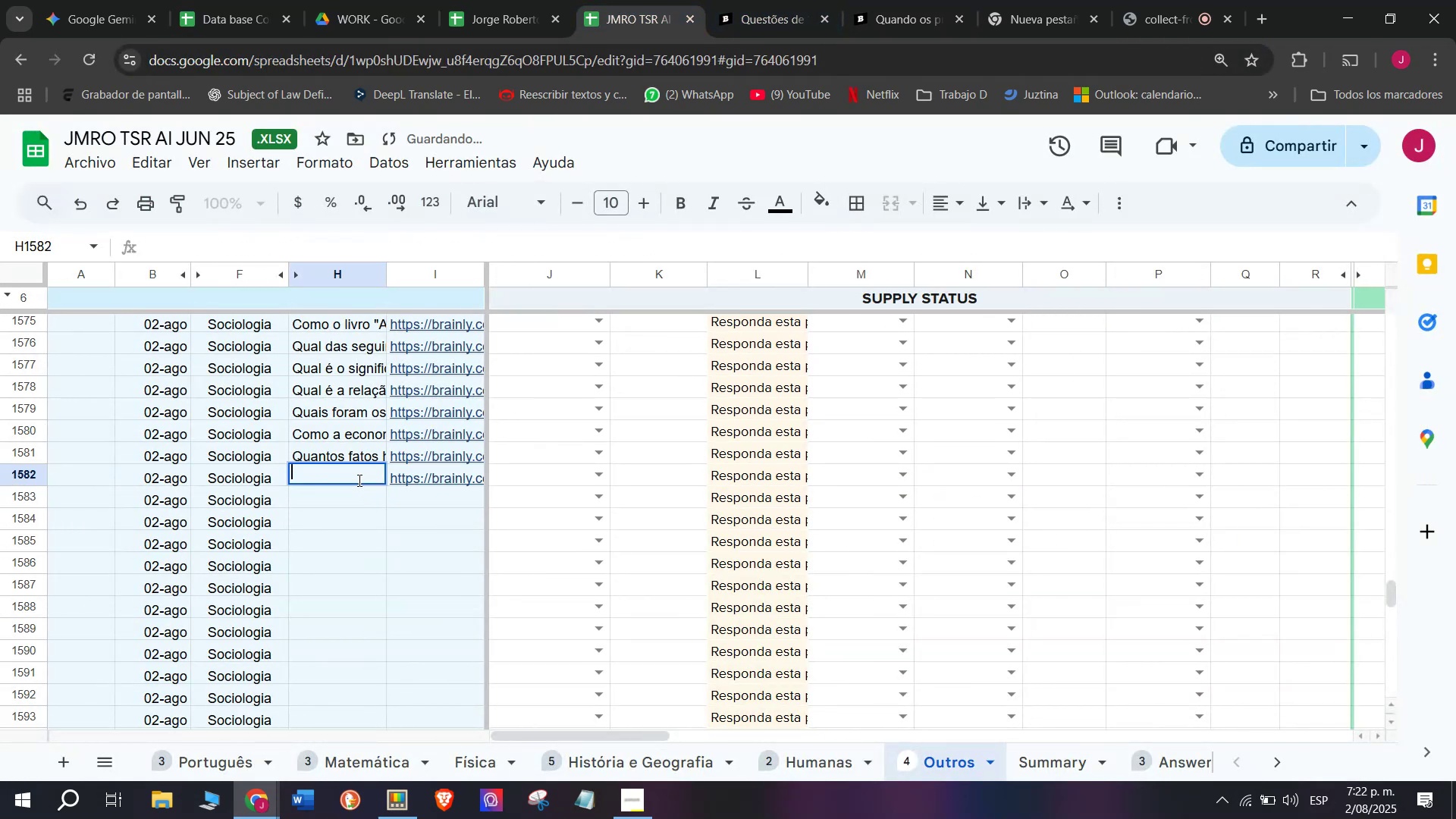 
key(Meta+MetaLeft)
 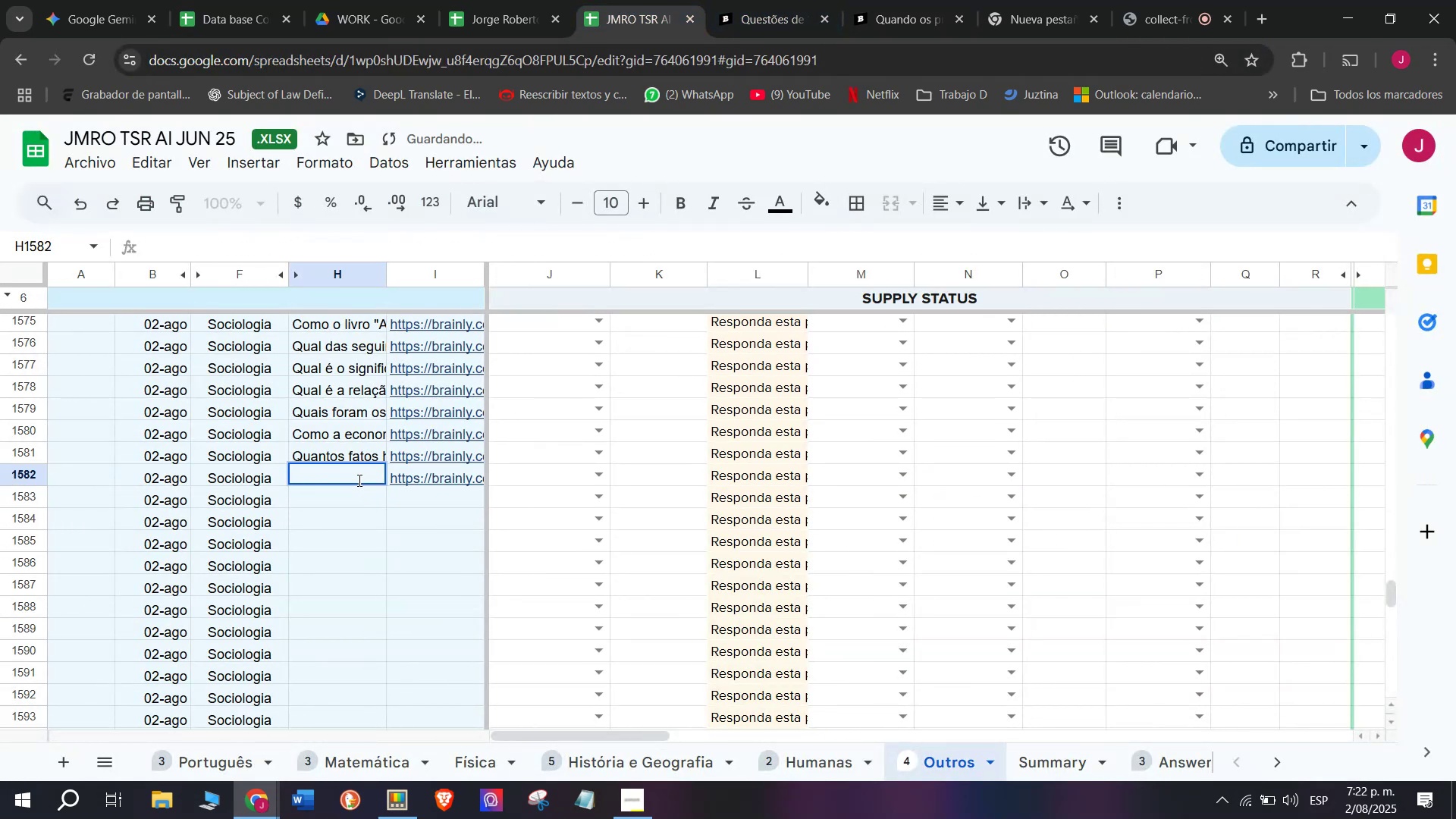 
key(Meta+V)
 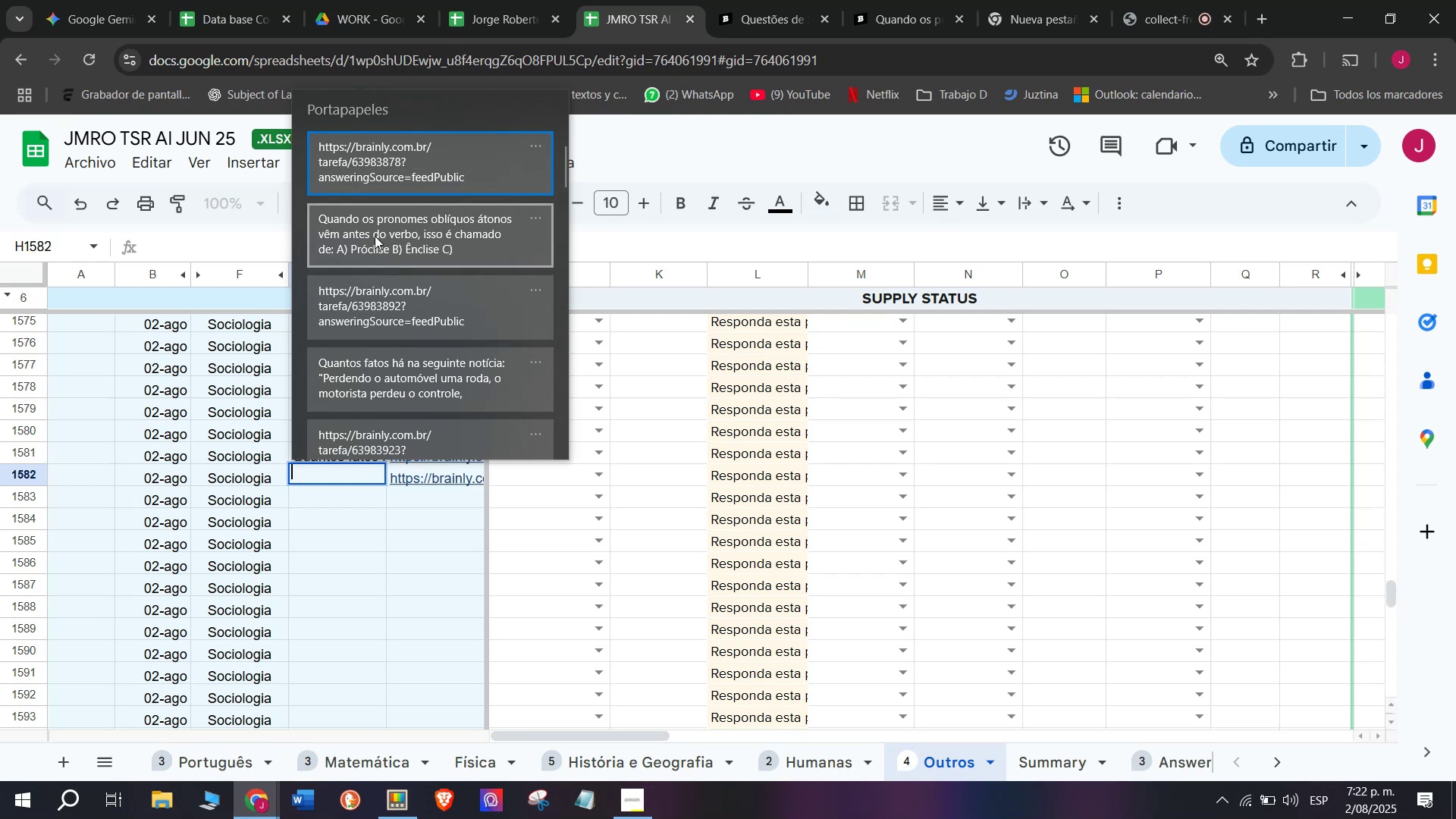 
left_click([376, 217])
 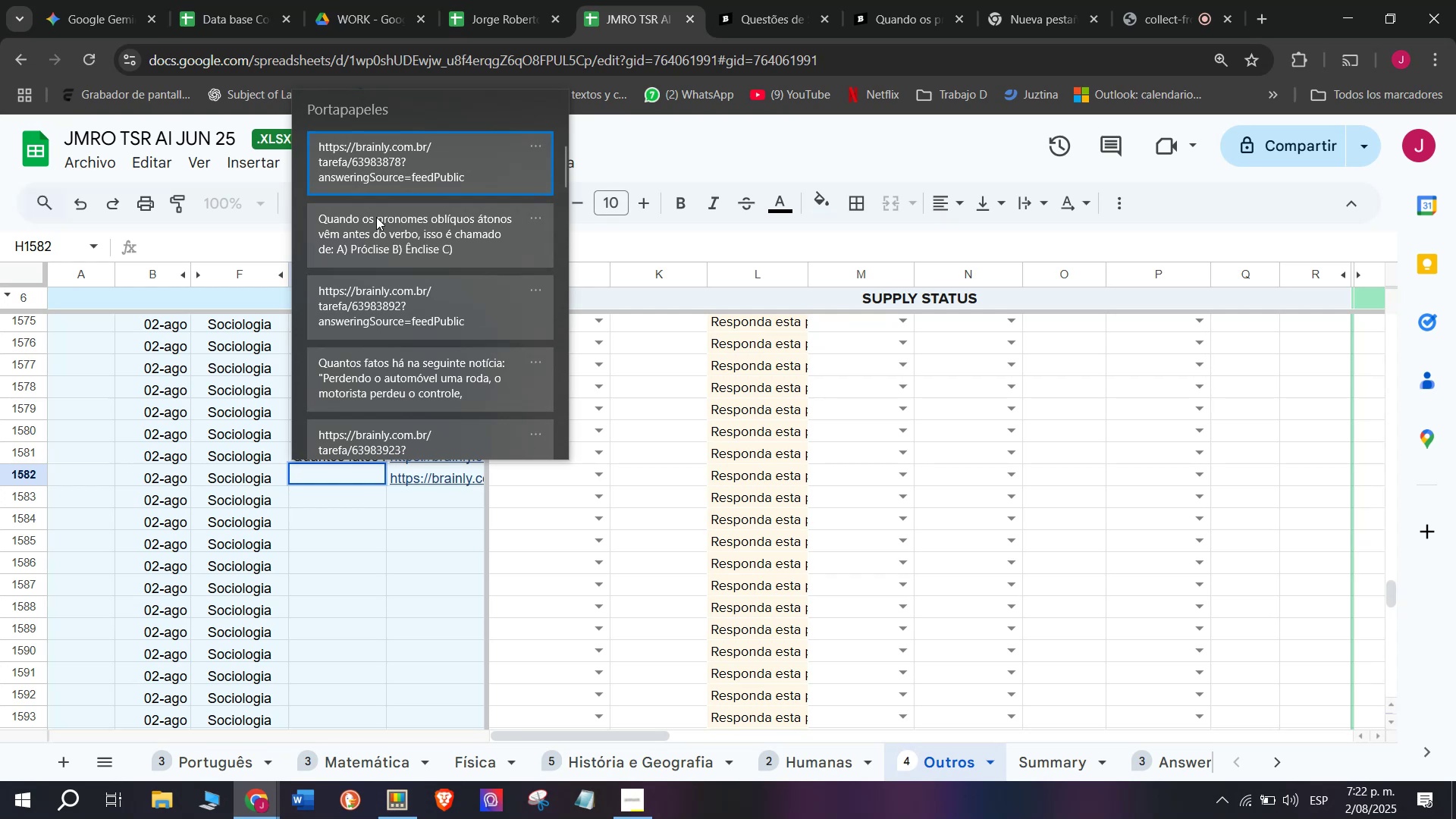 
key(Control+ControlLeft)
 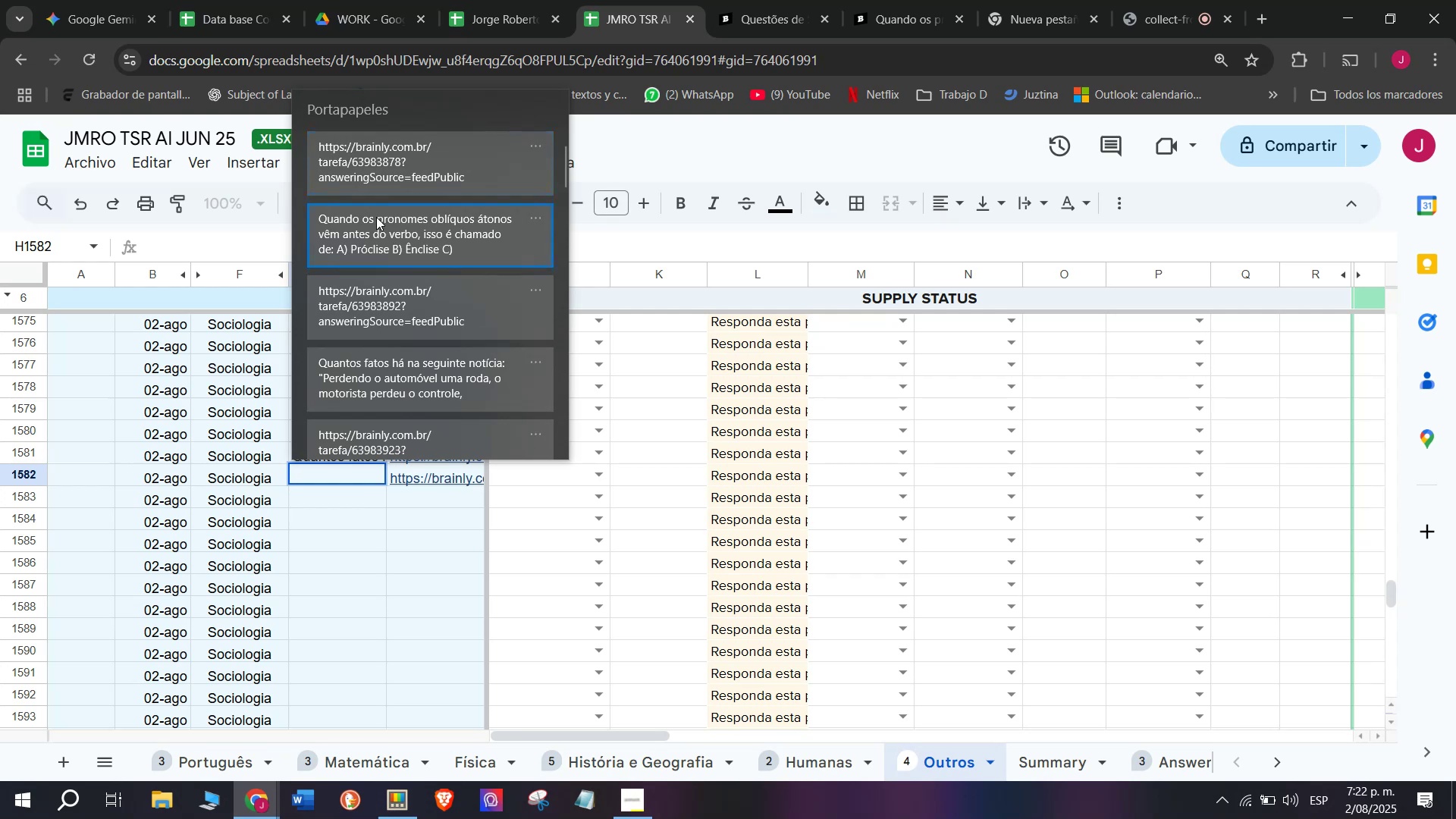 
key(Control+V)
 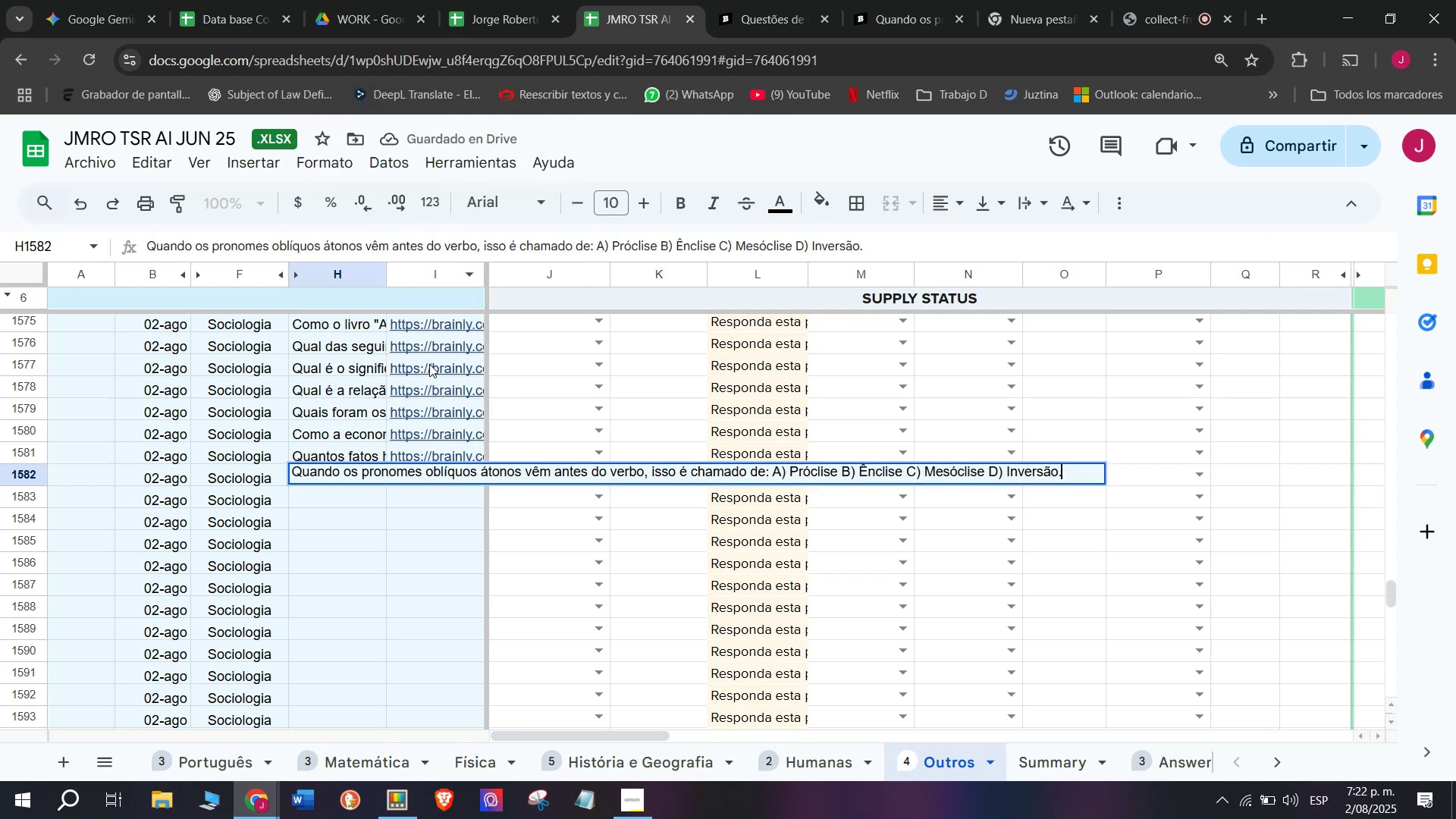 
key(Enter)
 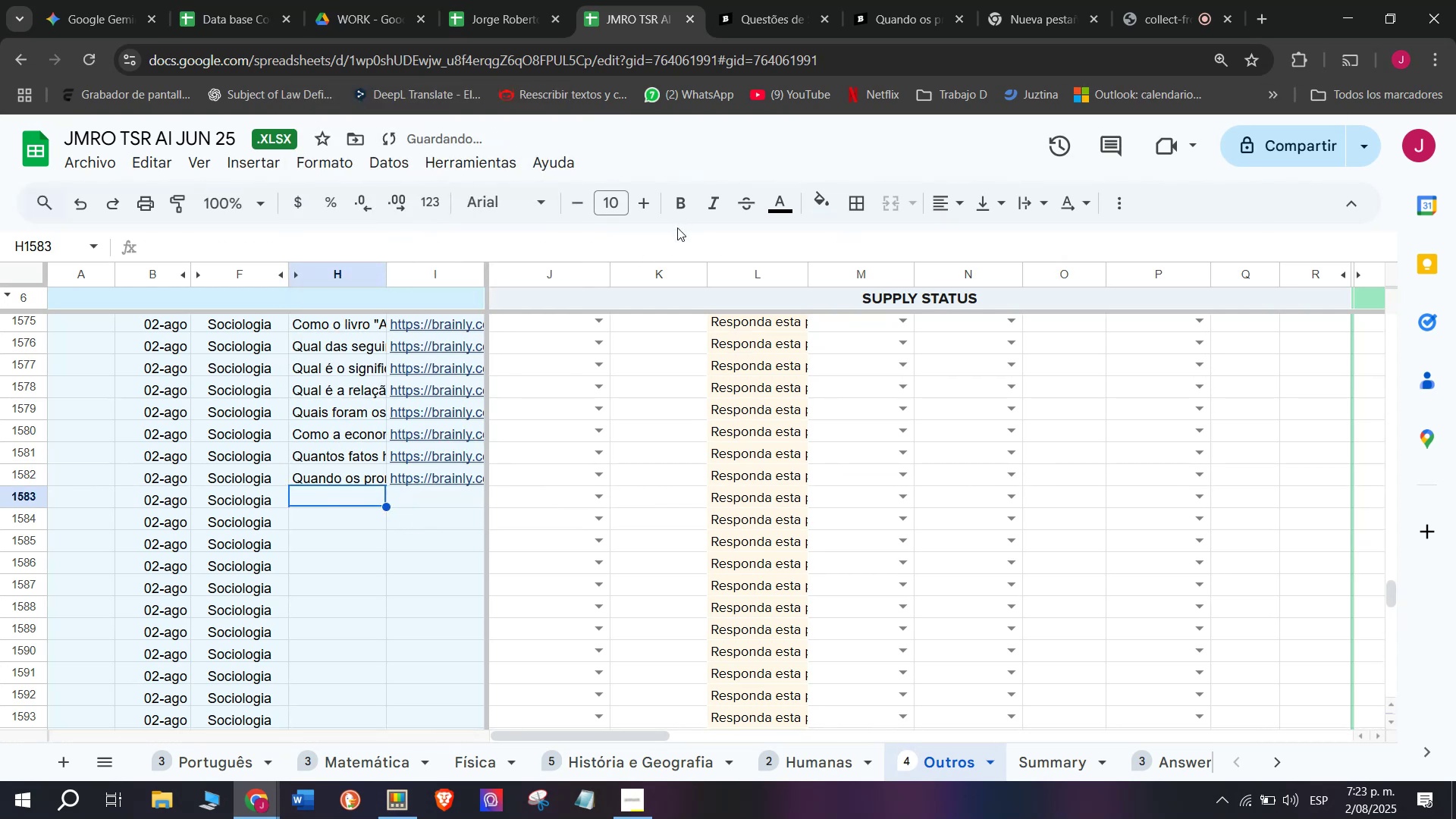 
left_click([865, 0])
 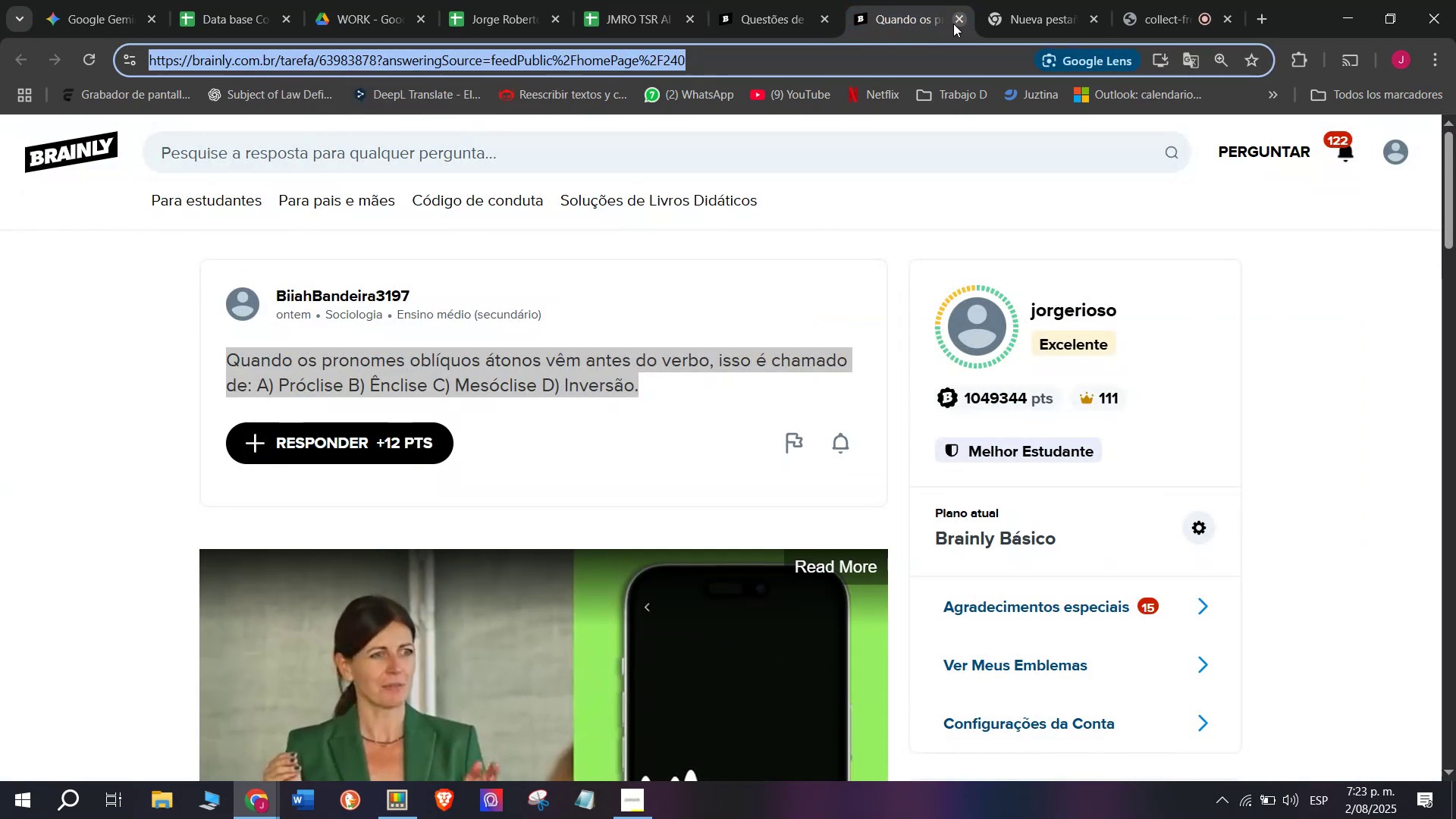 
wait(5.79)
 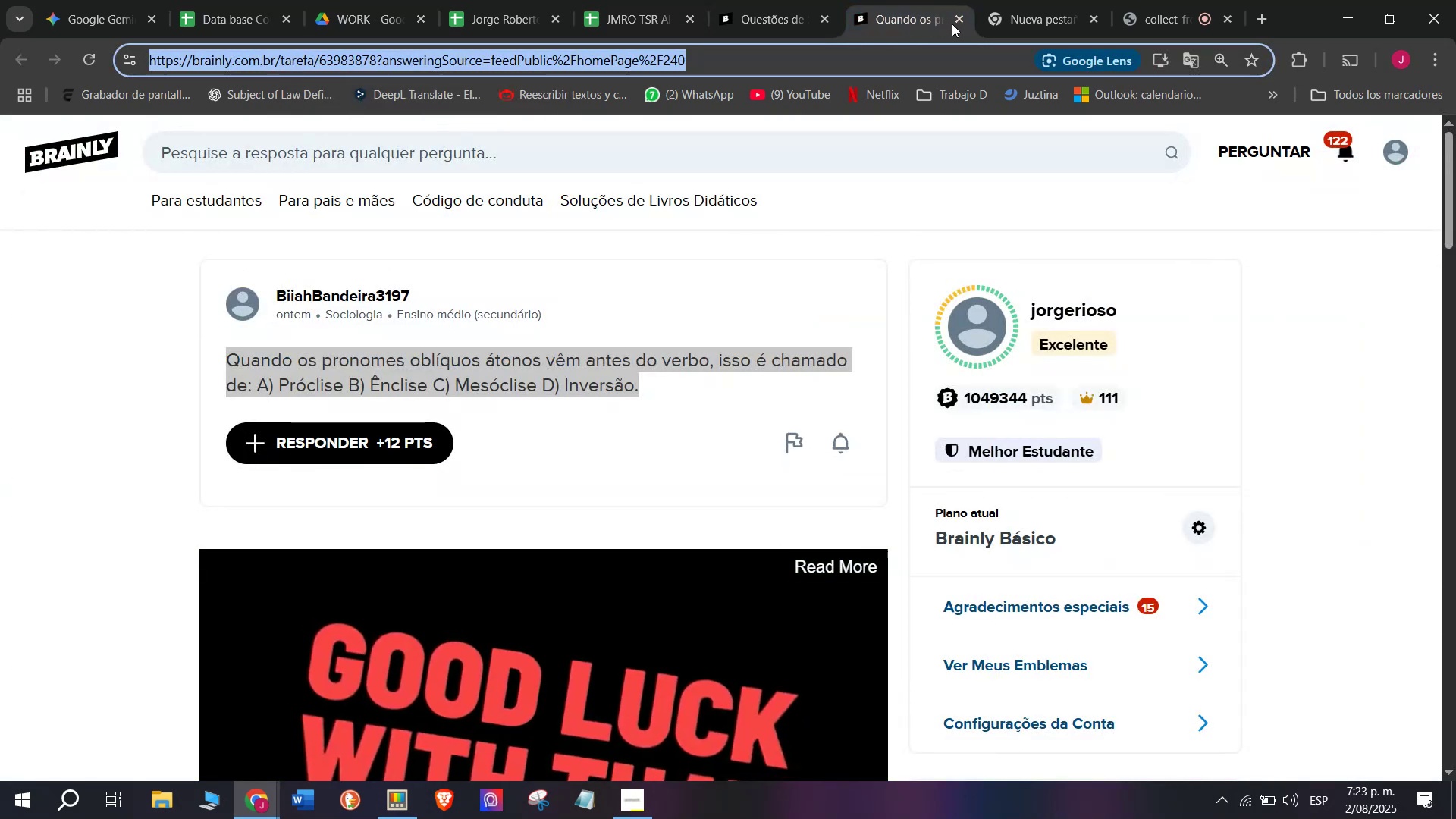 
double_click([714, 0])
 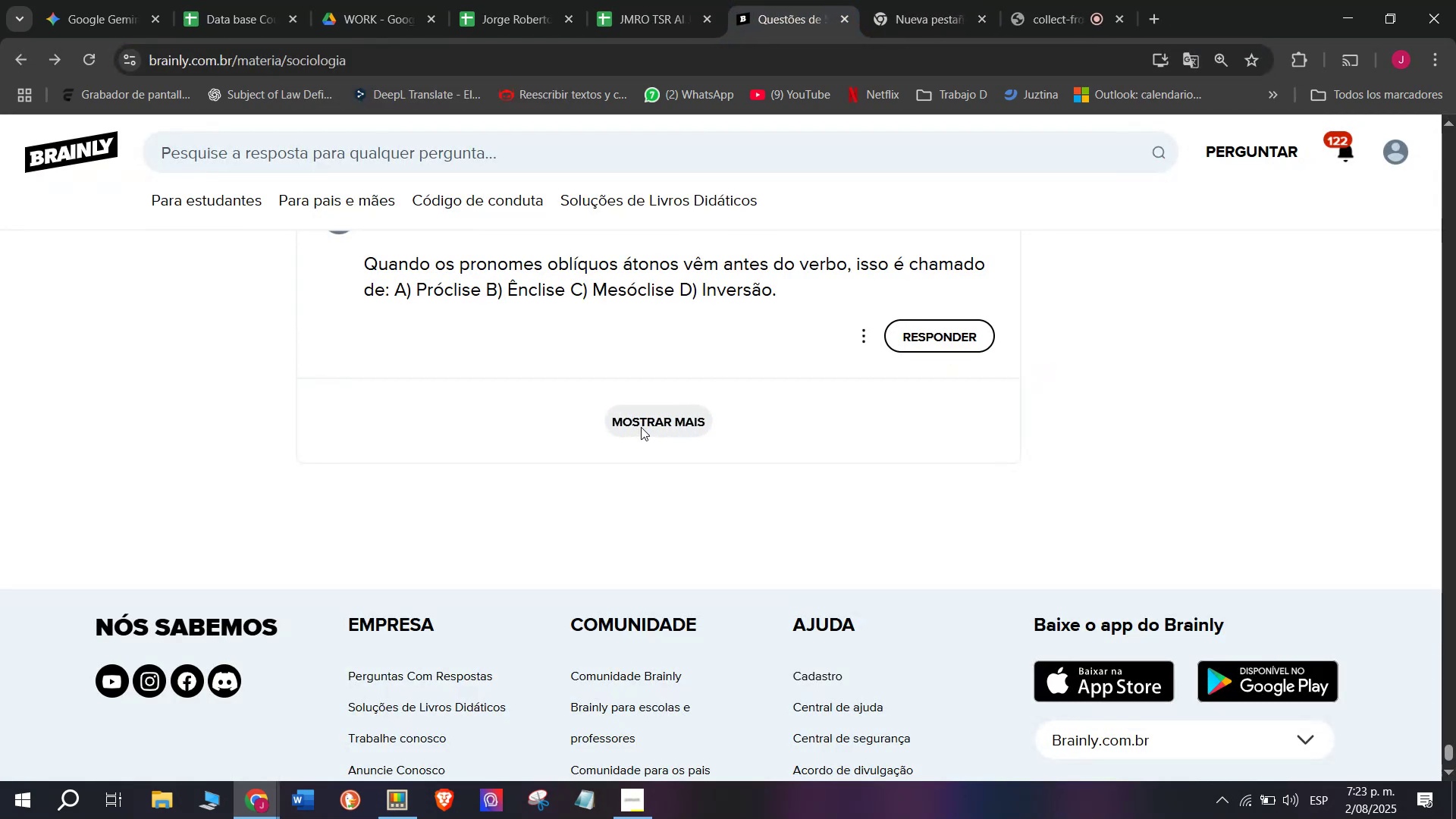 
left_click([641, 427])
 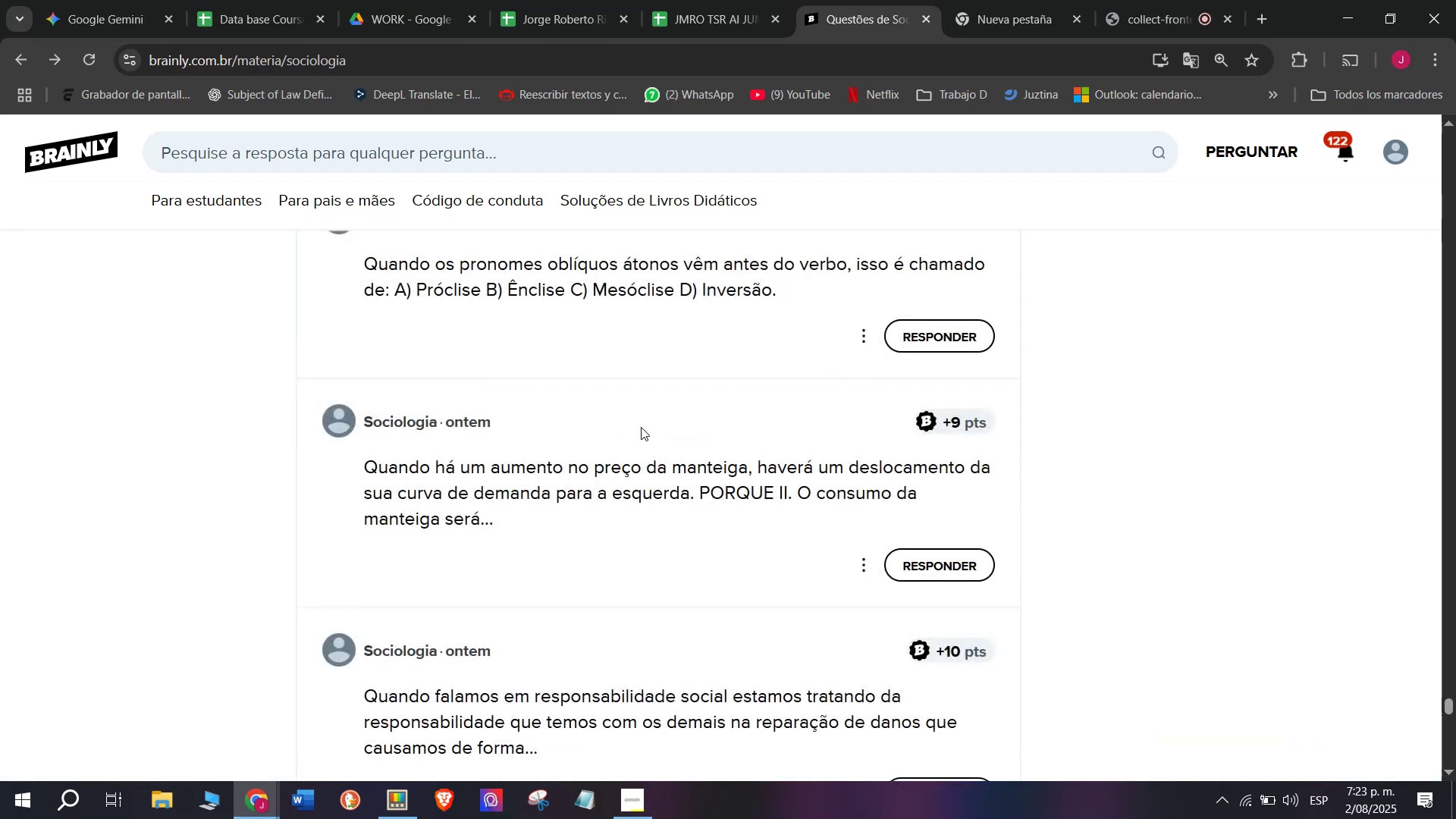 
scroll: coordinate [642, 427], scroll_direction: down, amount: 1.0
 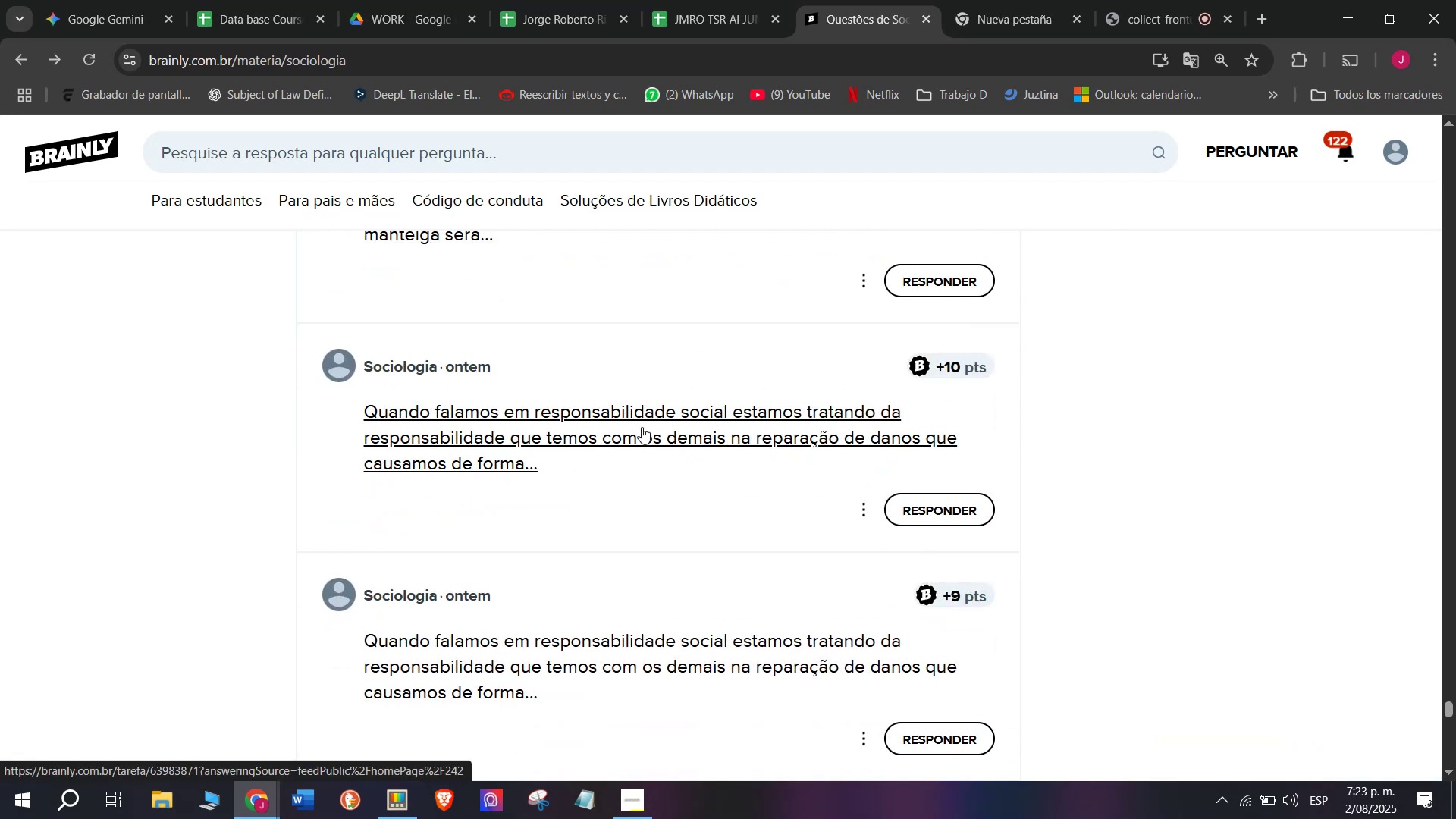 
scroll: coordinate [642, 427], scroll_direction: up, amount: 1.0
 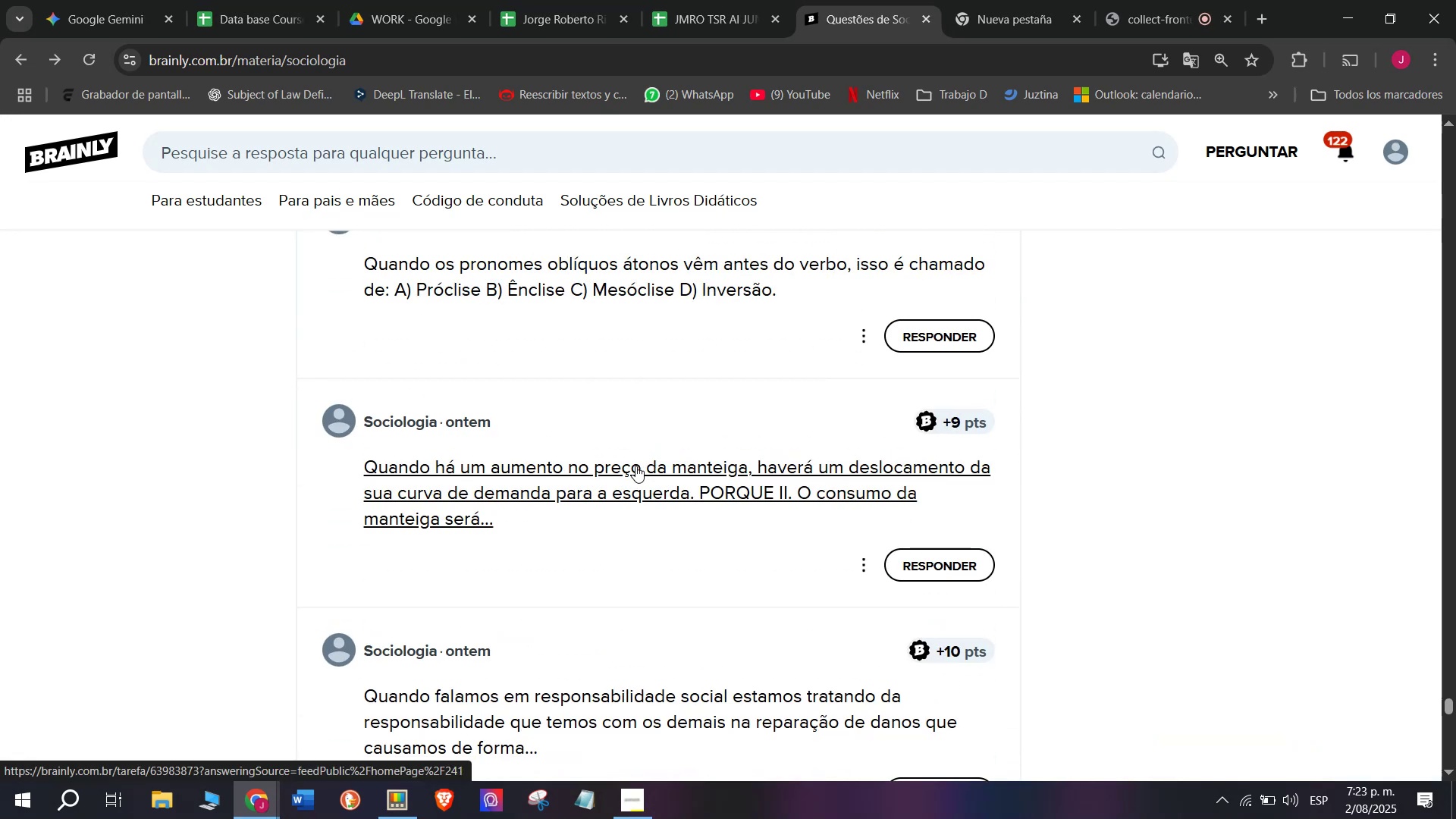 
right_click([635, 469])
 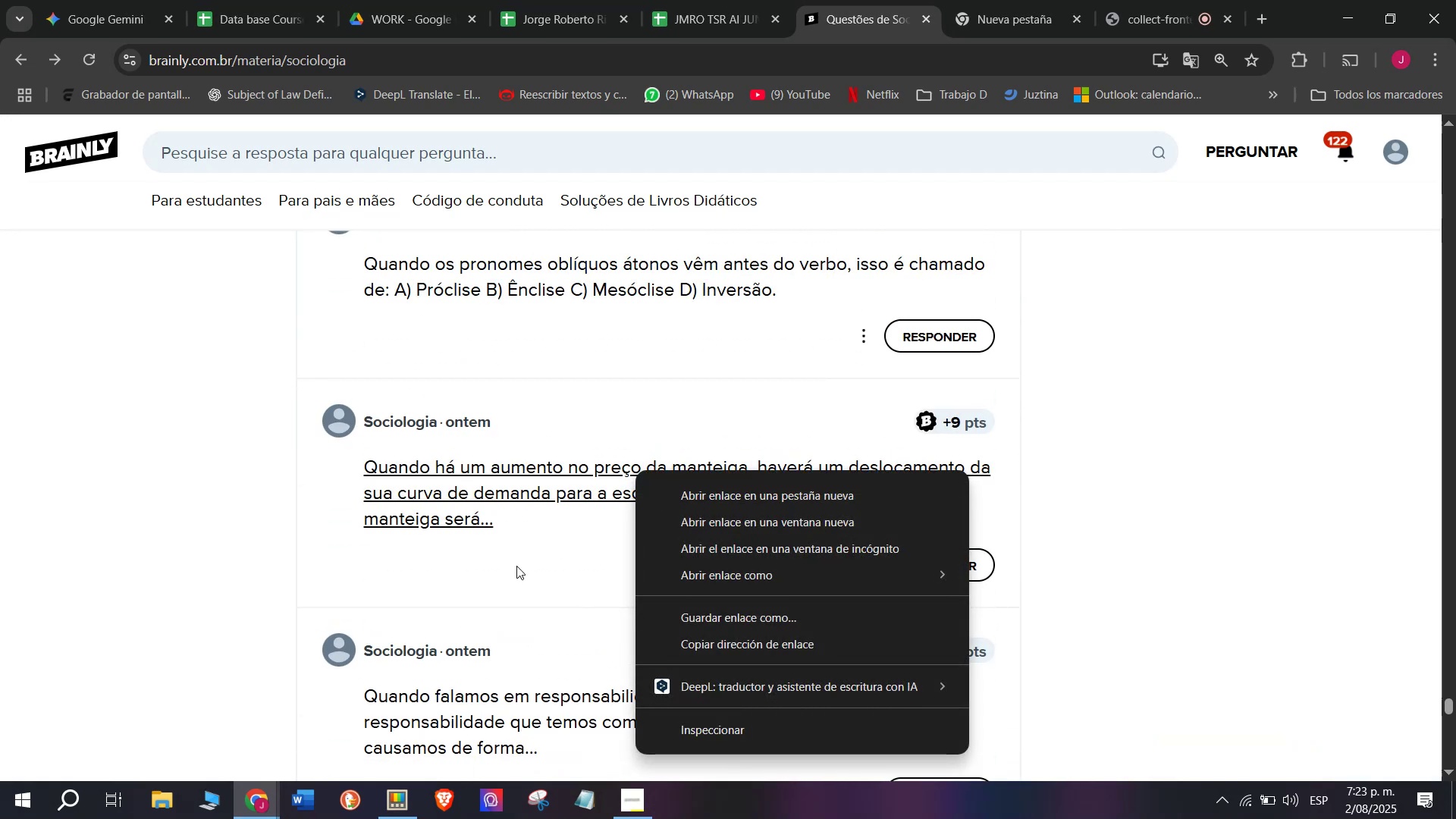 
scroll: coordinate [486, 601], scroll_direction: down, amount: 1.0
 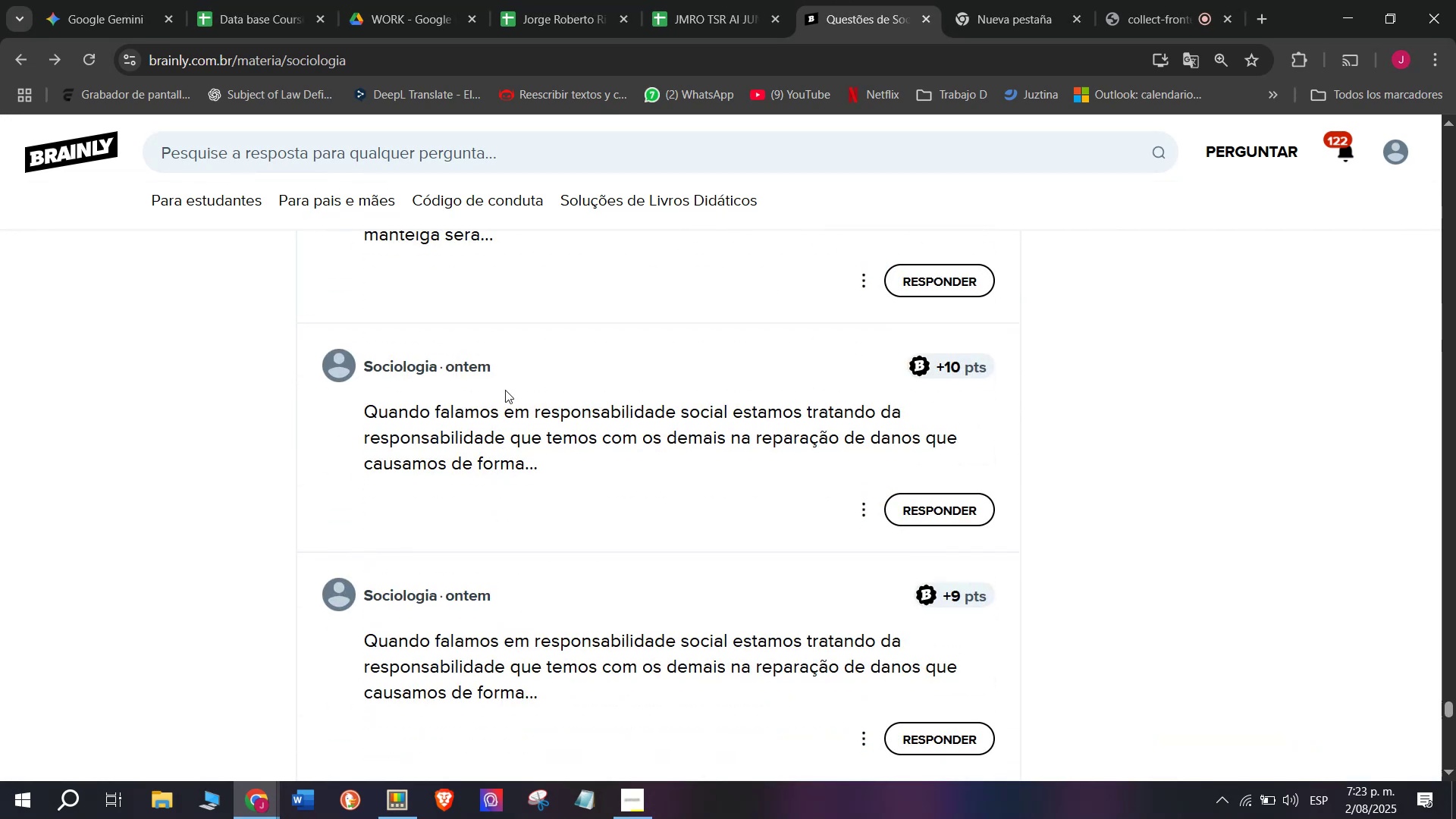 
scroll: coordinate [507, 394], scroll_direction: up, amount: 1.0
 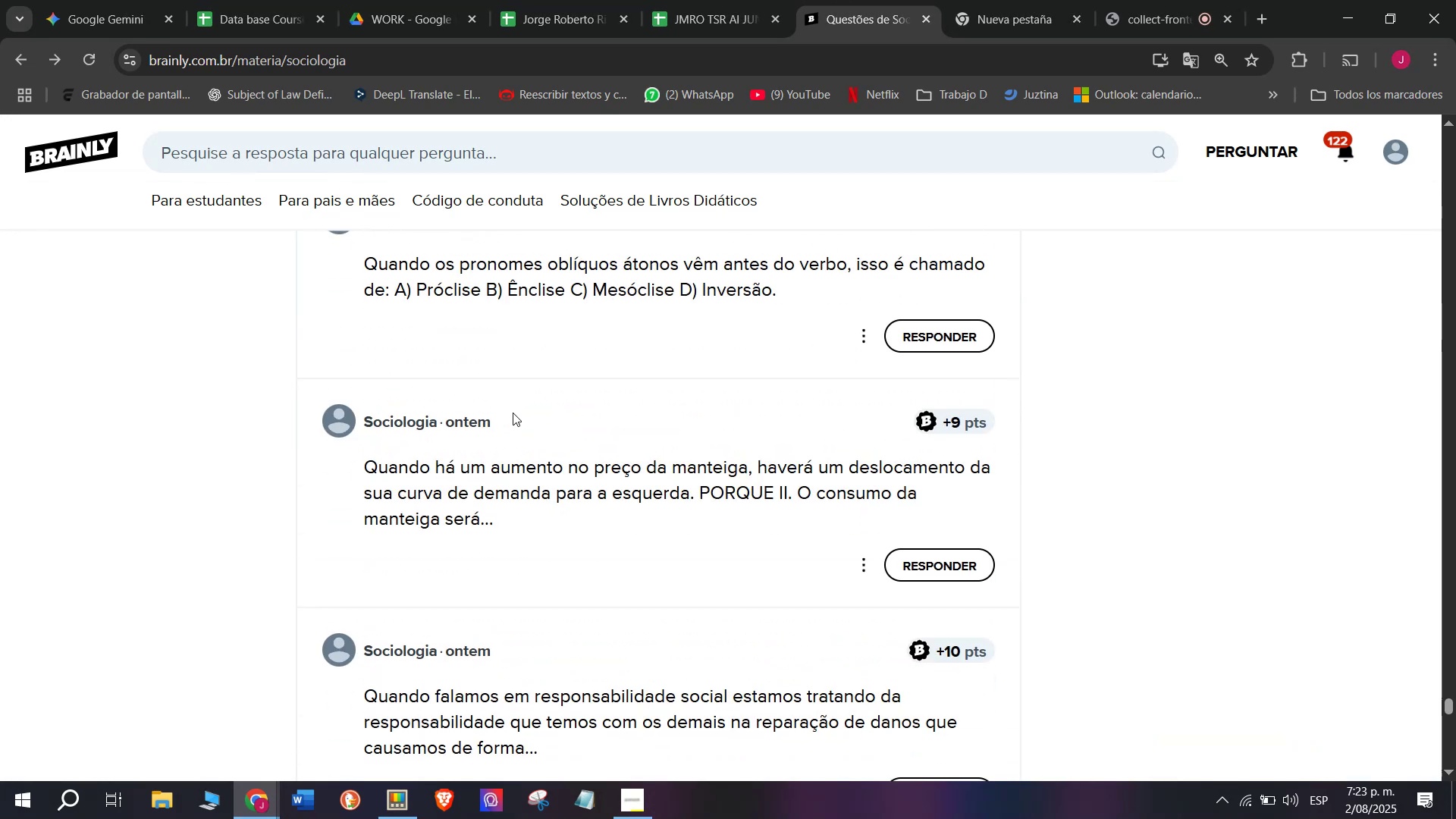 
scroll: coordinate [599, 484], scroll_direction: down, amount: 1.0
 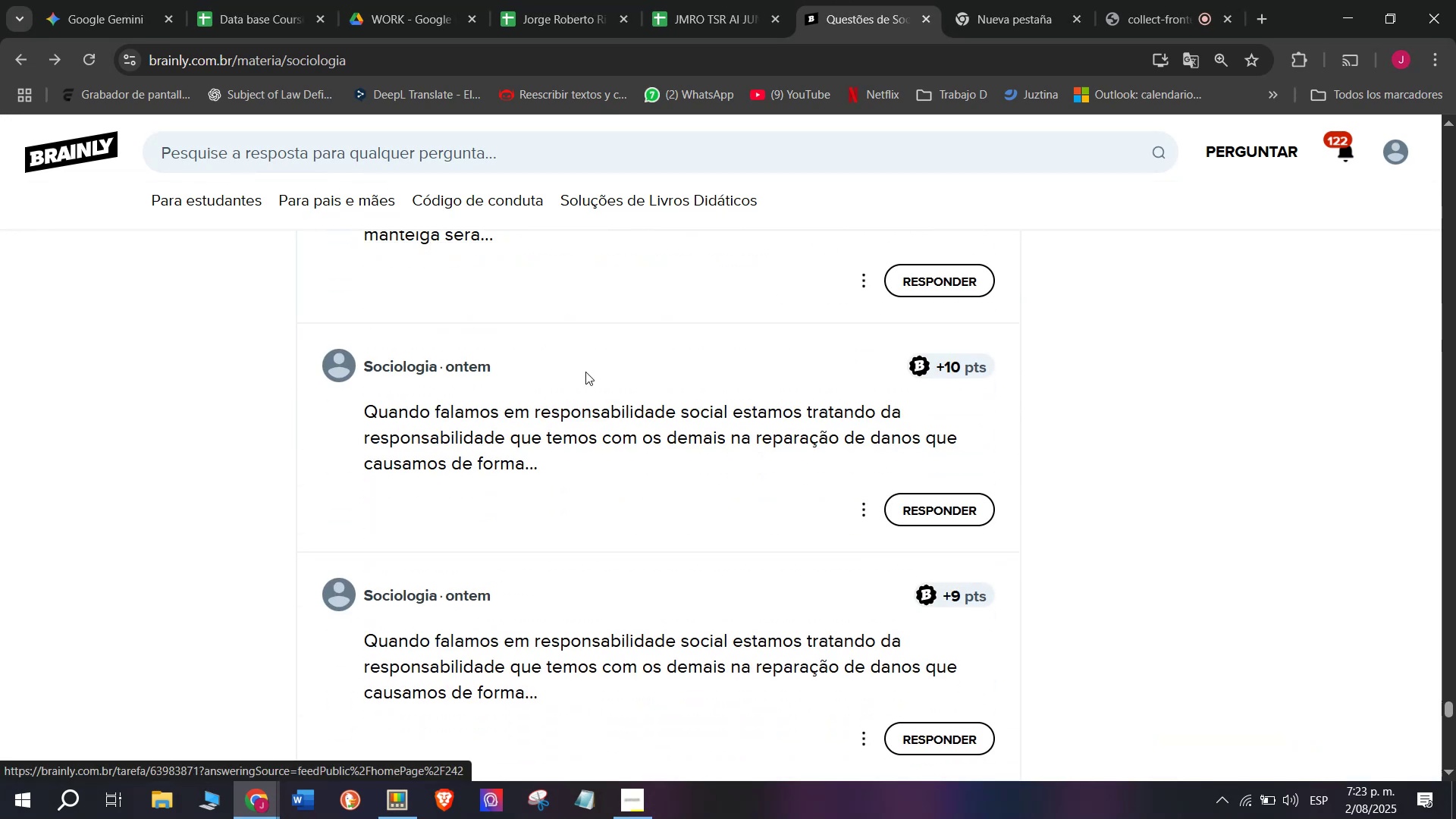 
scroll: coordinate [570, 379], scroll_direction: up, amount: 1.0
 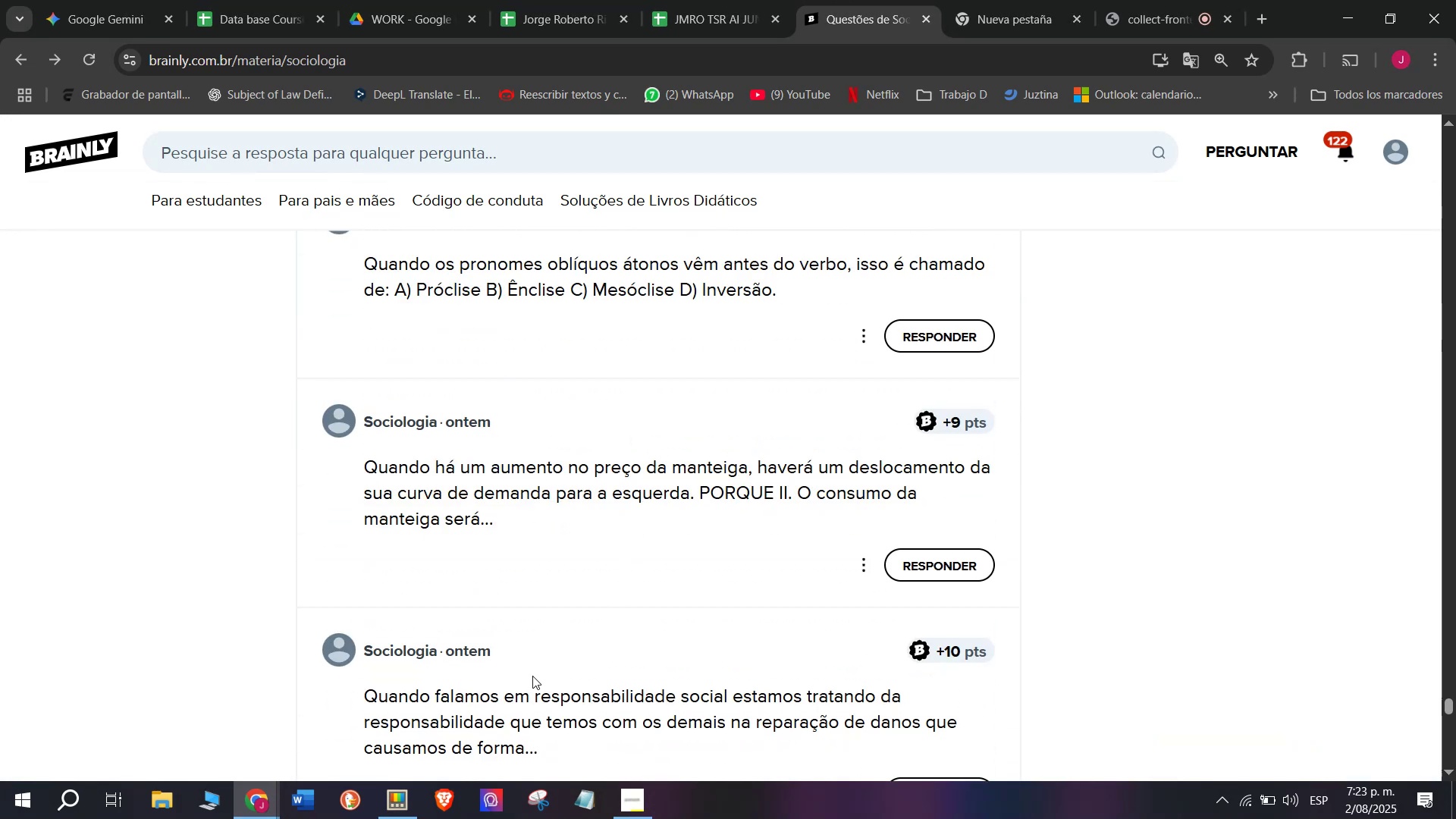 
right_click([527, 705])
 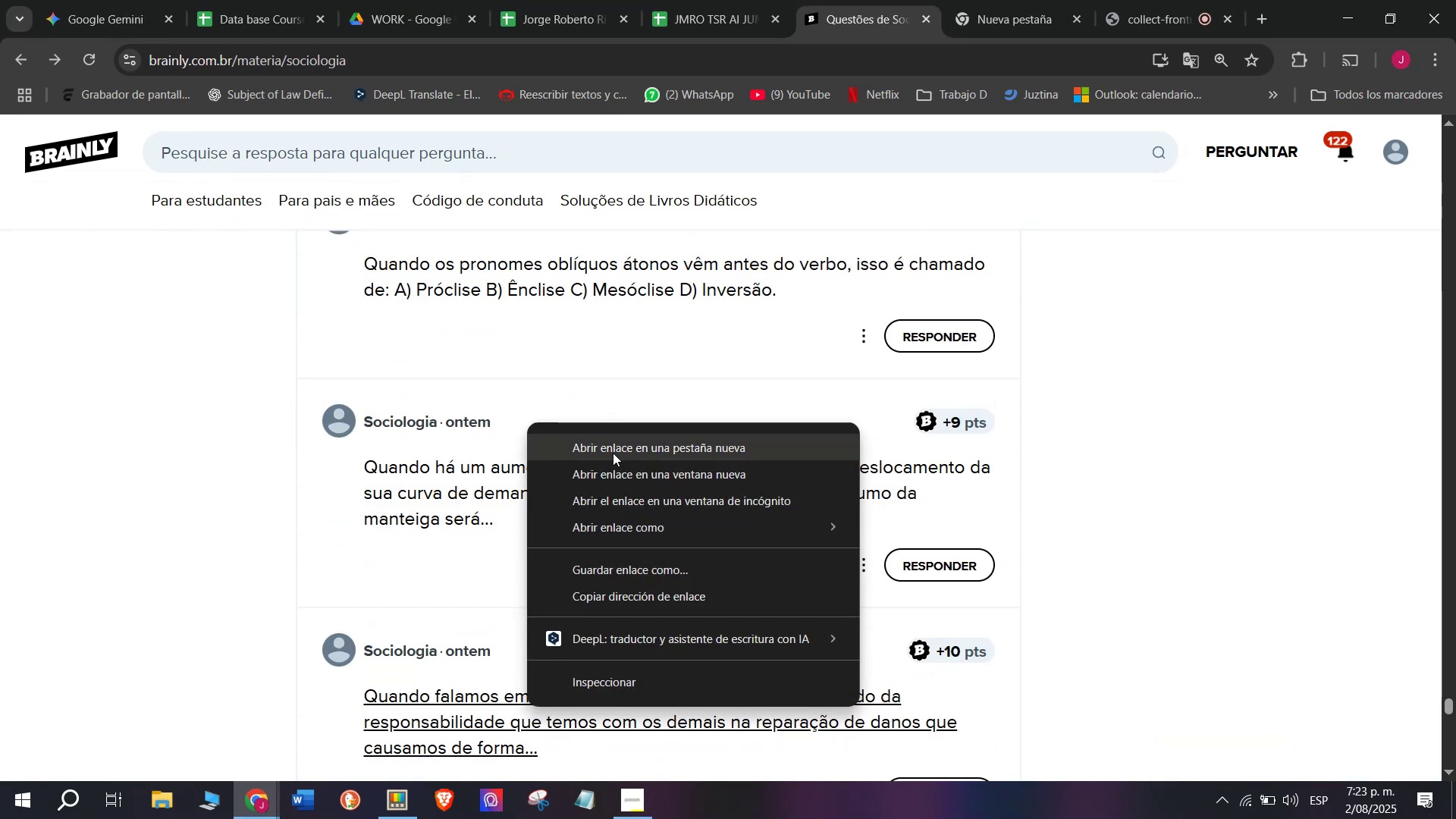 
left_click([613, 451])
 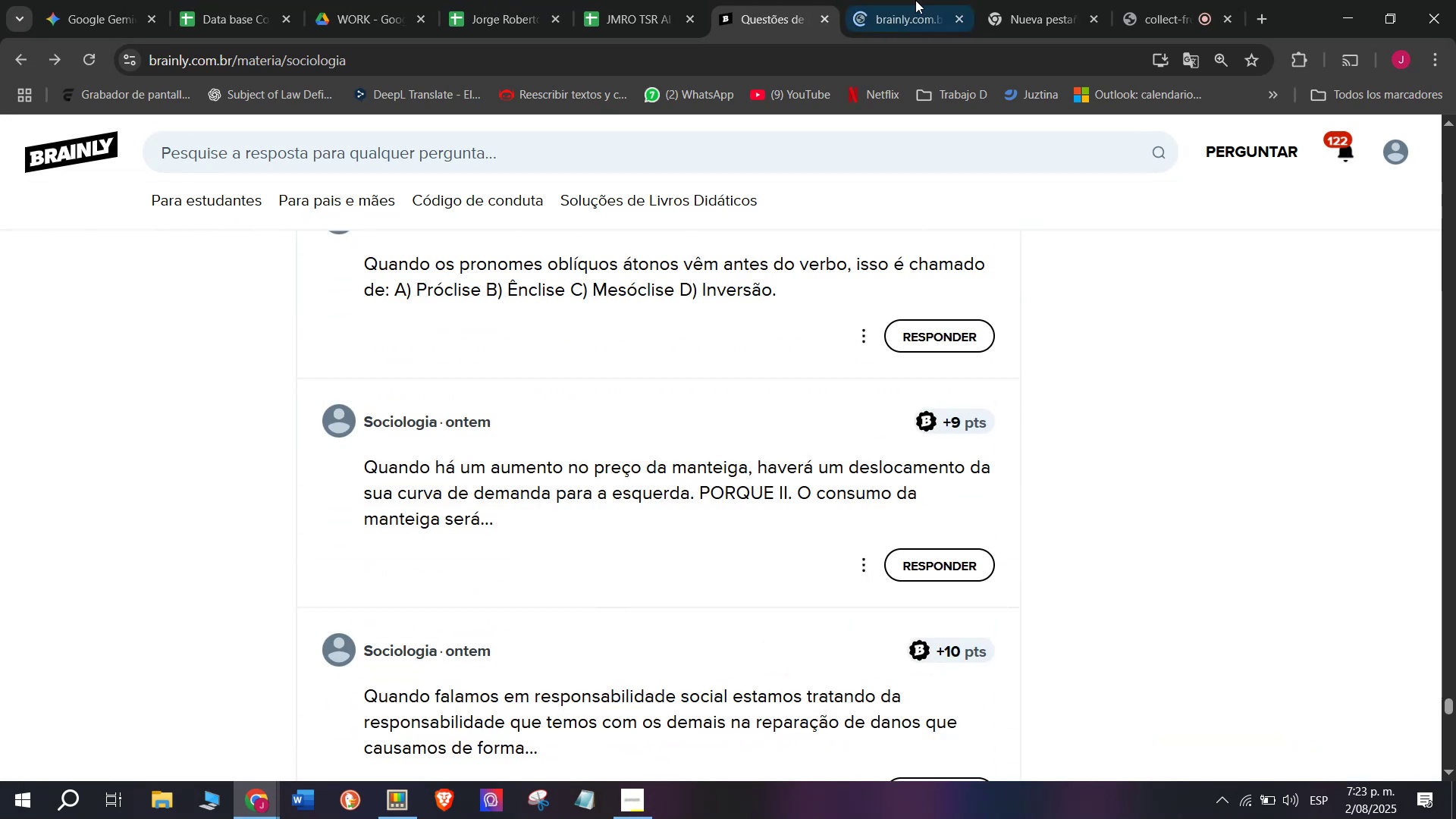 
left_click([926, 0])
 